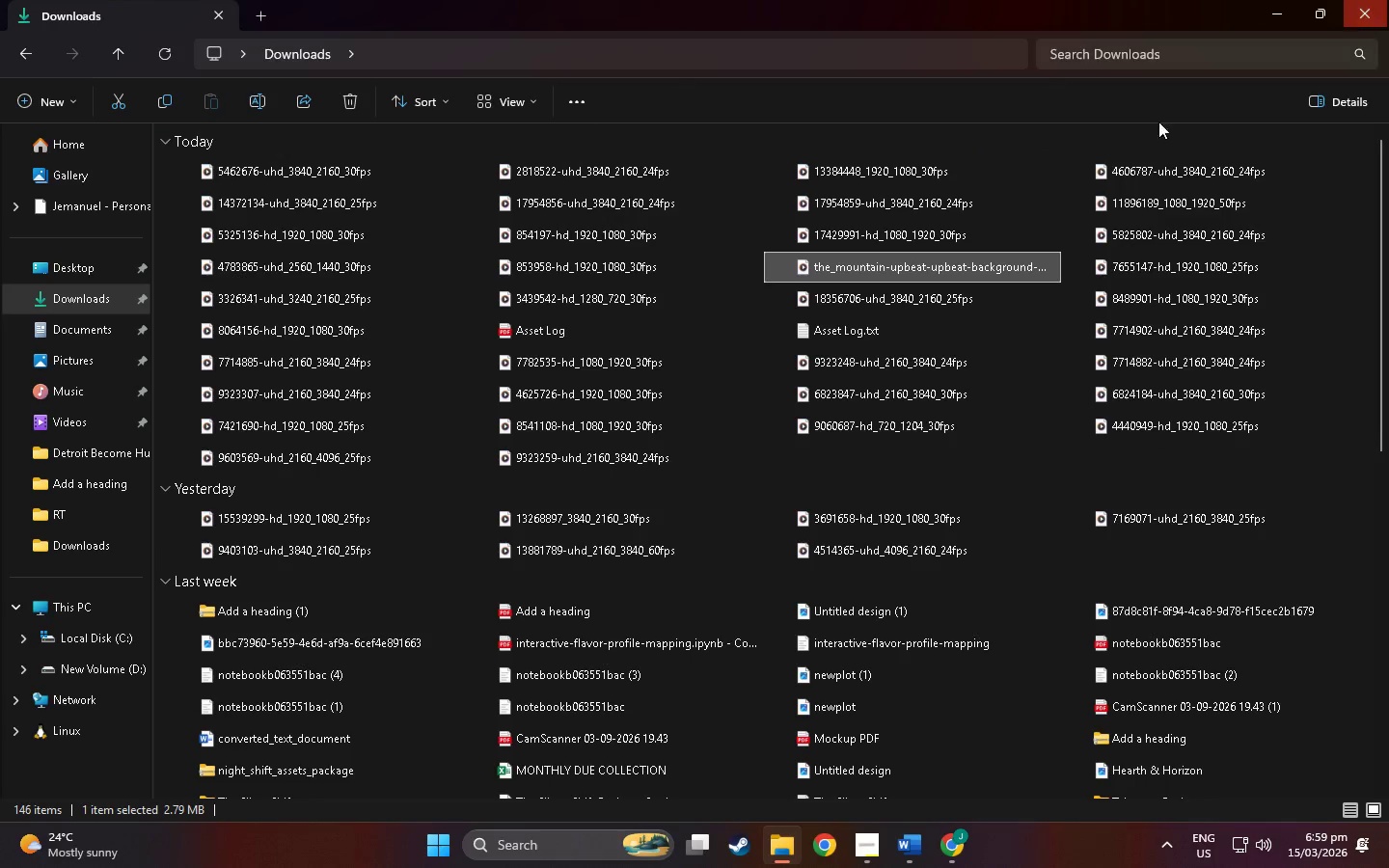 
key(Alt+AltLeft)
 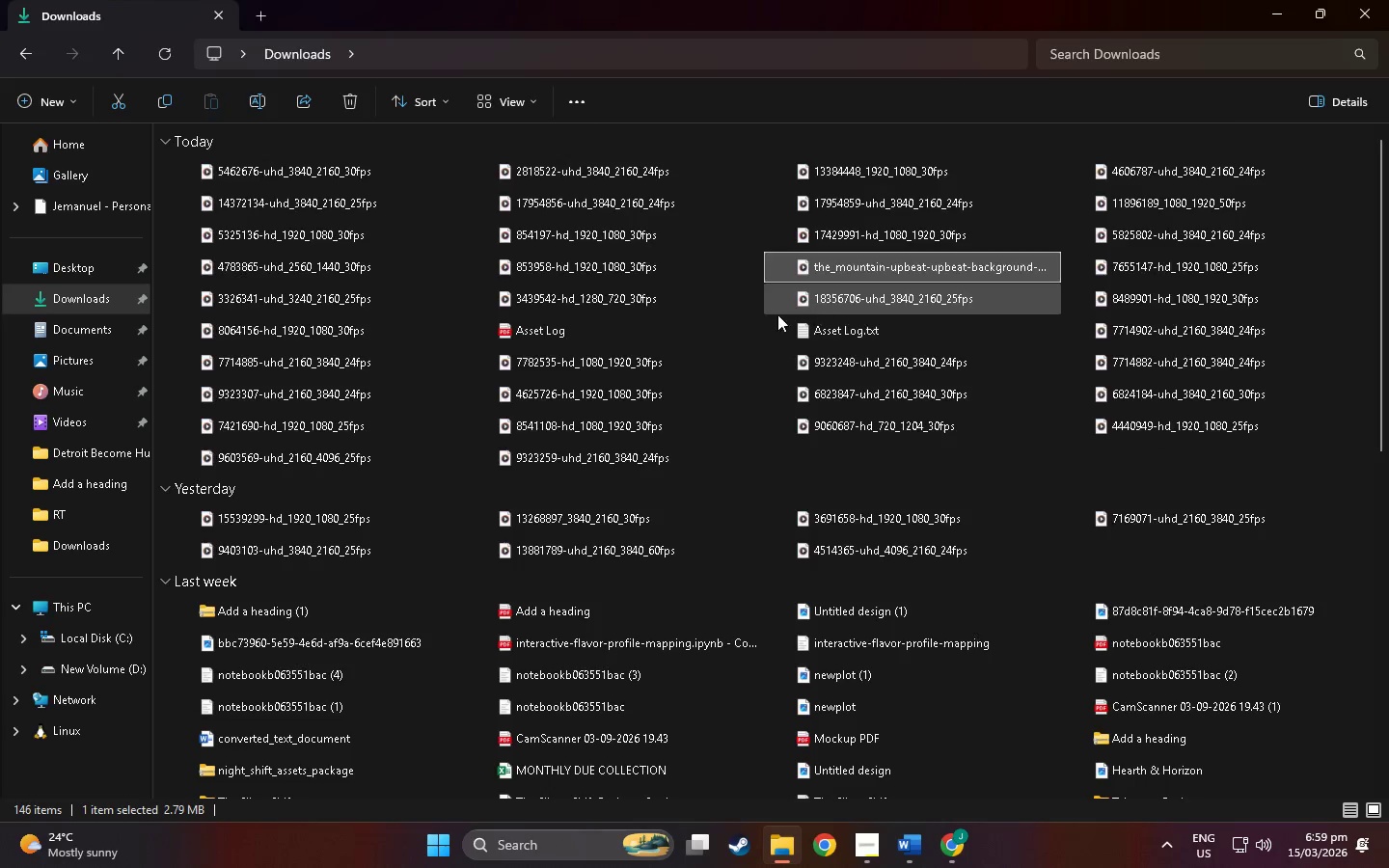 
key(Alt+Tab)
 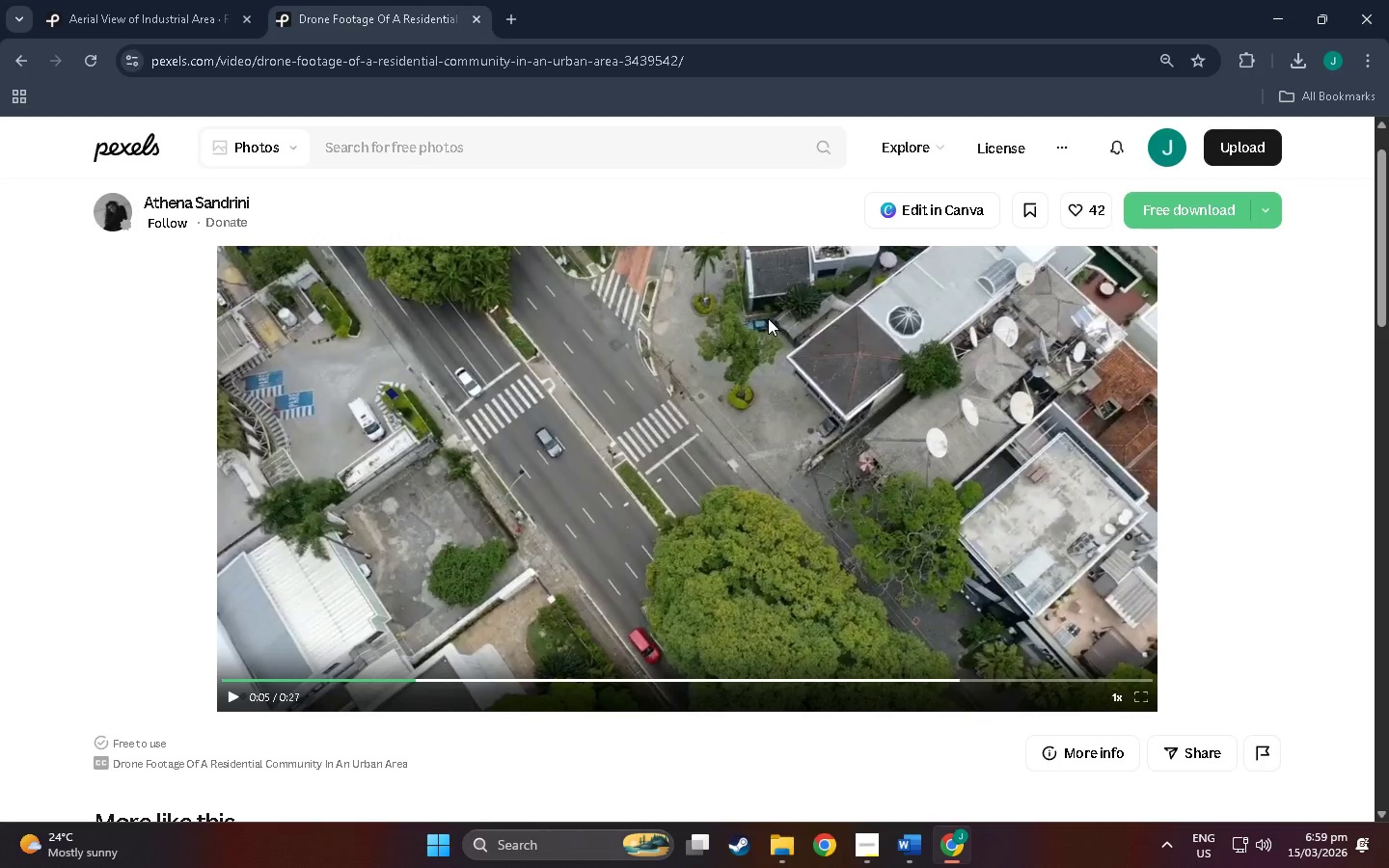 
key(Alt+Tab)
 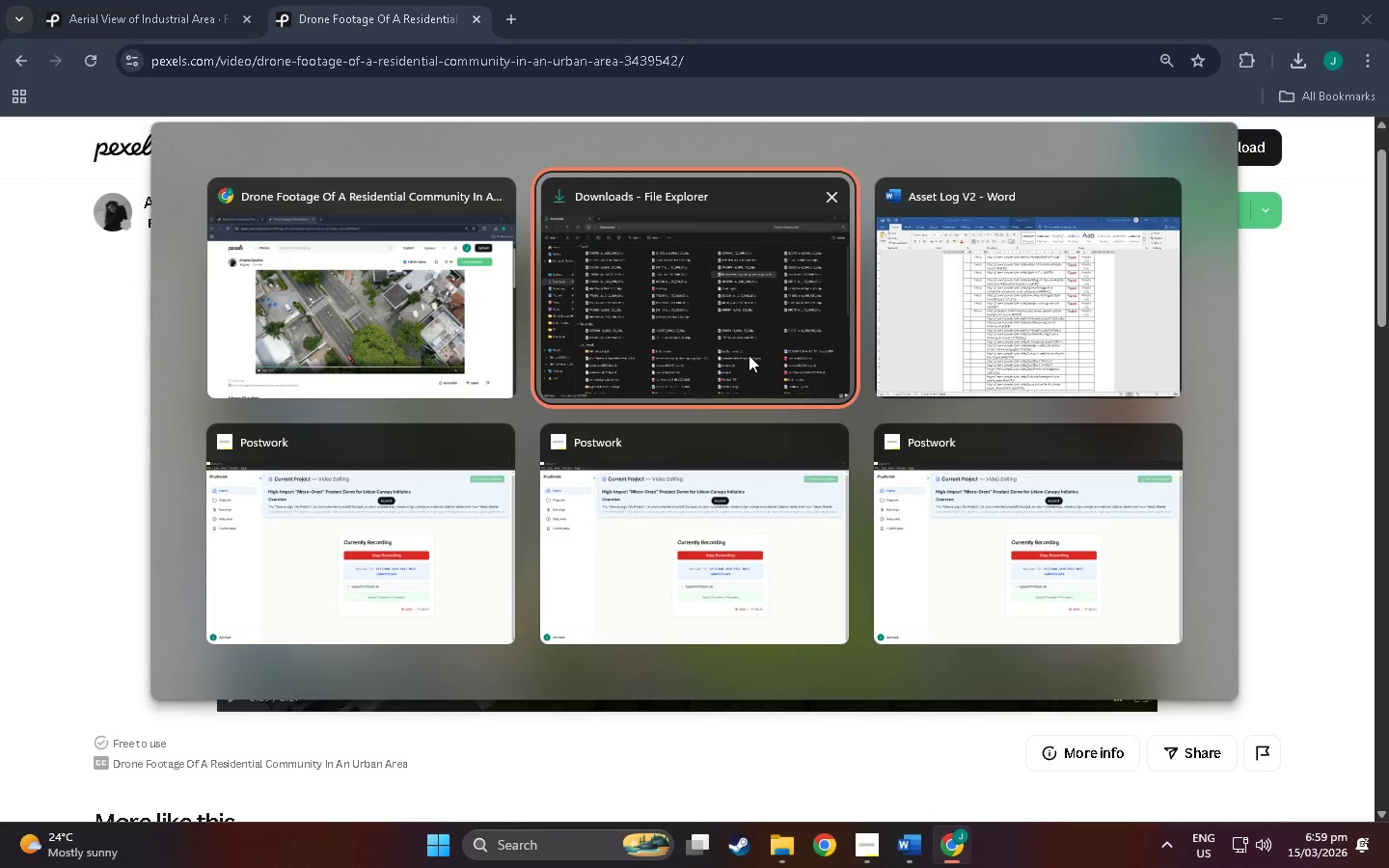 
key(Alt+Tab)
 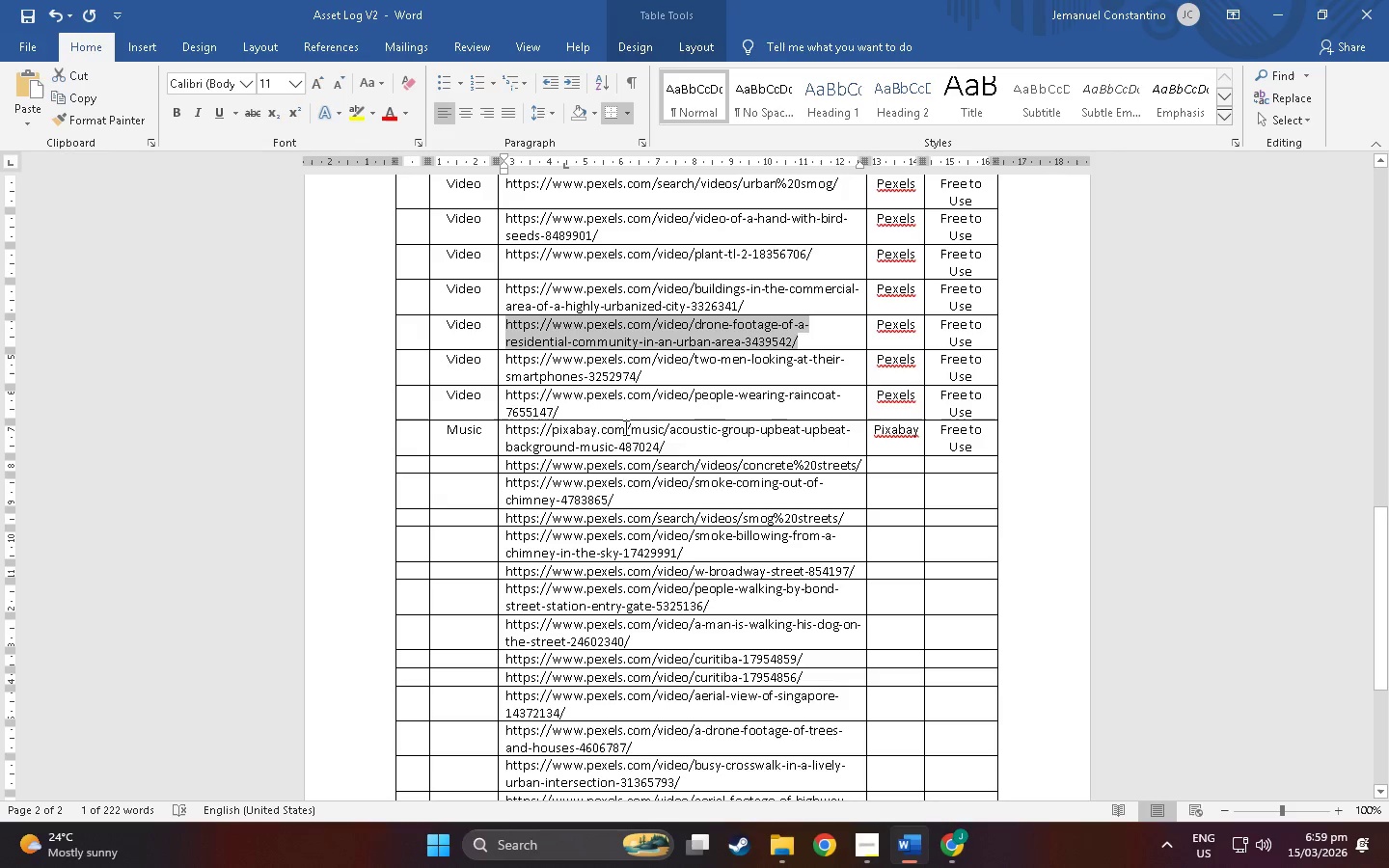 
key(Alt+AltLeft)
 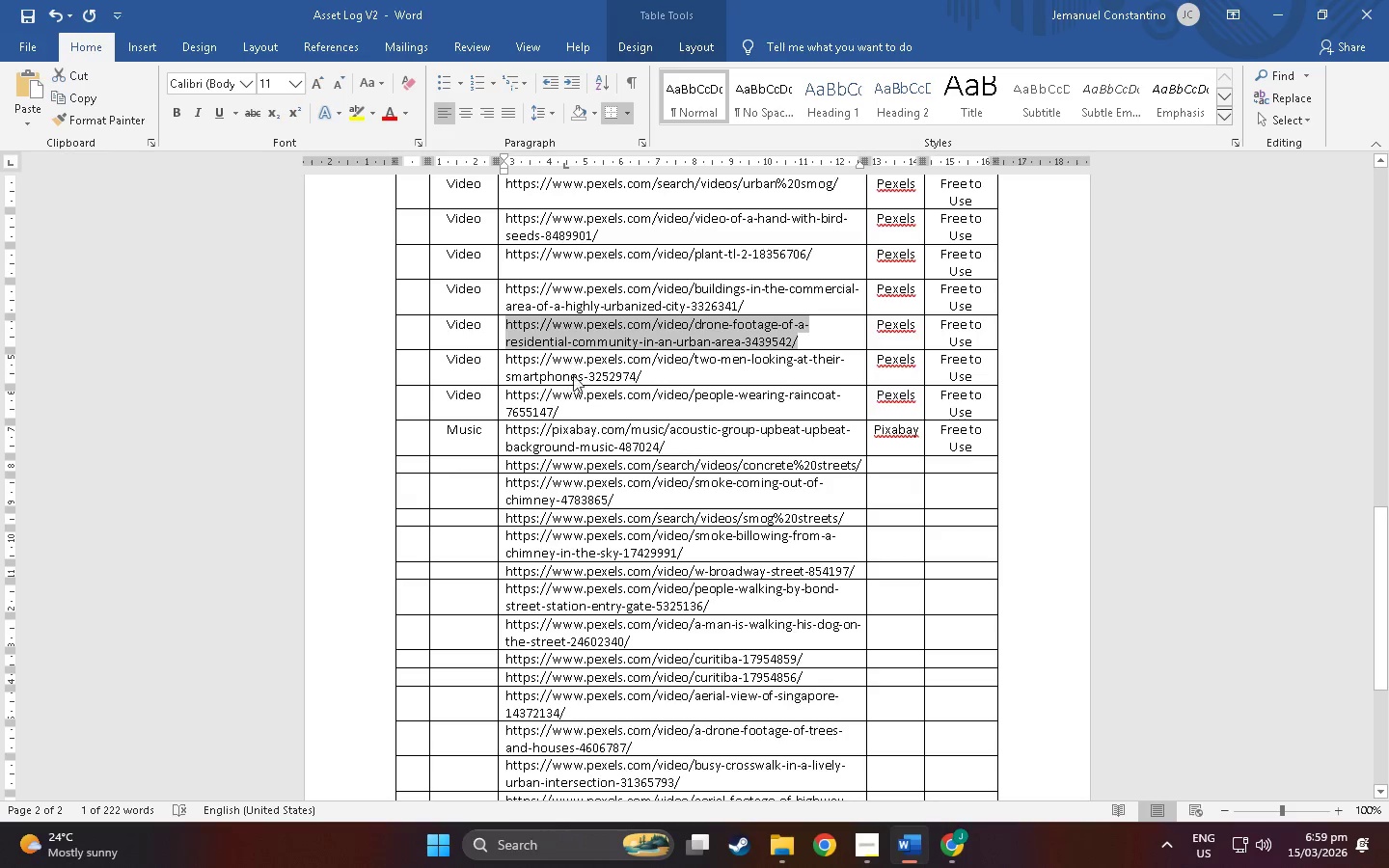 
key(Alt+Tab)
 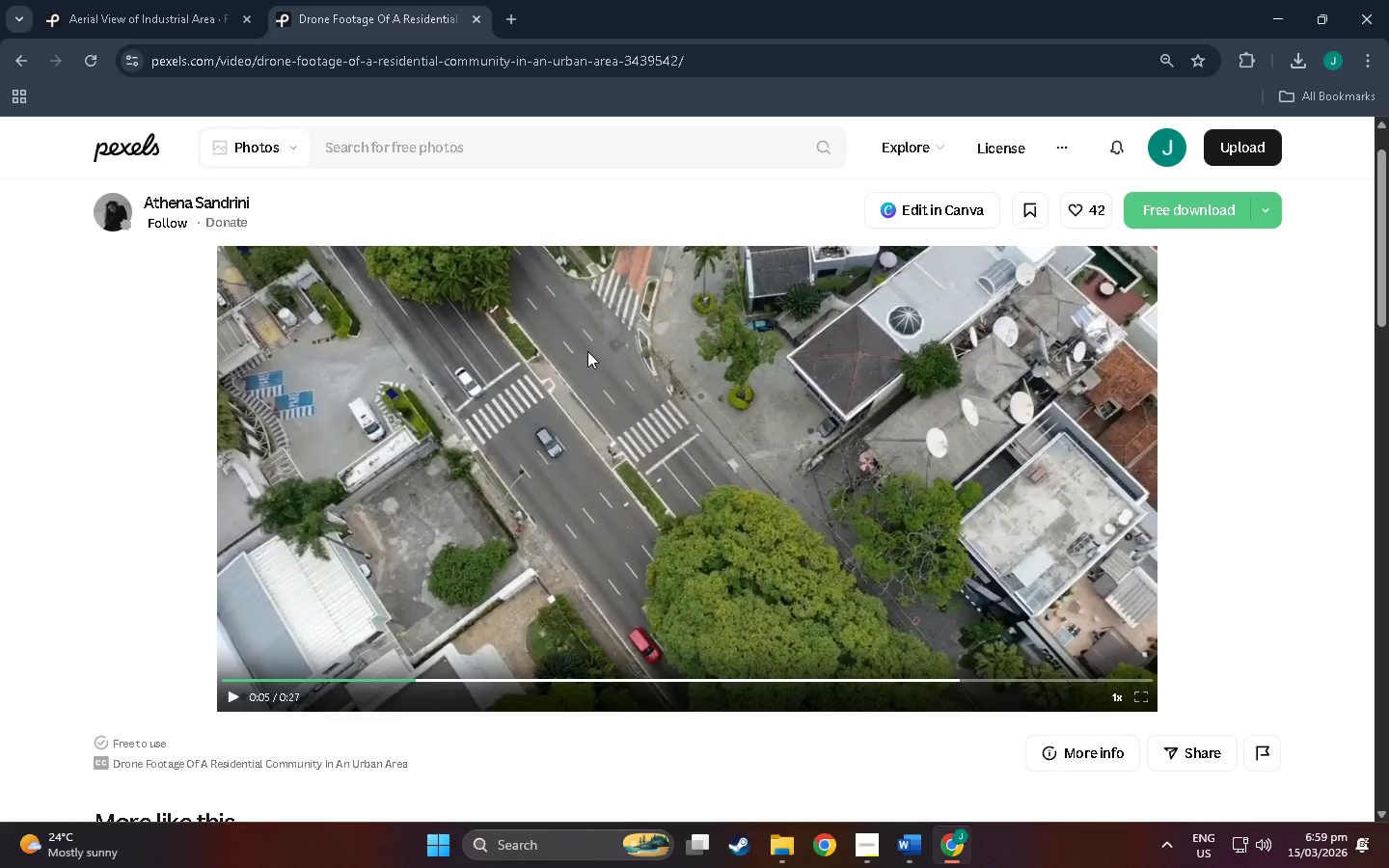 
key(Alt+Tab)
 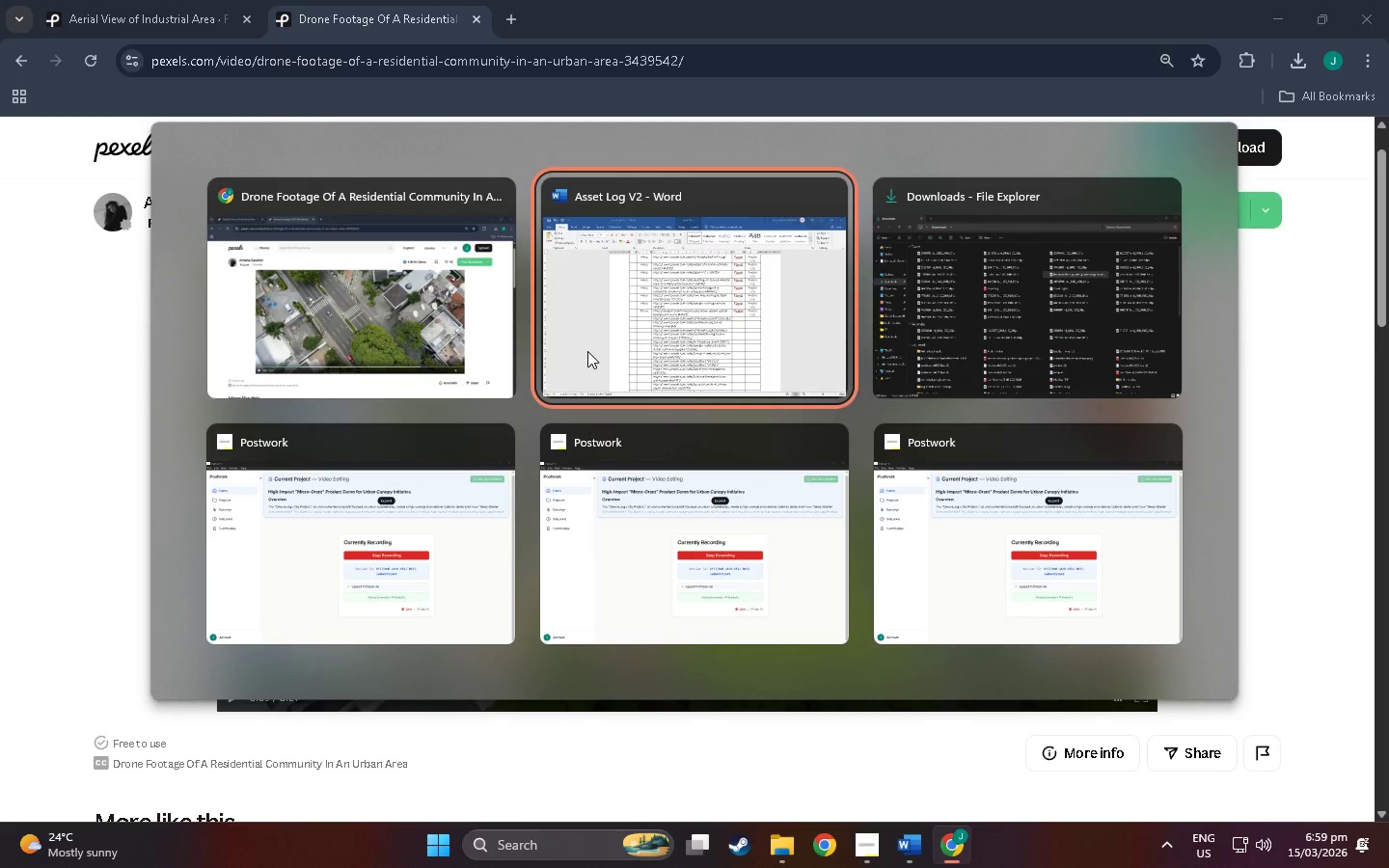 
key(Alt+Tab)
 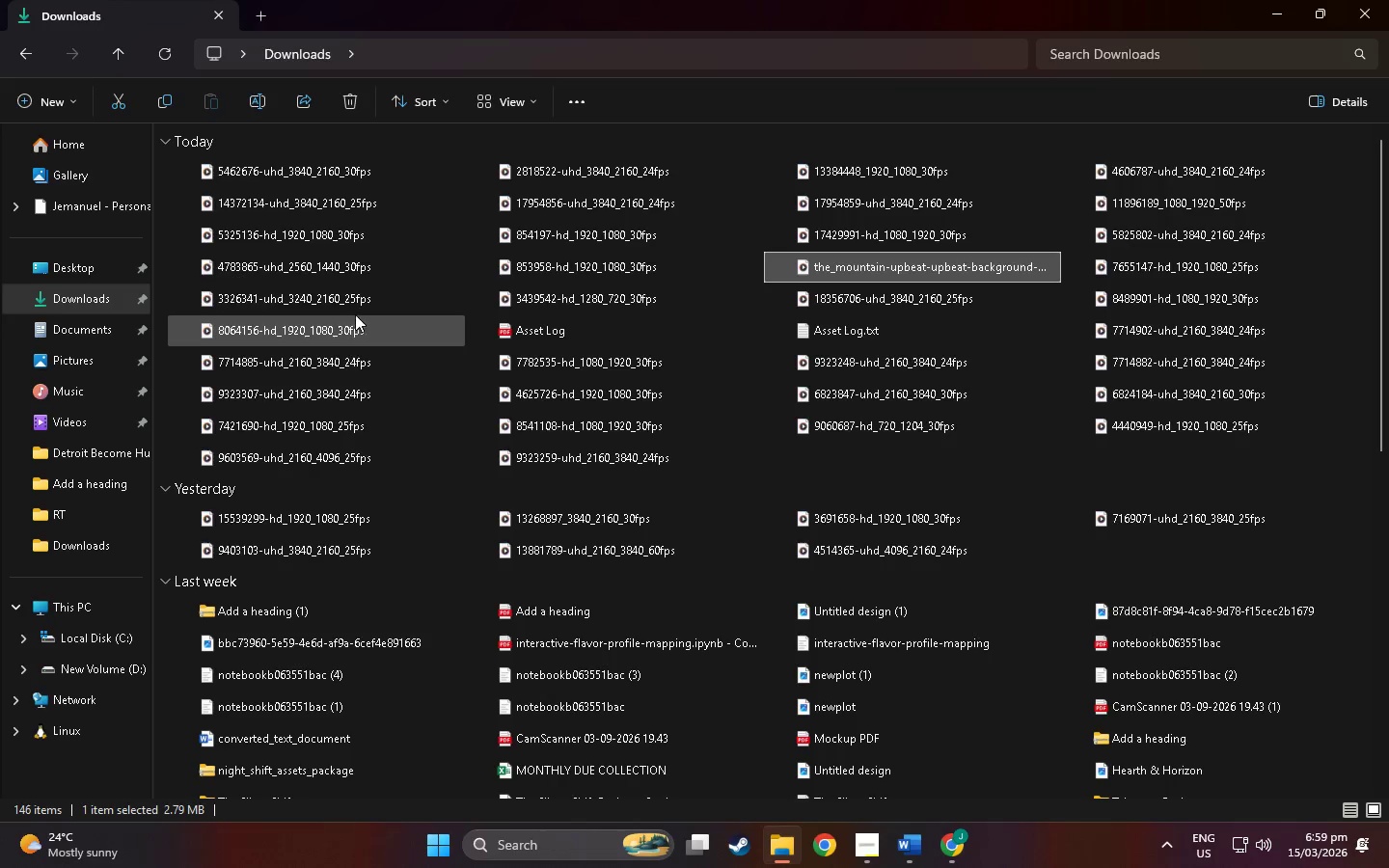 
double_click([359, 304])
 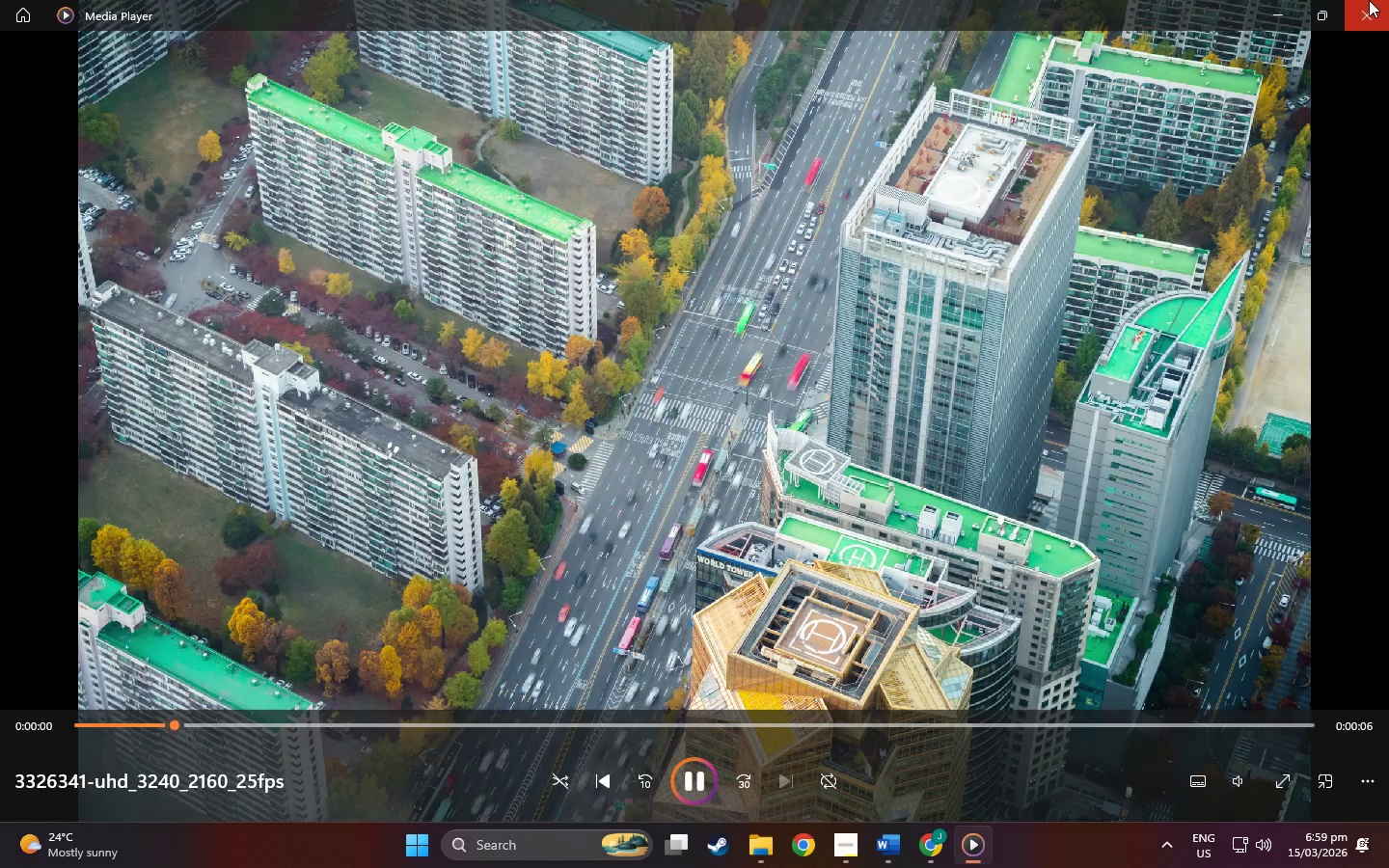 
left_click([1369, 0])
 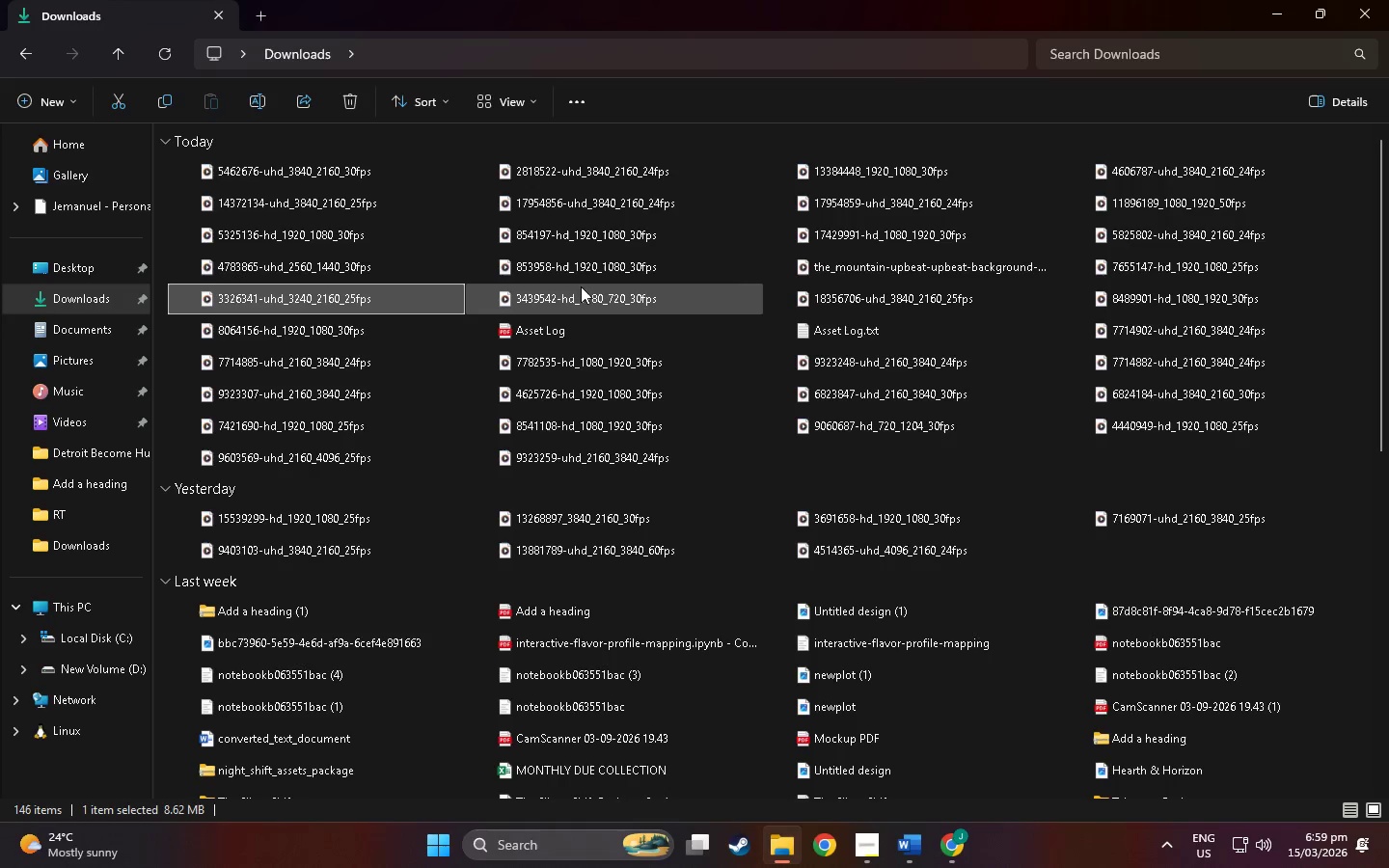 
double_click([592, 286])
 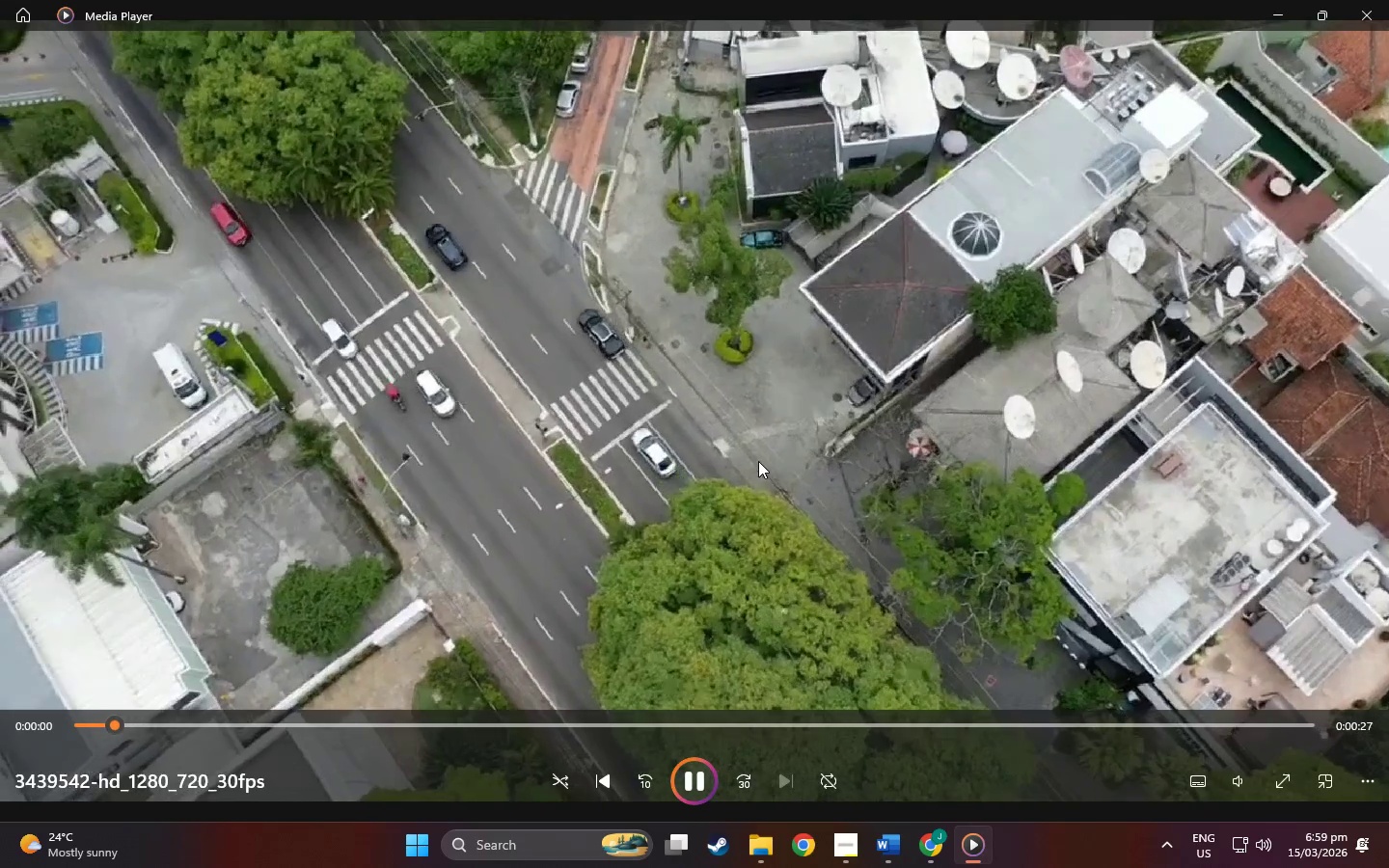 
left_click([1388, 0])
 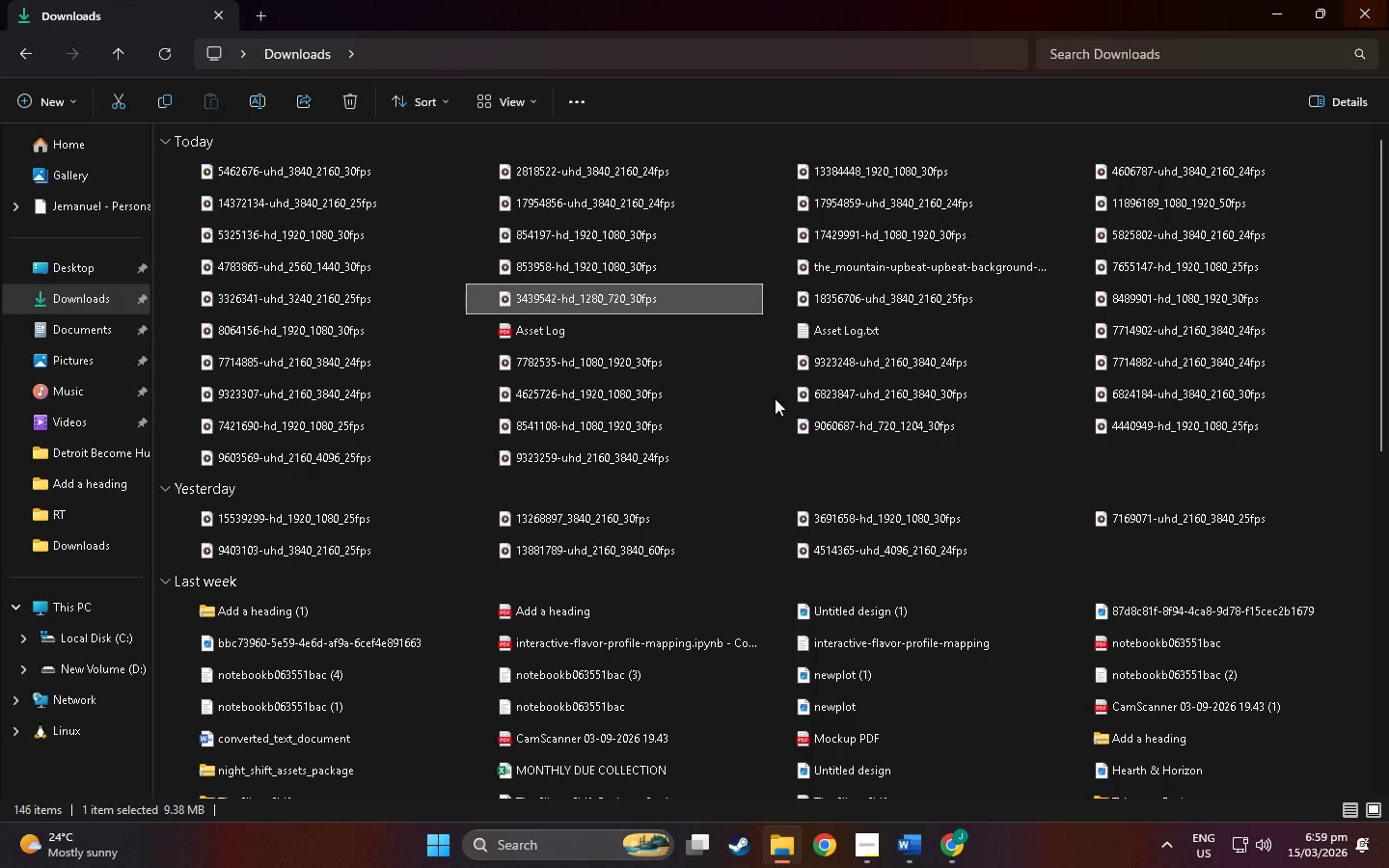 
key(Alt+Tab)
 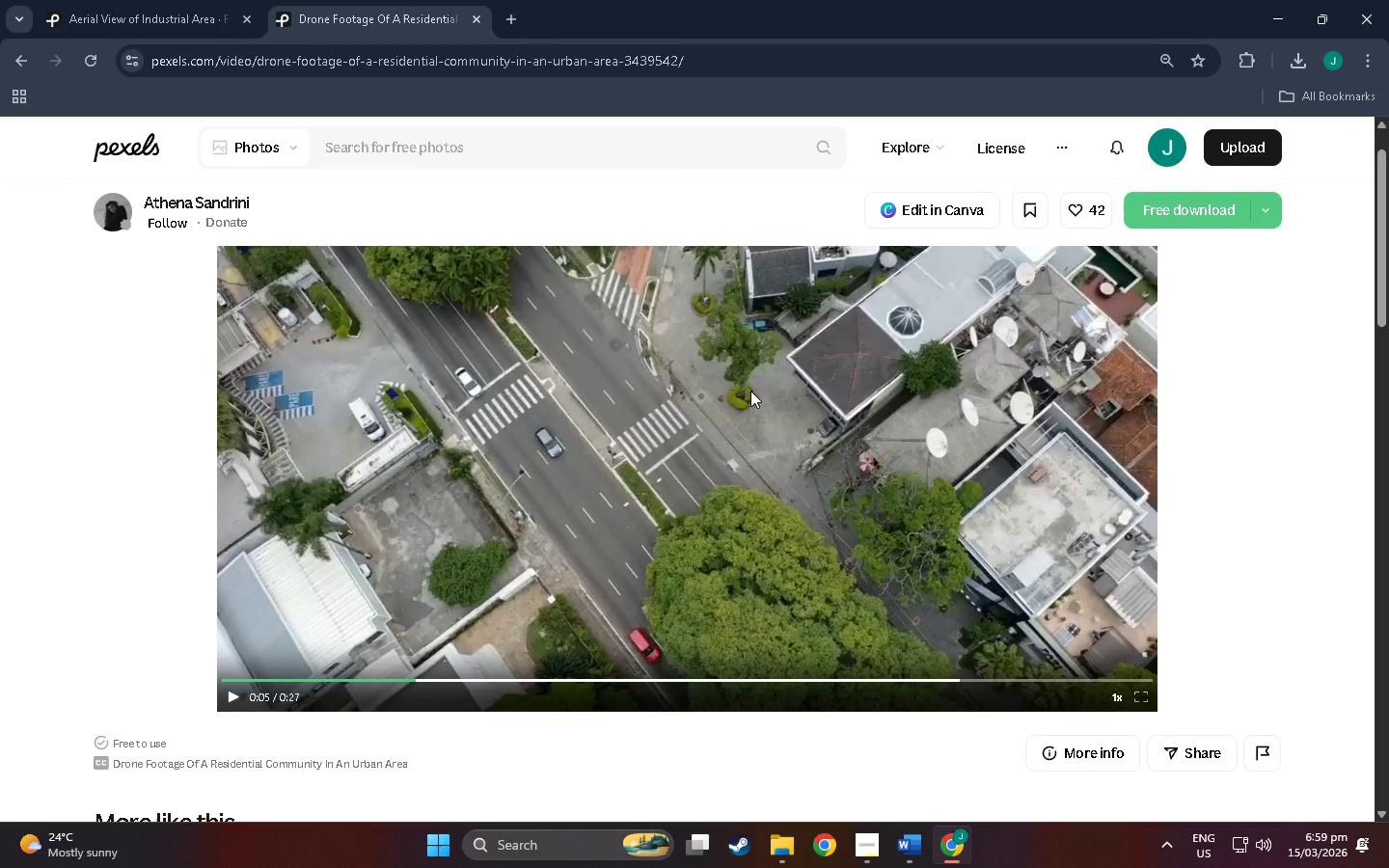 
key(Alt+Tab)
 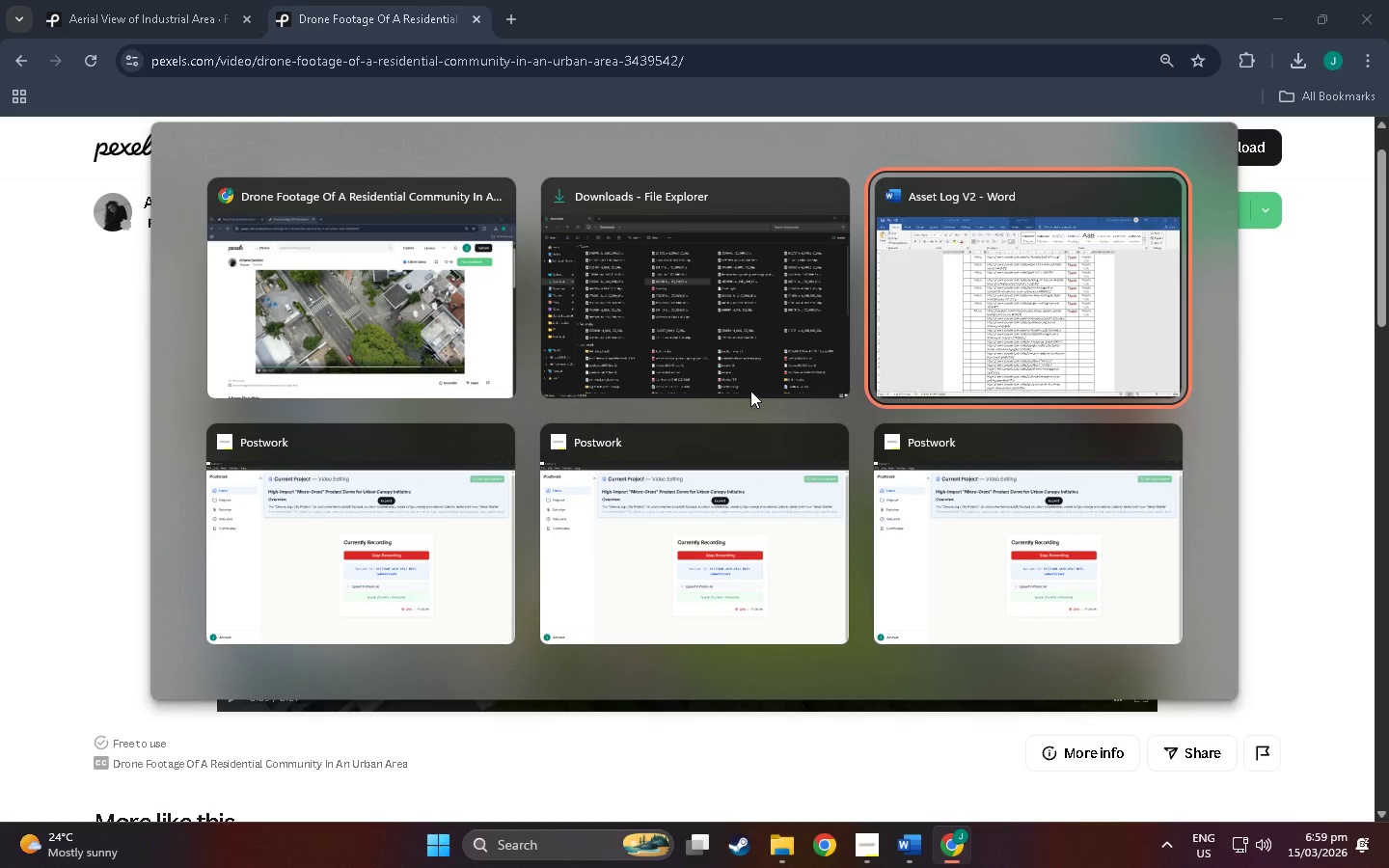 
key(Alt+Tab)
 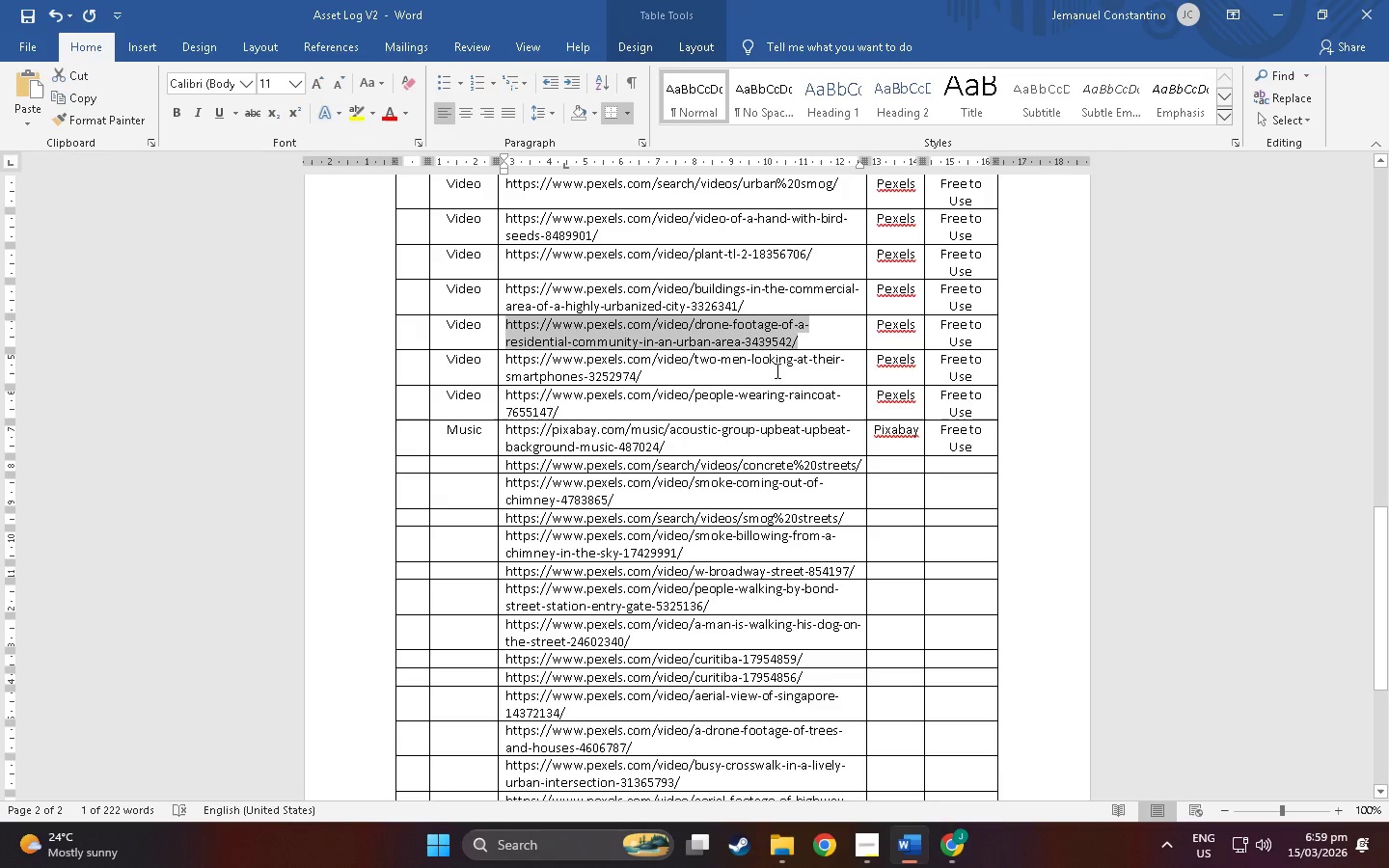 
left_click_drag(start_coordinate=[757, 371], to_coordinate=[510, 360])
 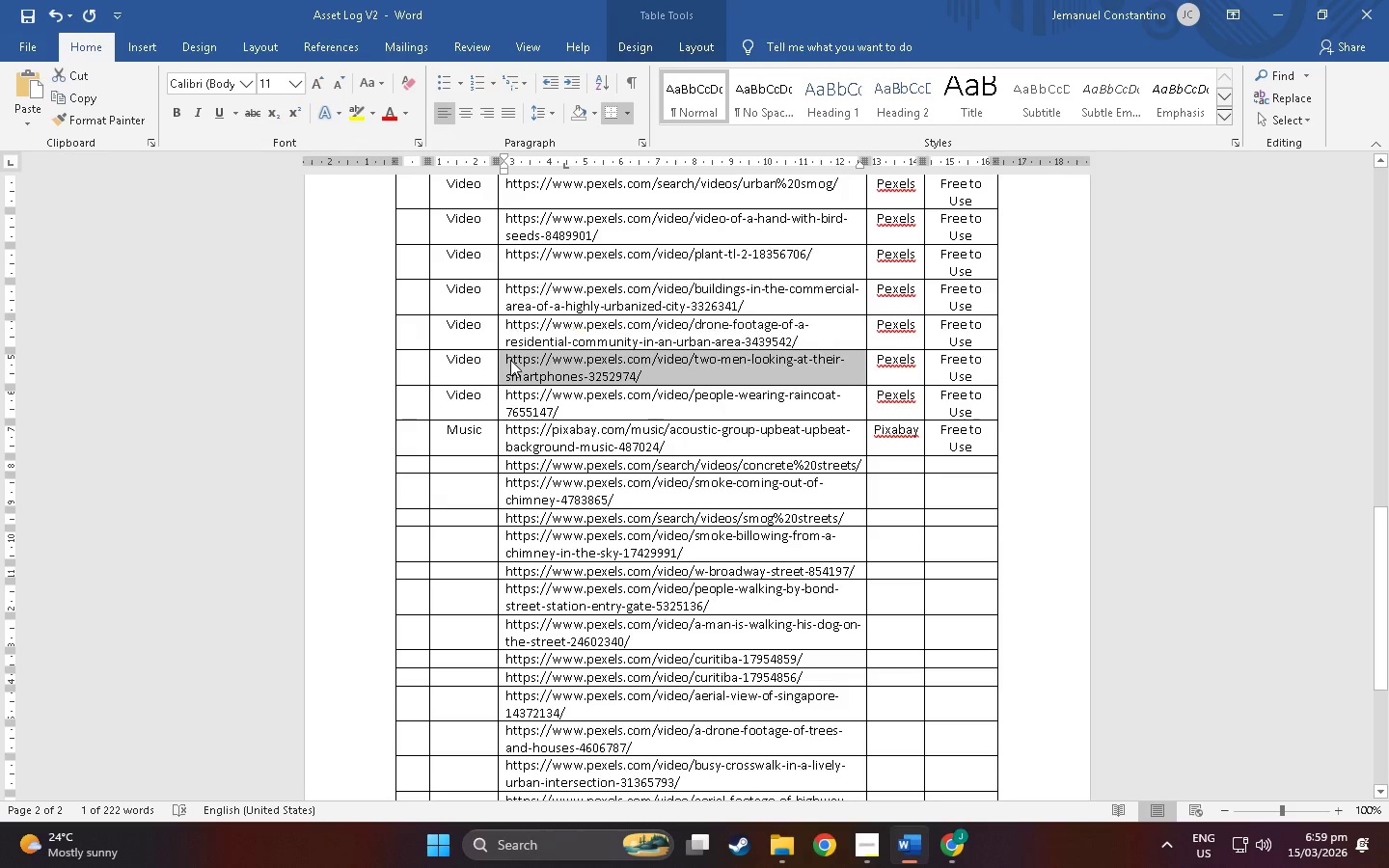 
key(Control+C)
 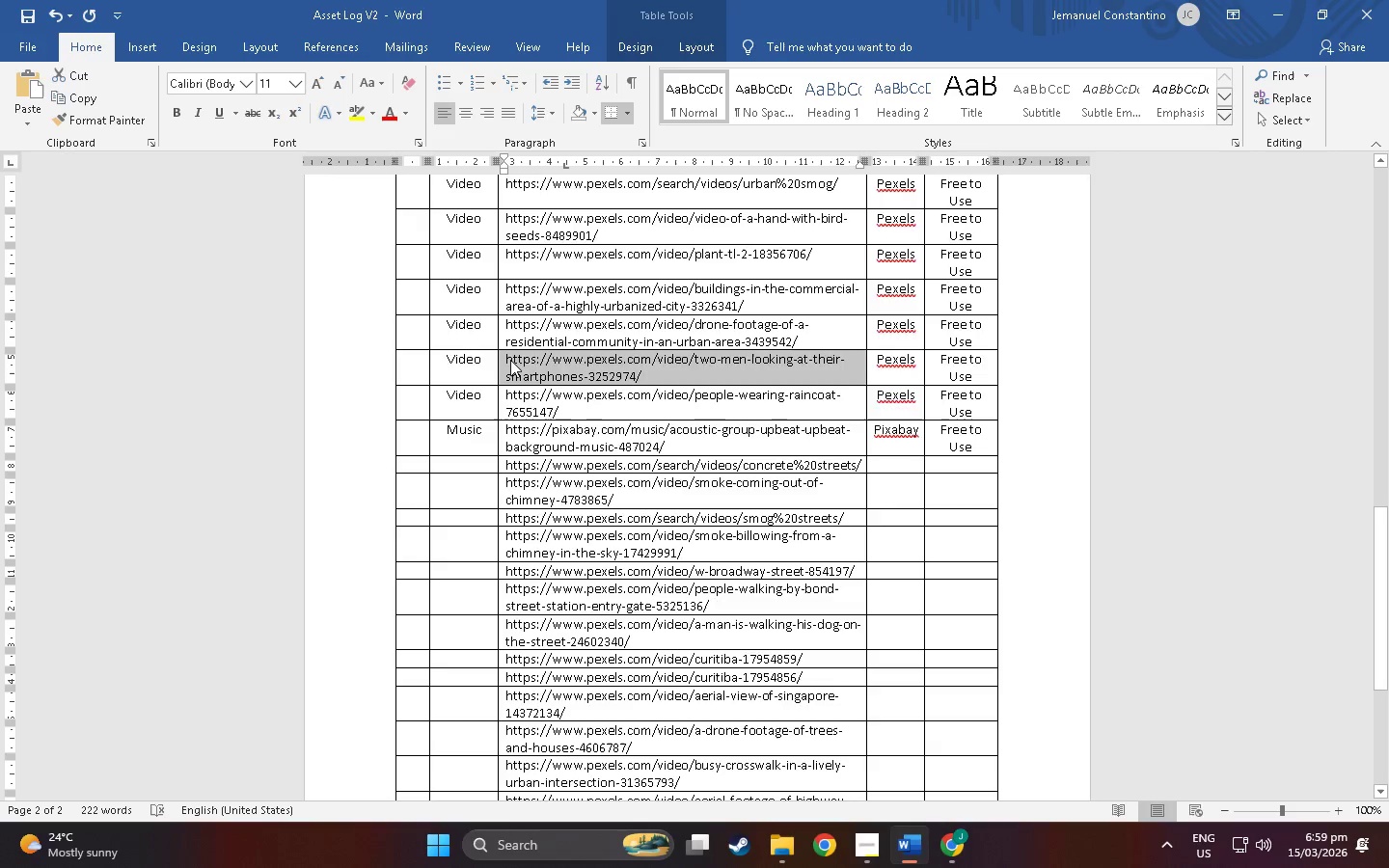 
key(Alt+AltLeft)
 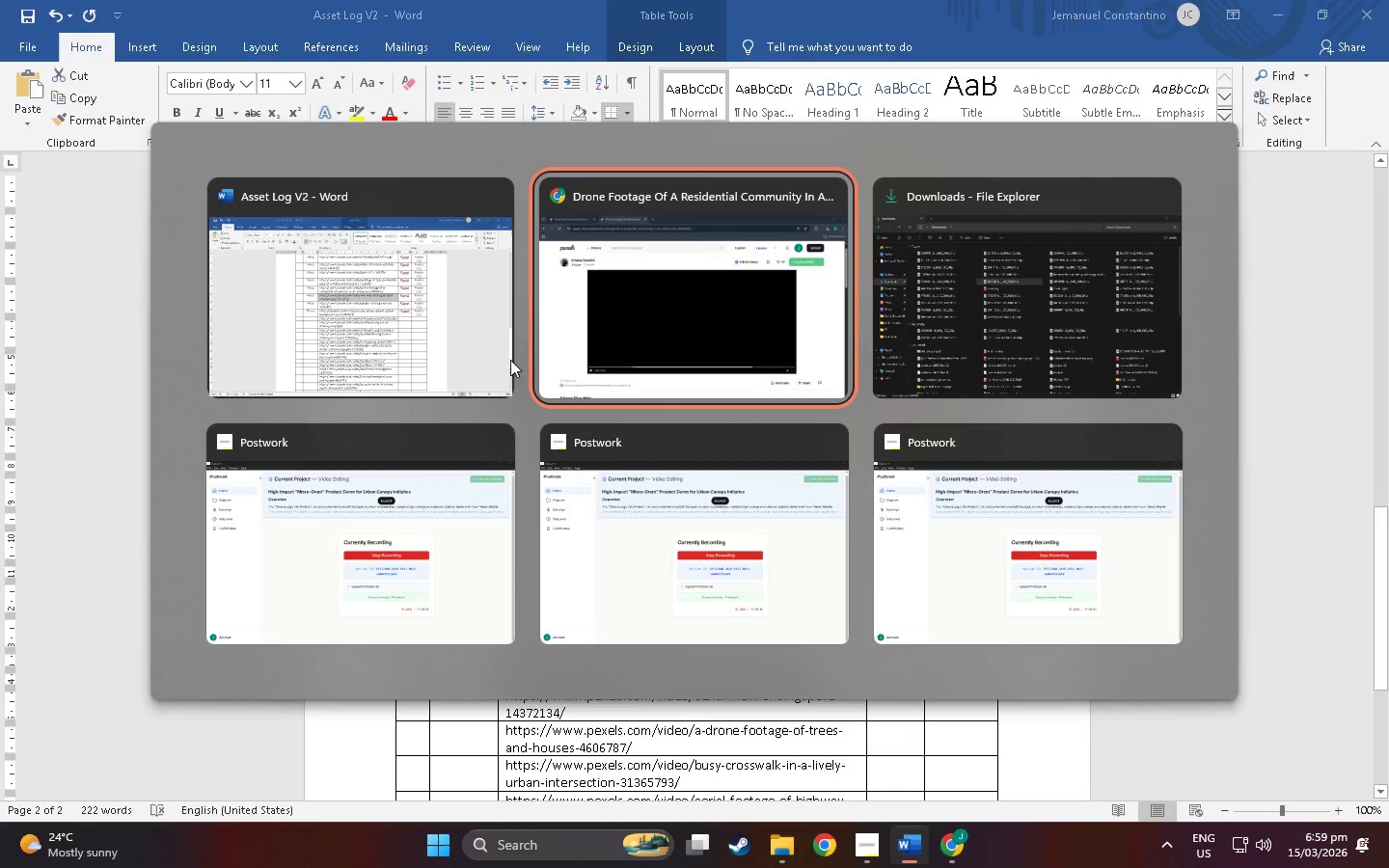 
key(Alt+Tab)
 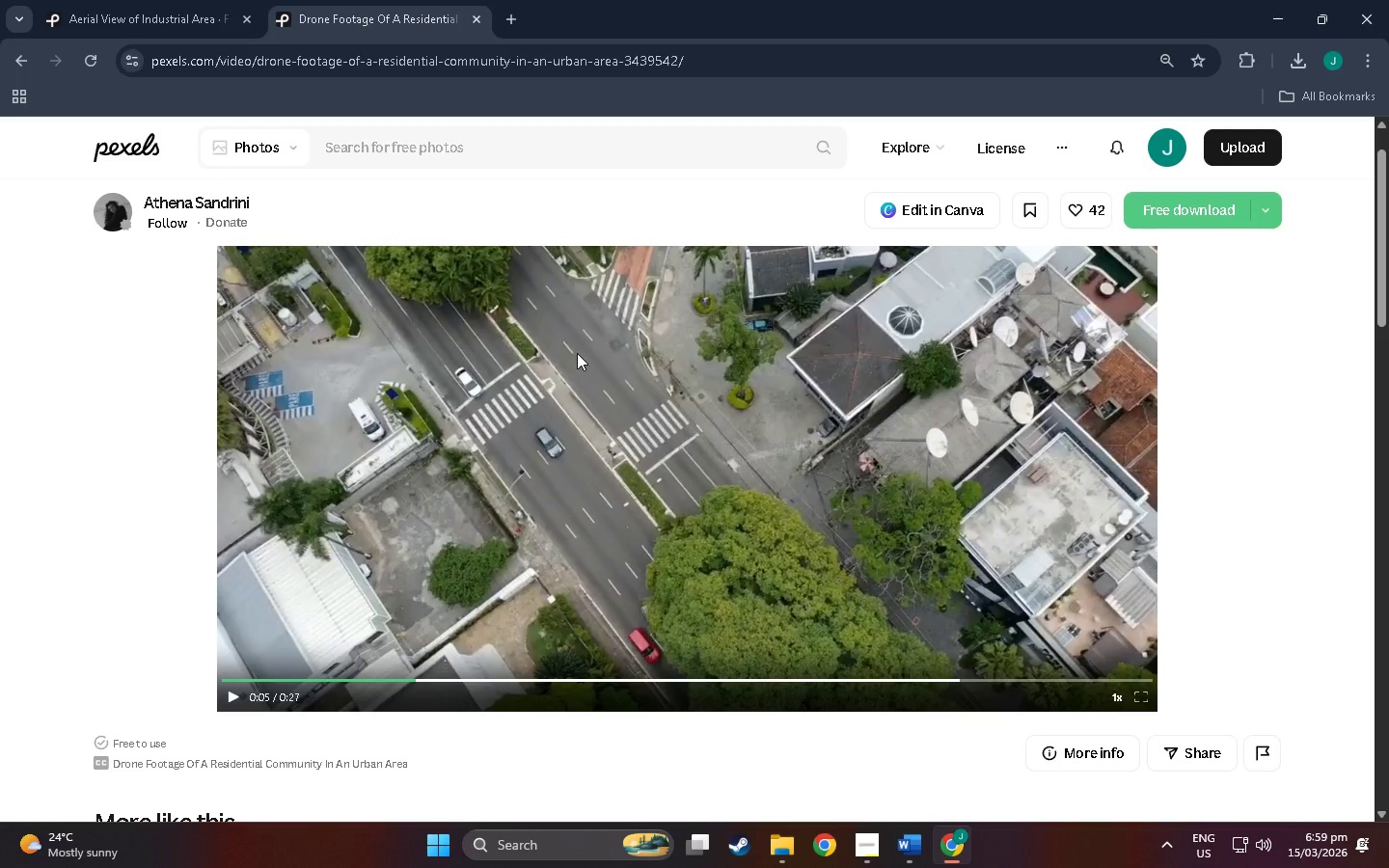 
key(Alt+Tab)
 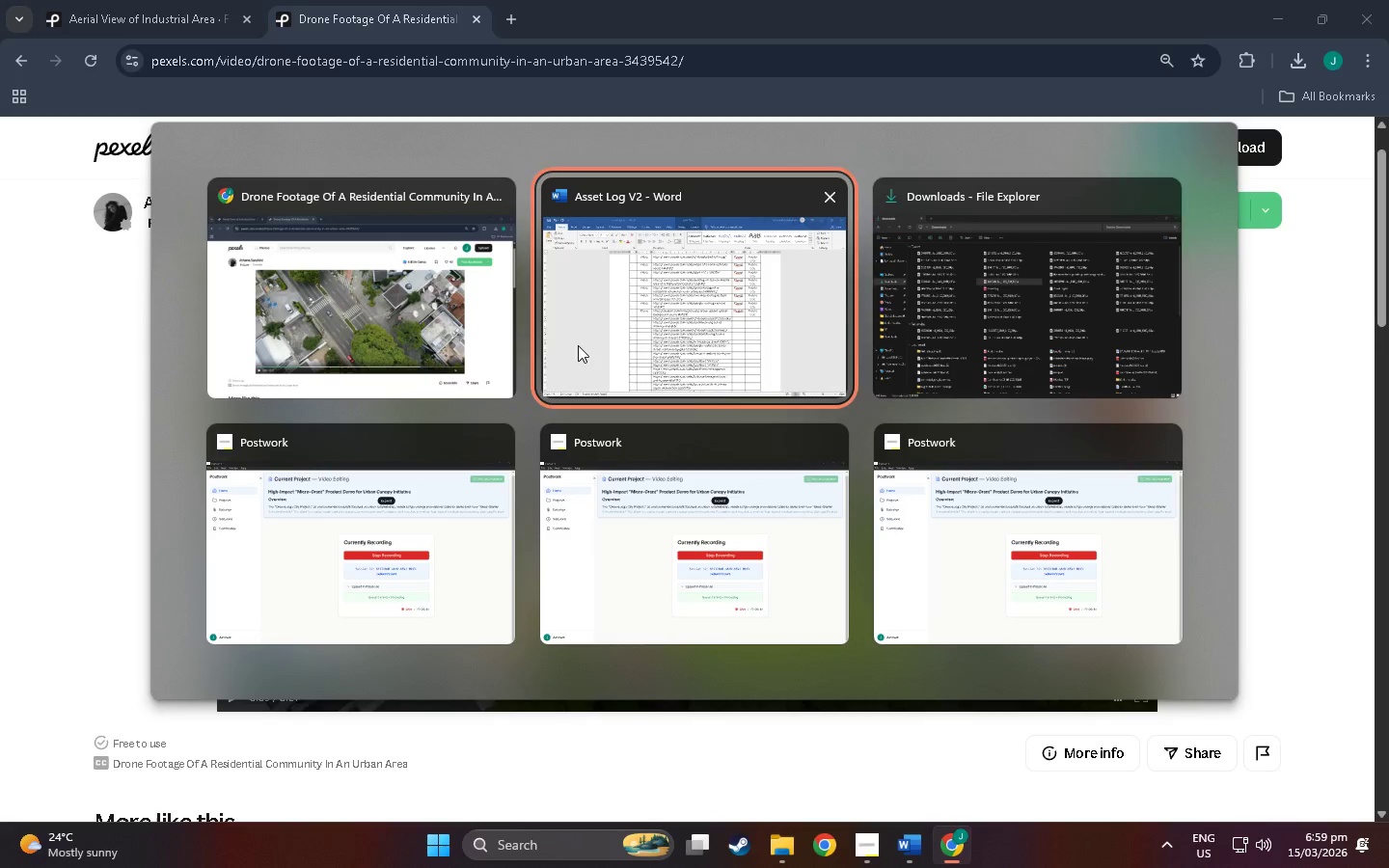 
key(Alt+Tab)
 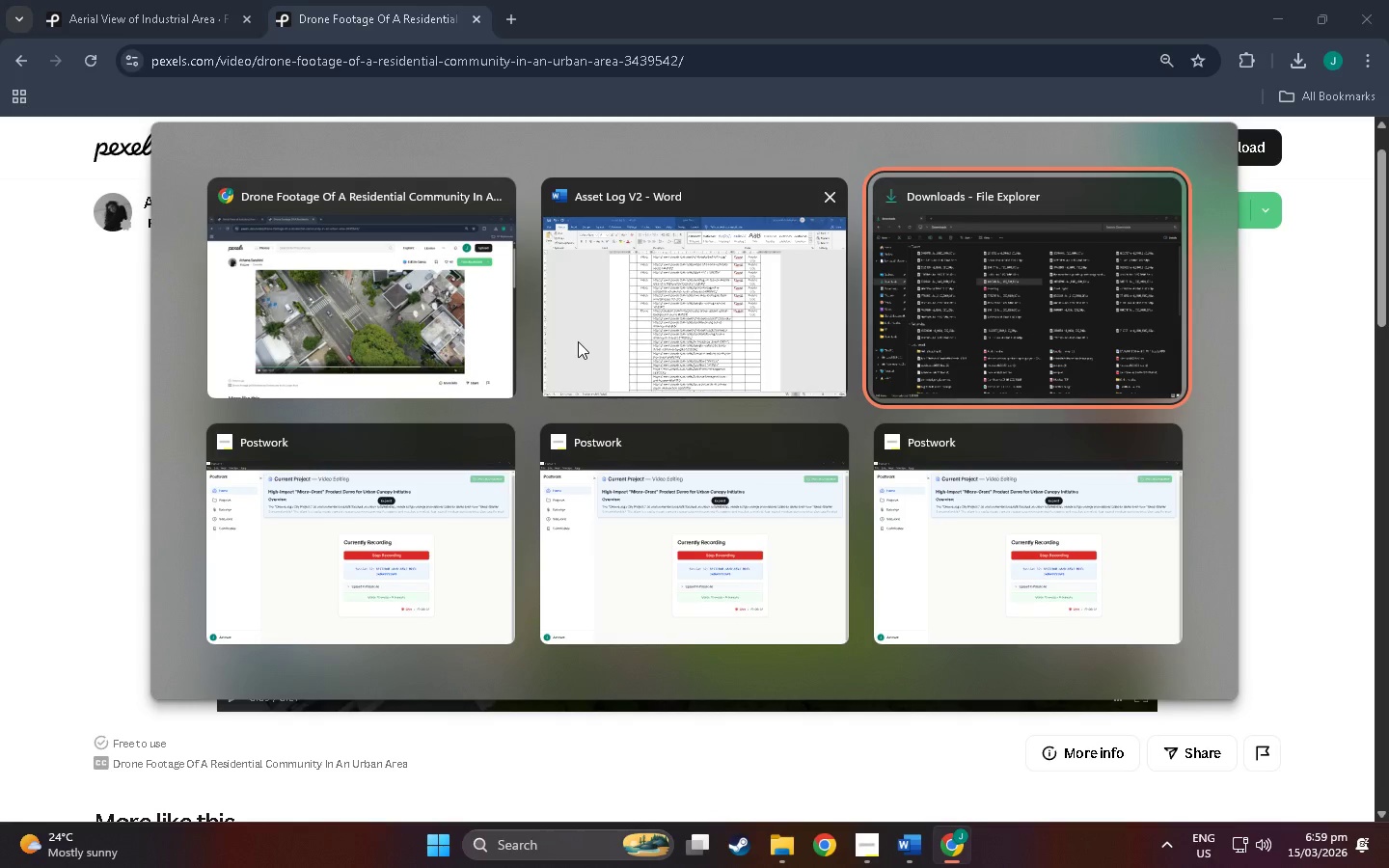 
key(Alt+Tab)
 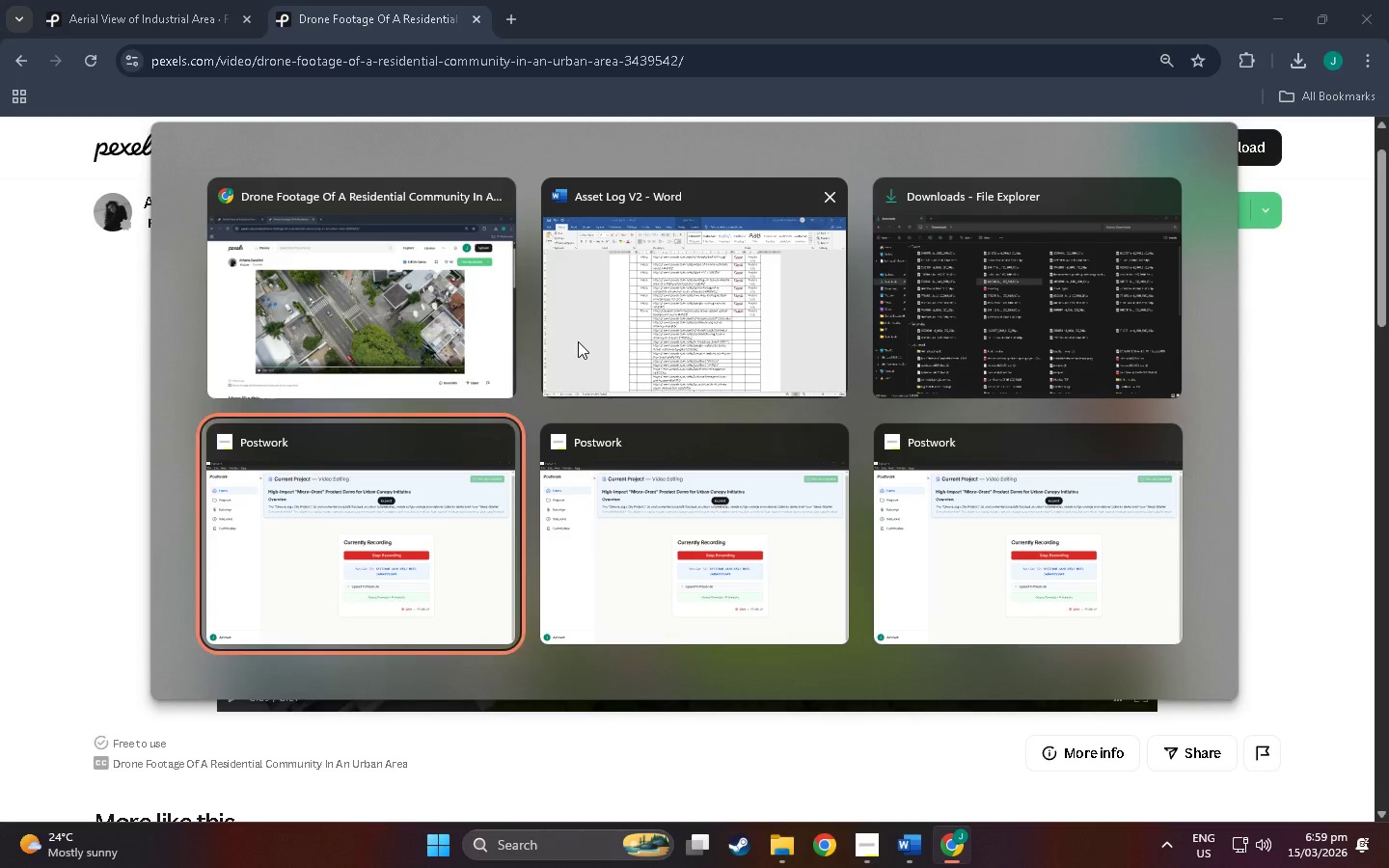 
key(Alt+Tab)
 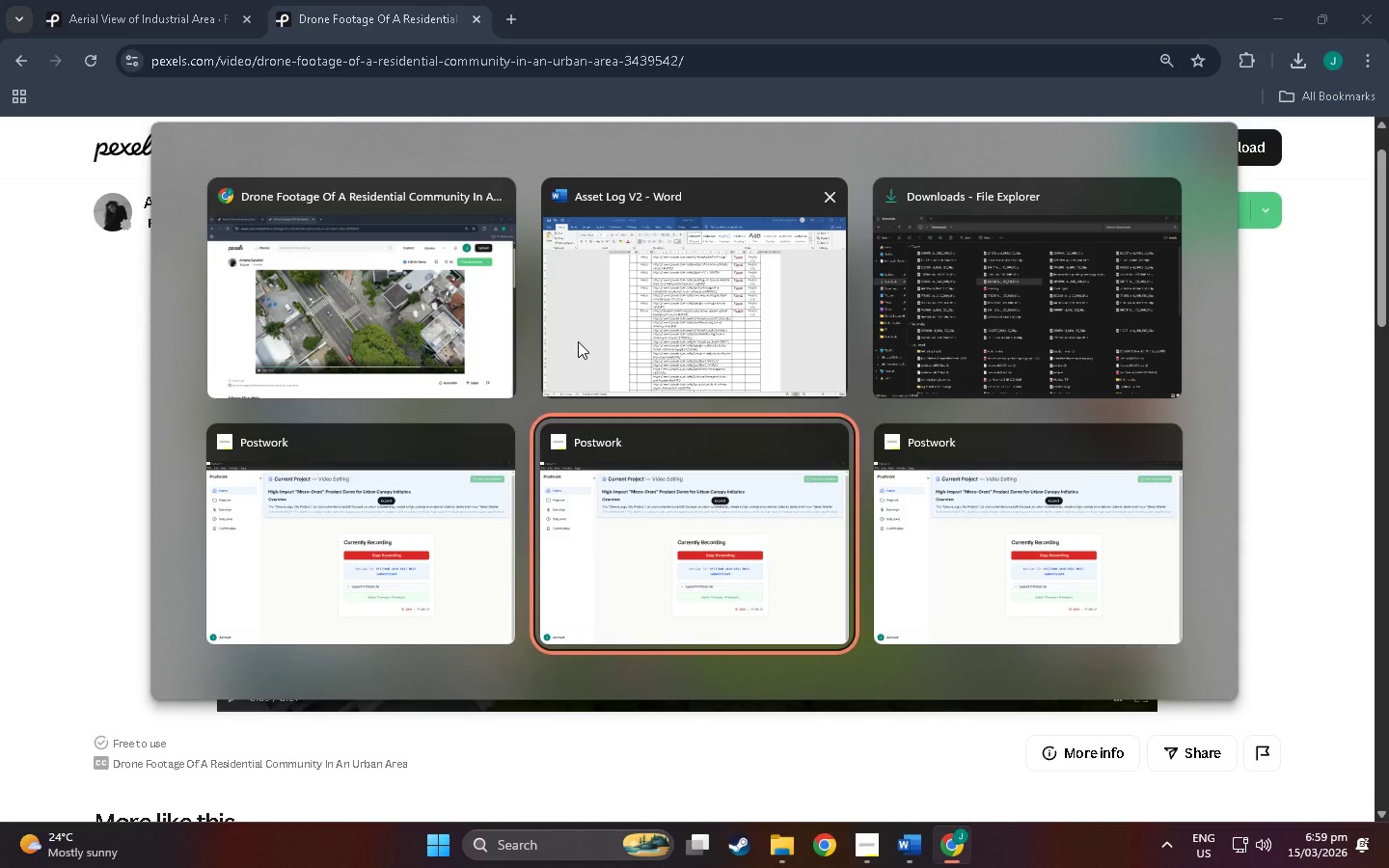 
key(Alt+Tab)
 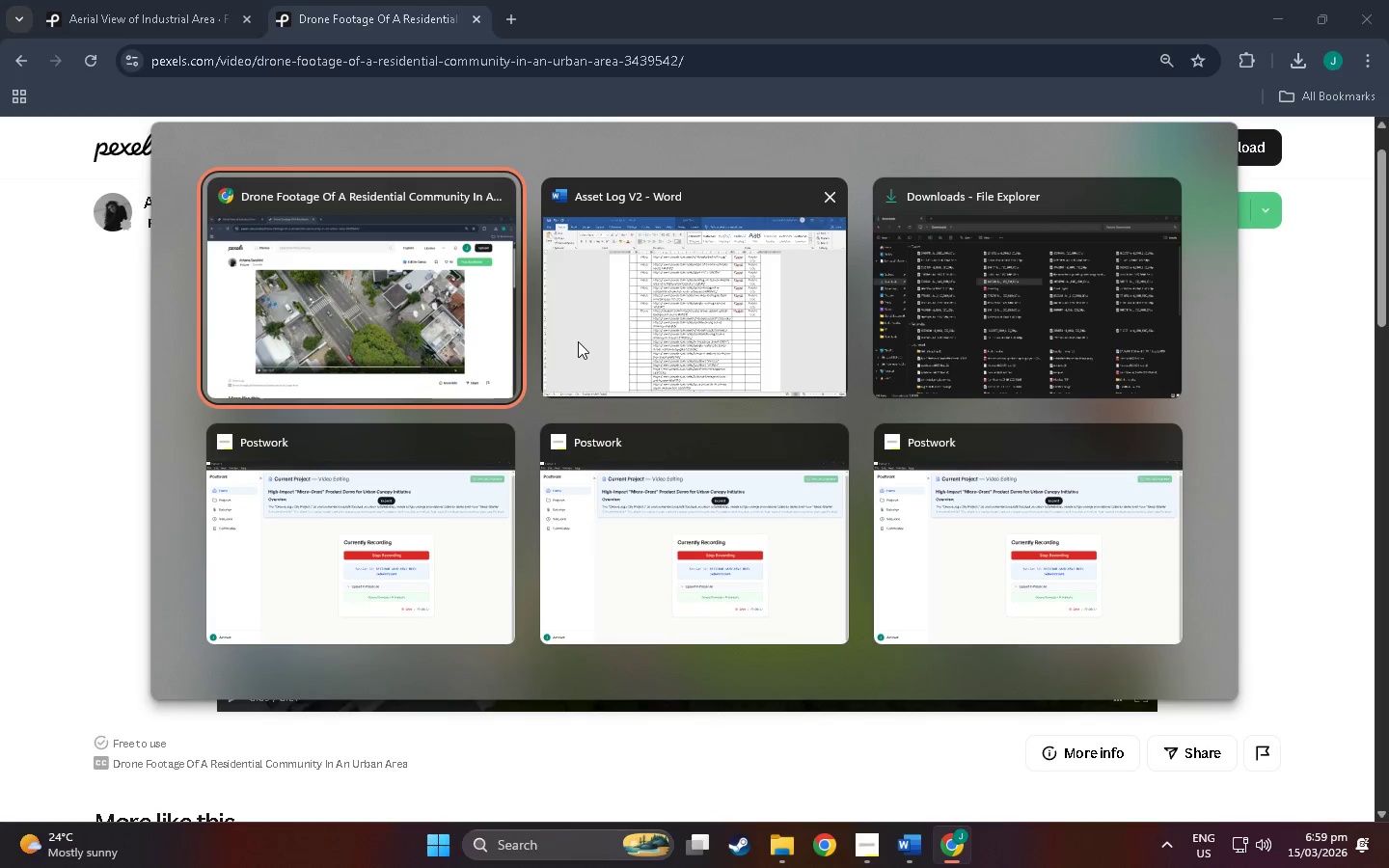 
key(Alt+Tab)
 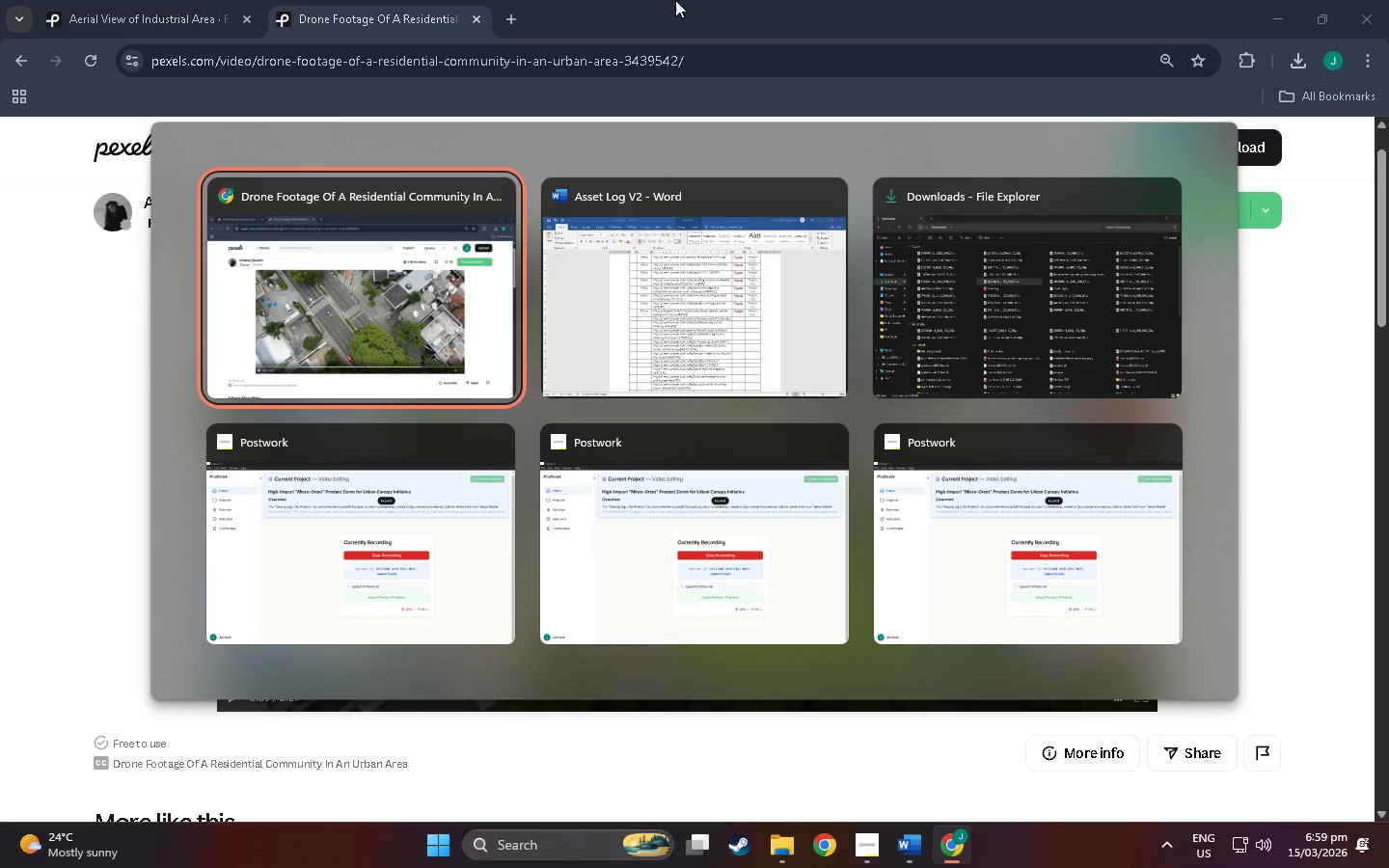 
left_click([675, 0])
 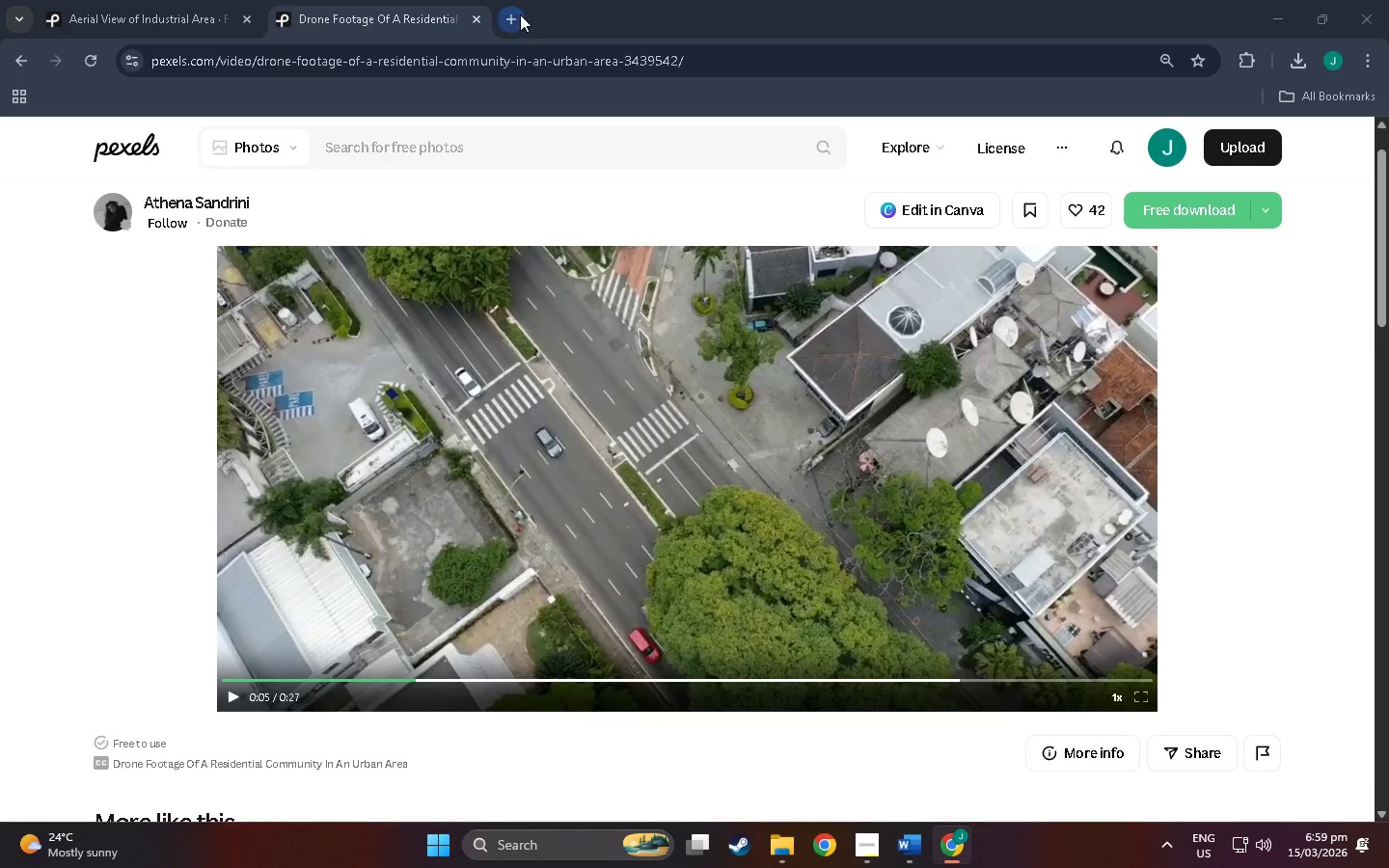 
left_click([513, 15])
 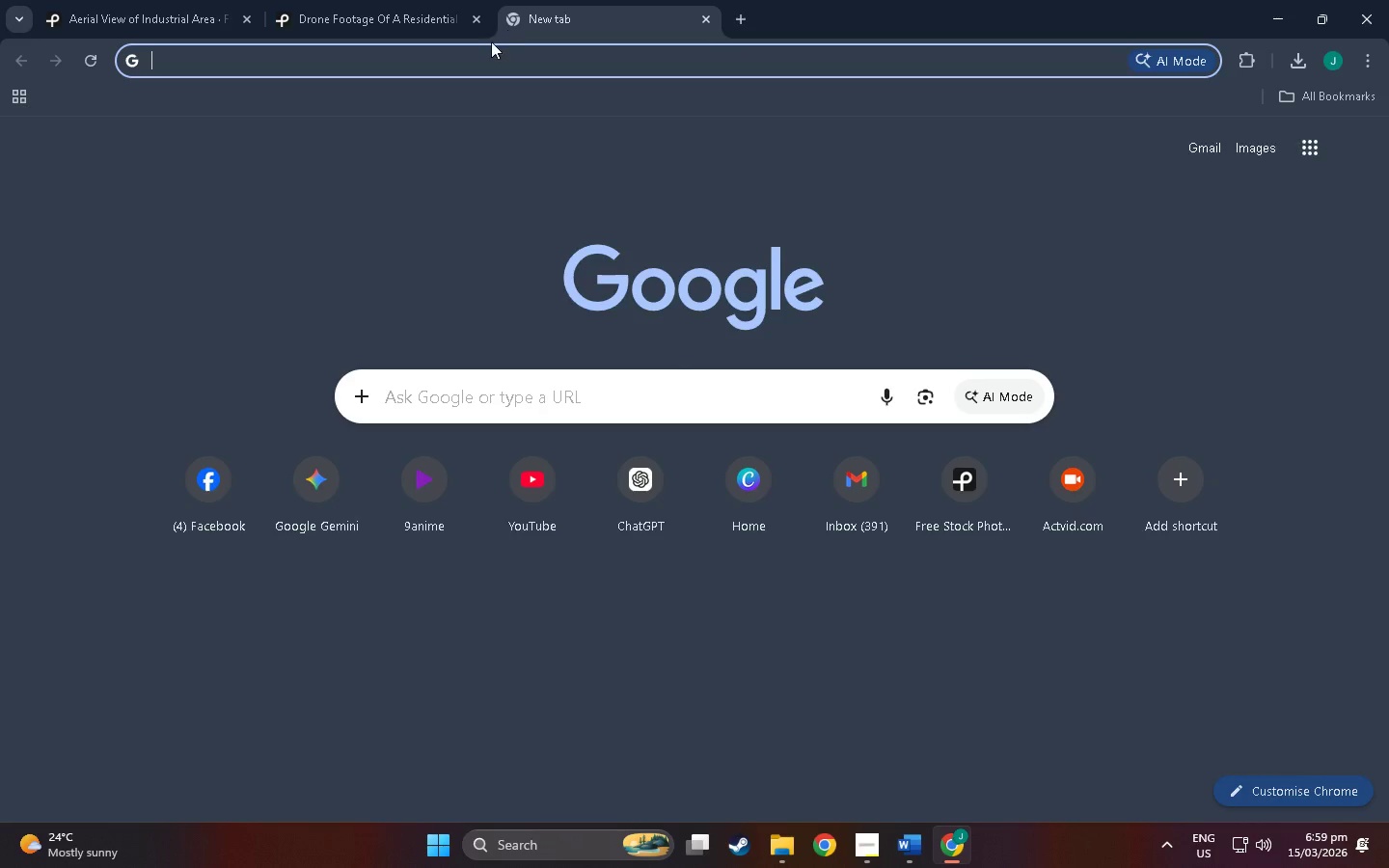 
key(Control+V)
 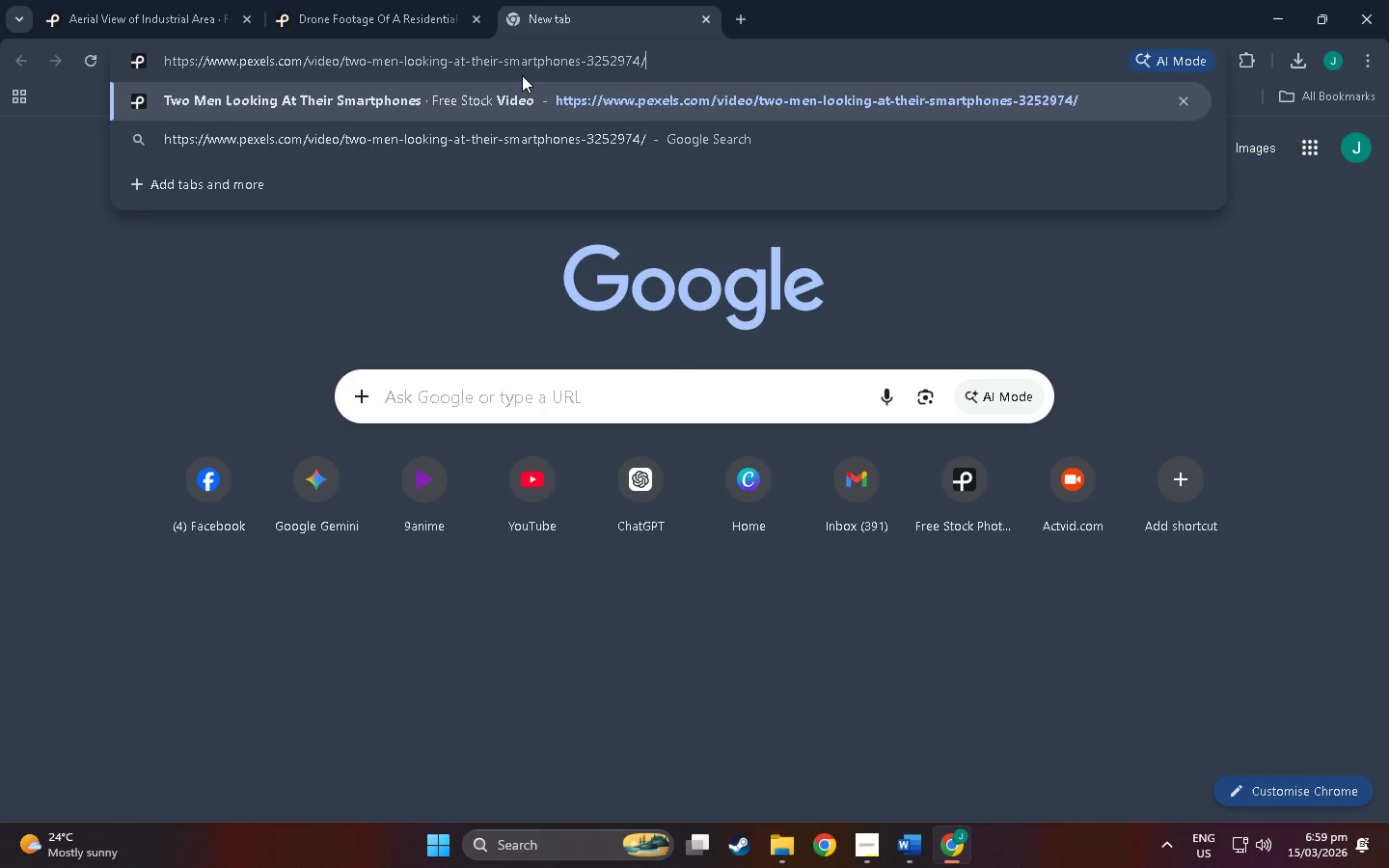 
key(NumpadEnter)
 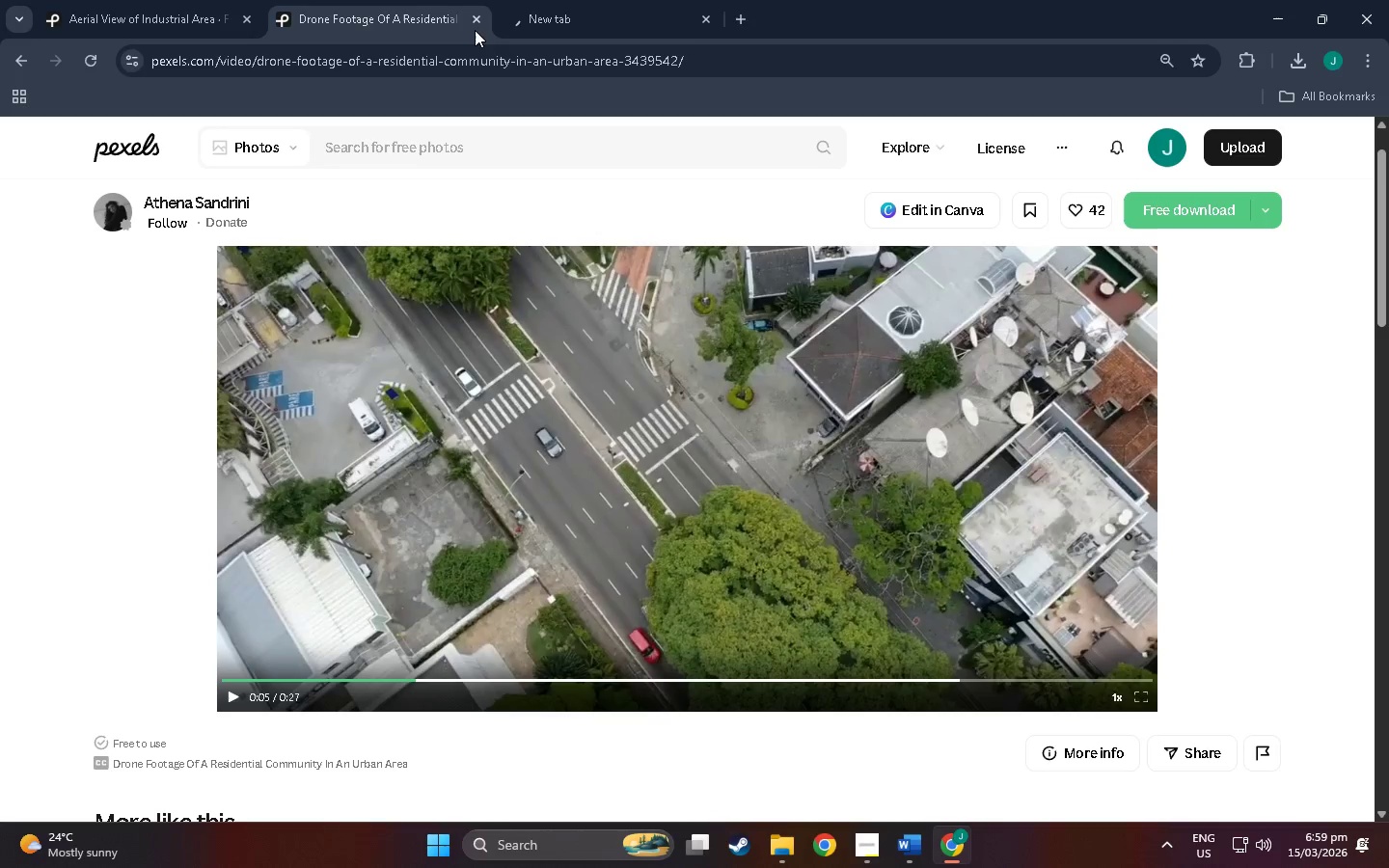 
double_click([475, 22])
 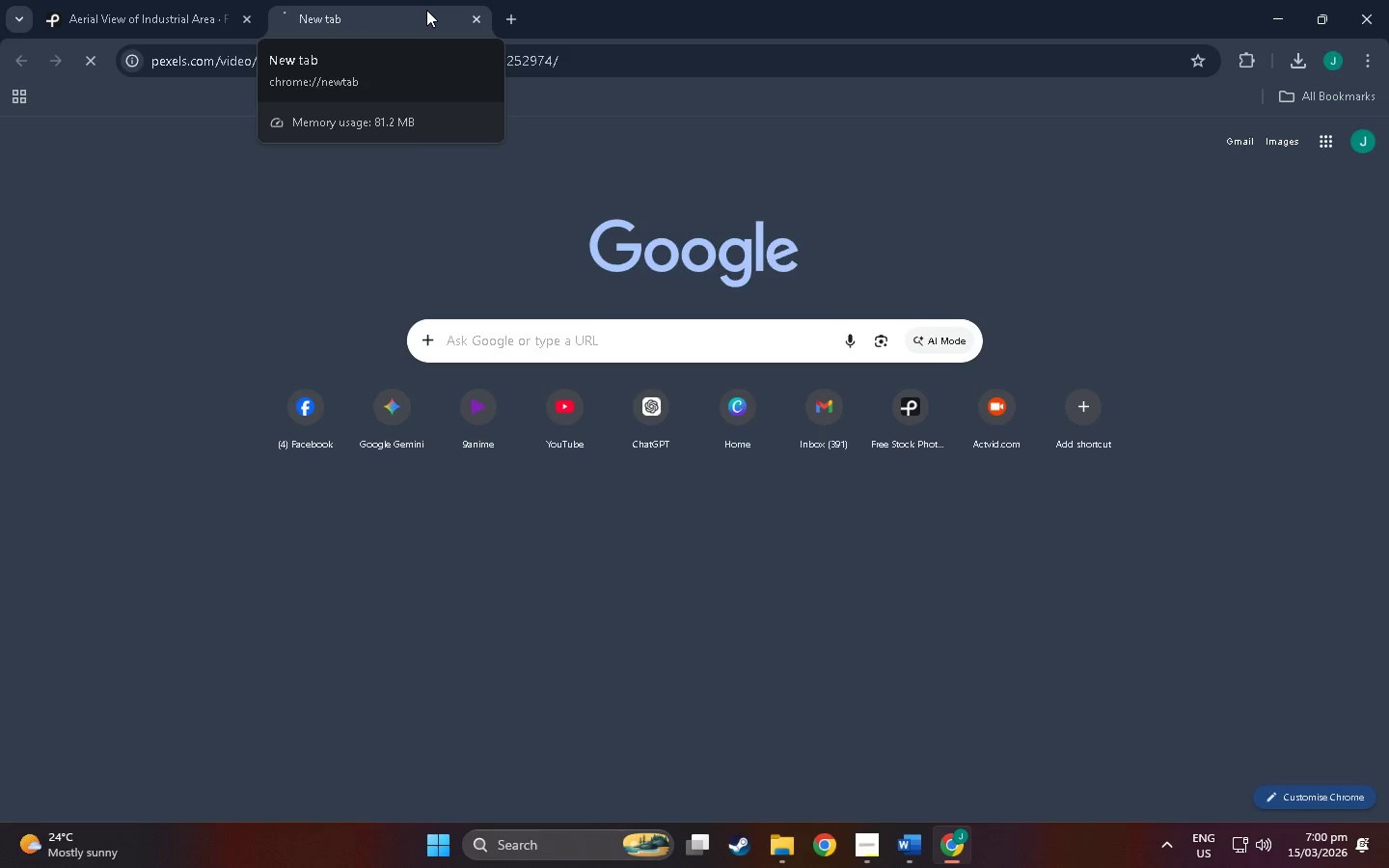 
wait(16.97)
 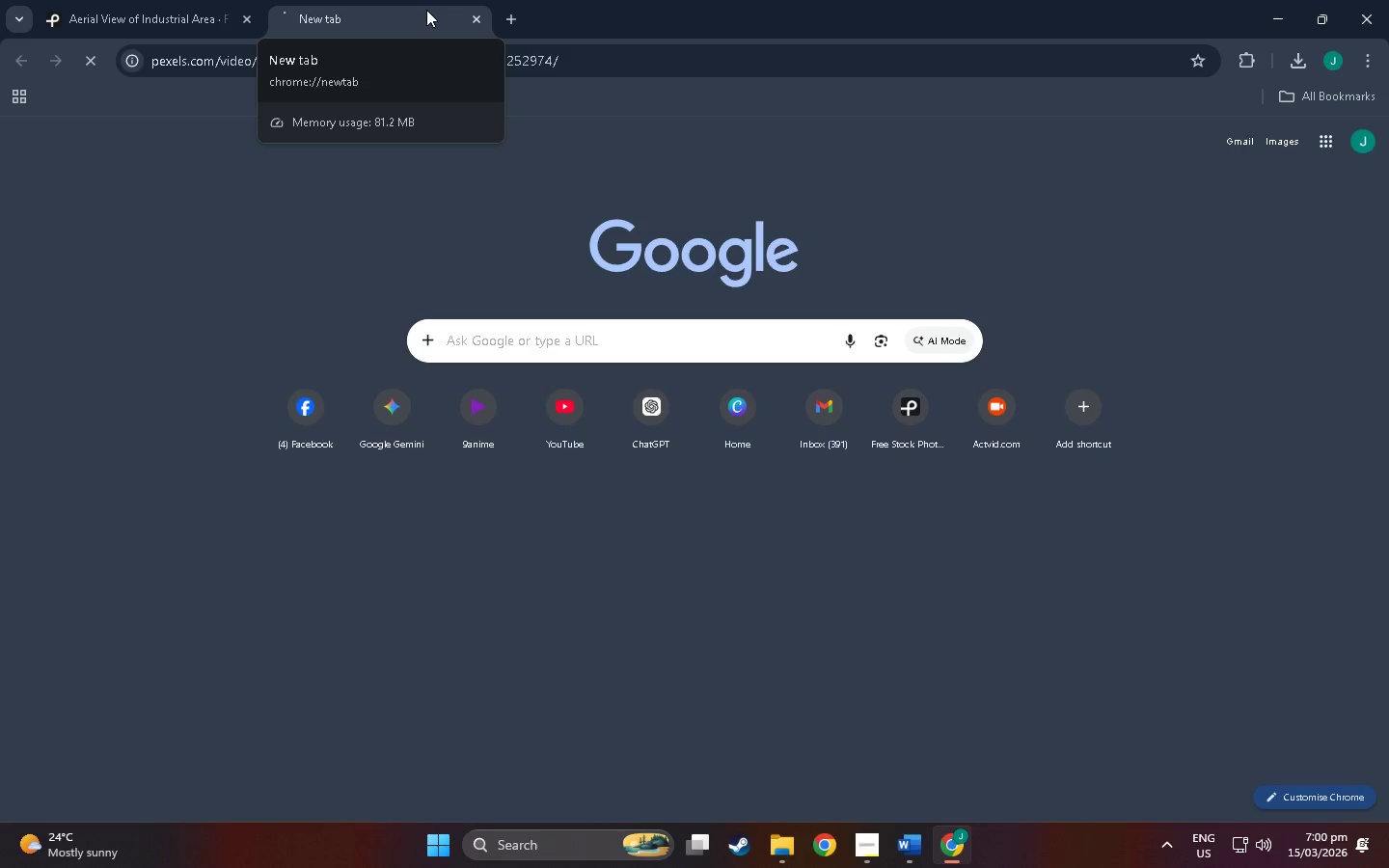 
left_click([135, 0])
 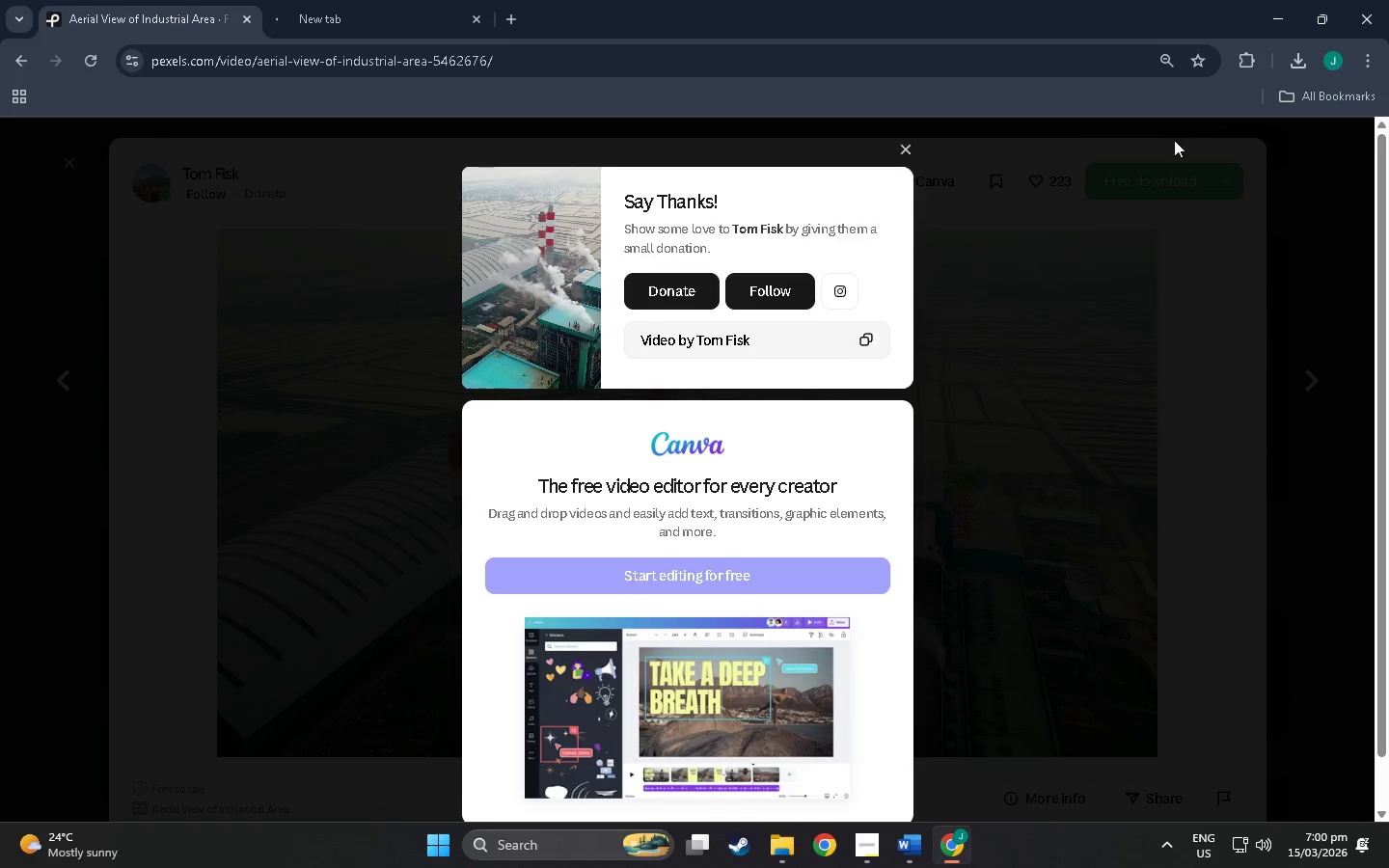 
wait(7.42)
 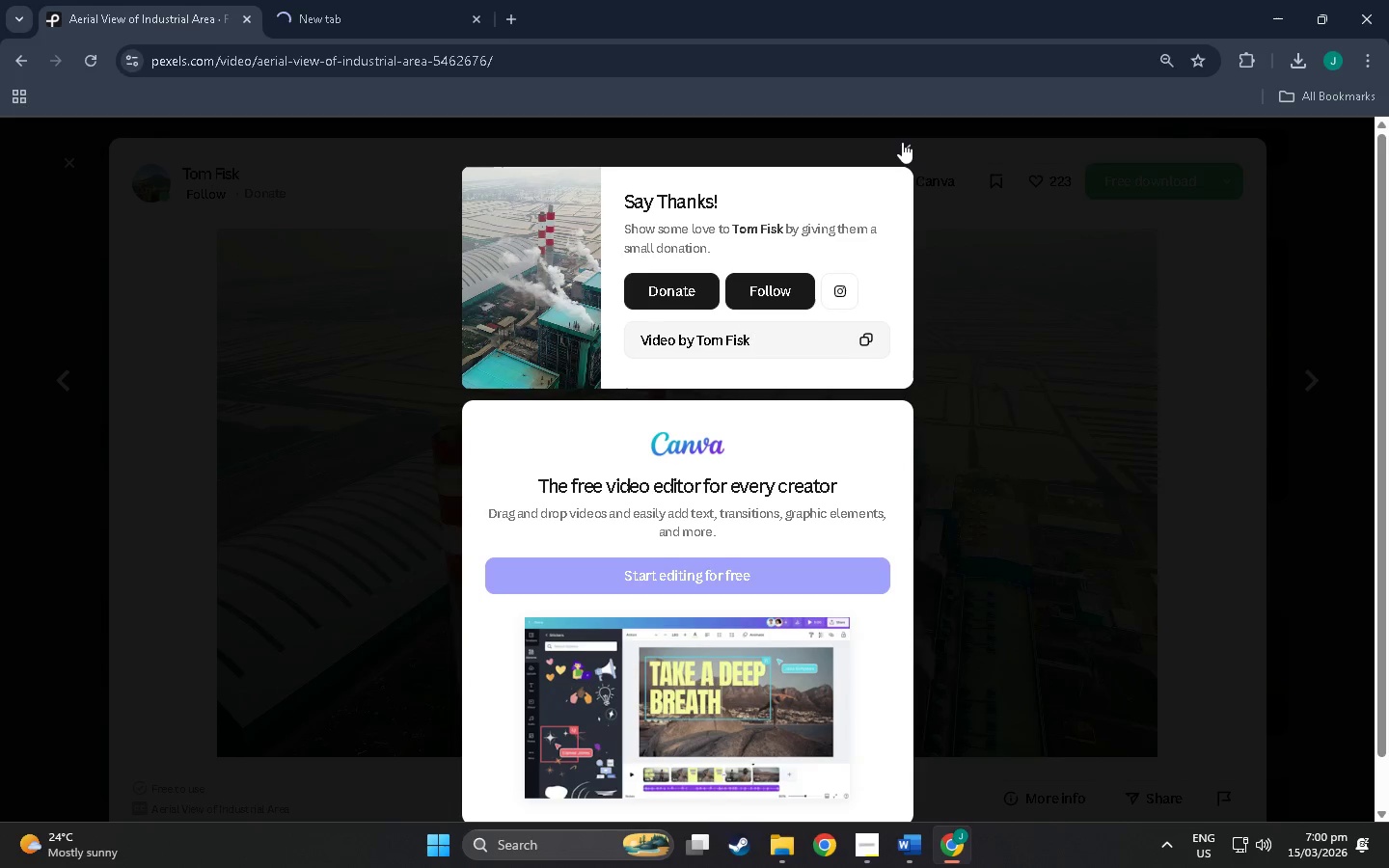 
left_click([415, 0])
 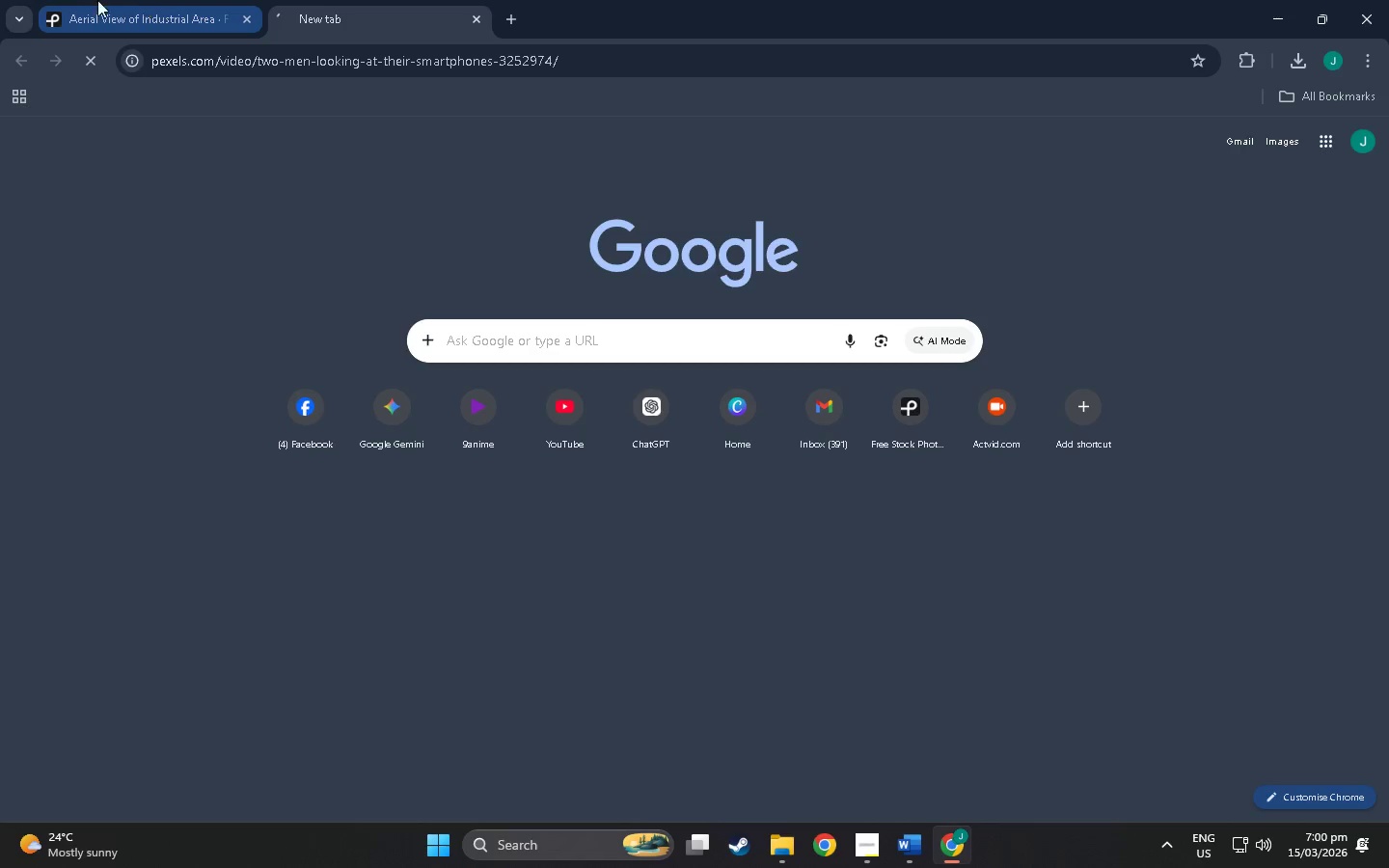 
left_click([163, 0])
 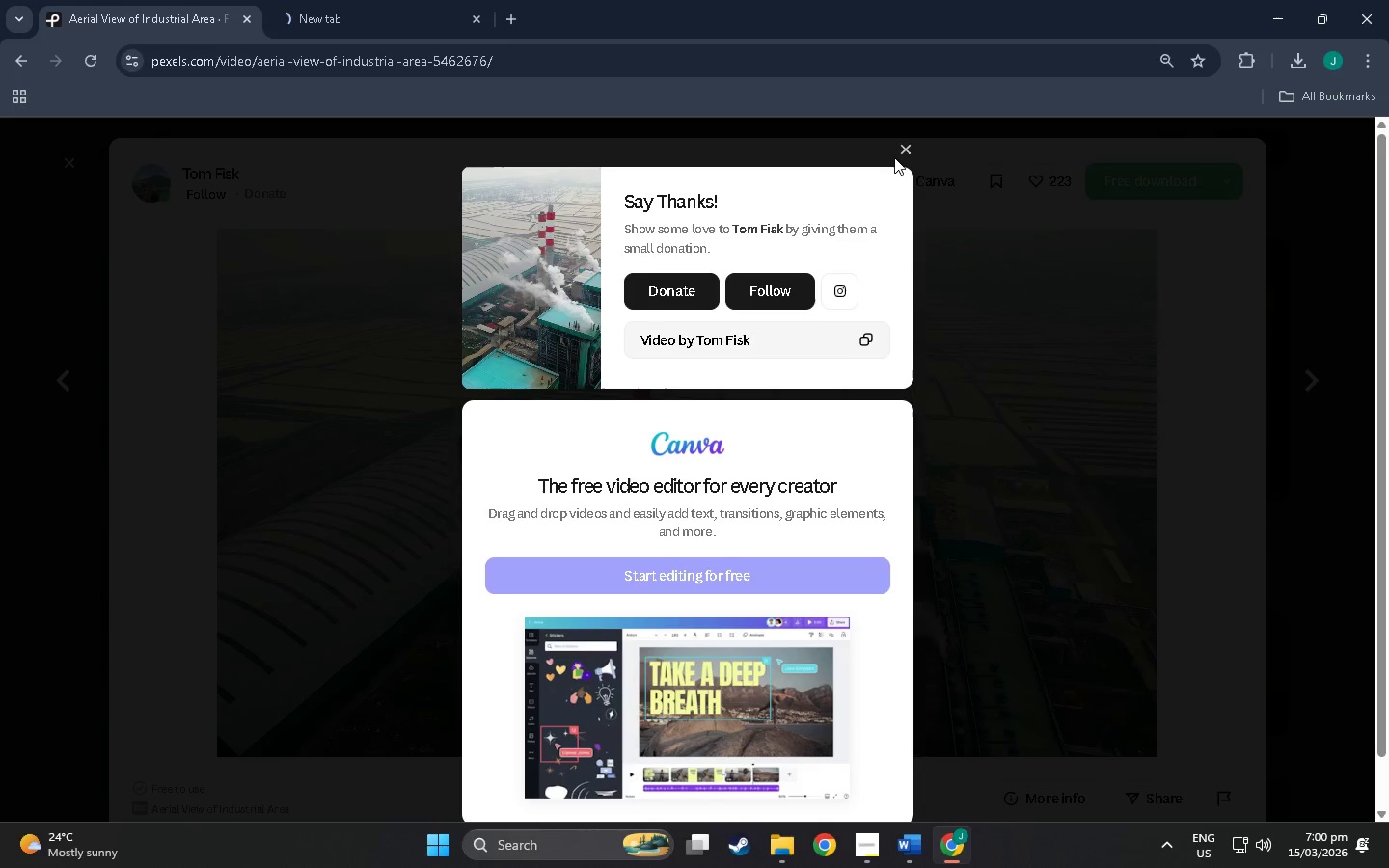 
left_click([903, 153])
 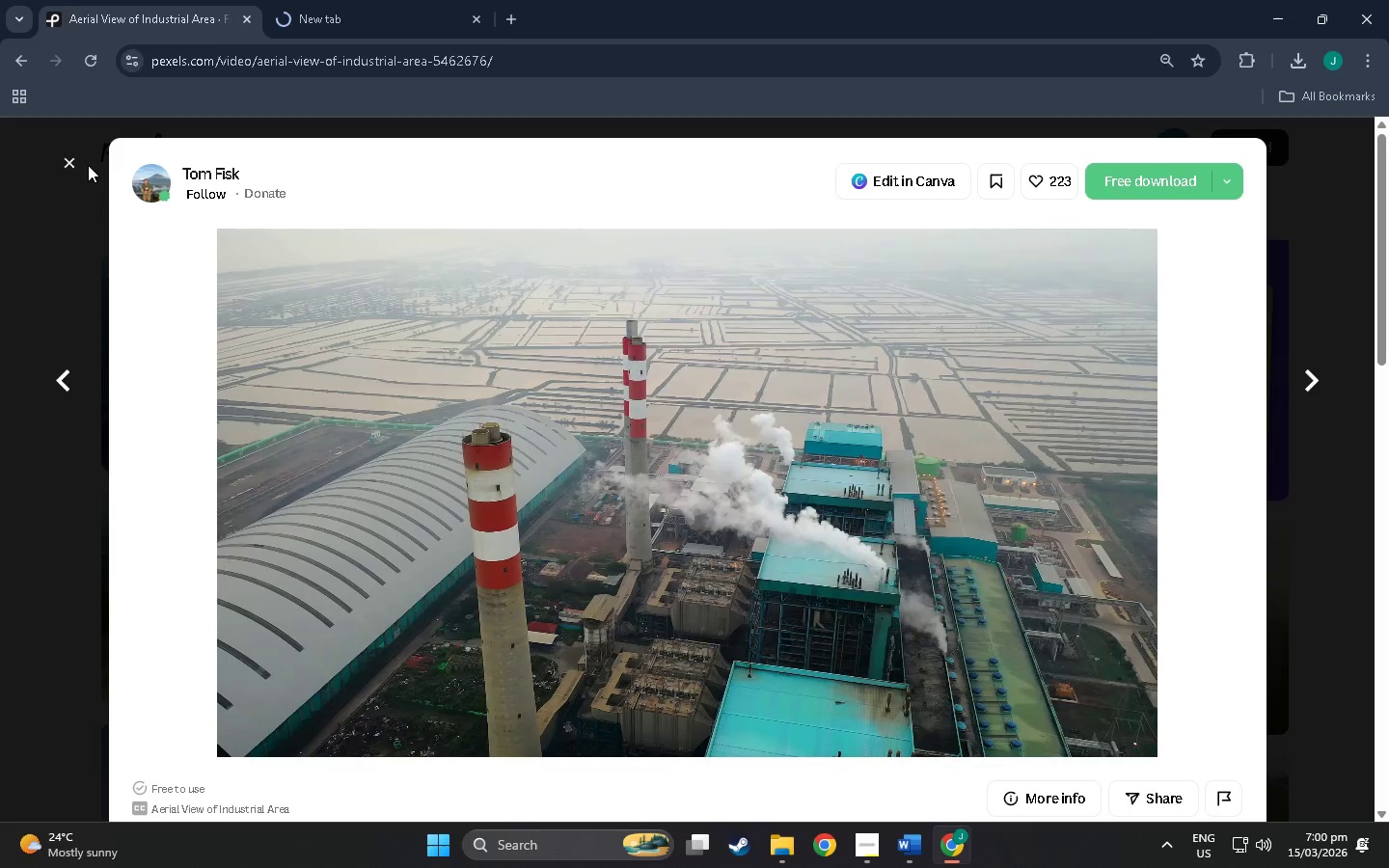 
left_click([75, 164])
 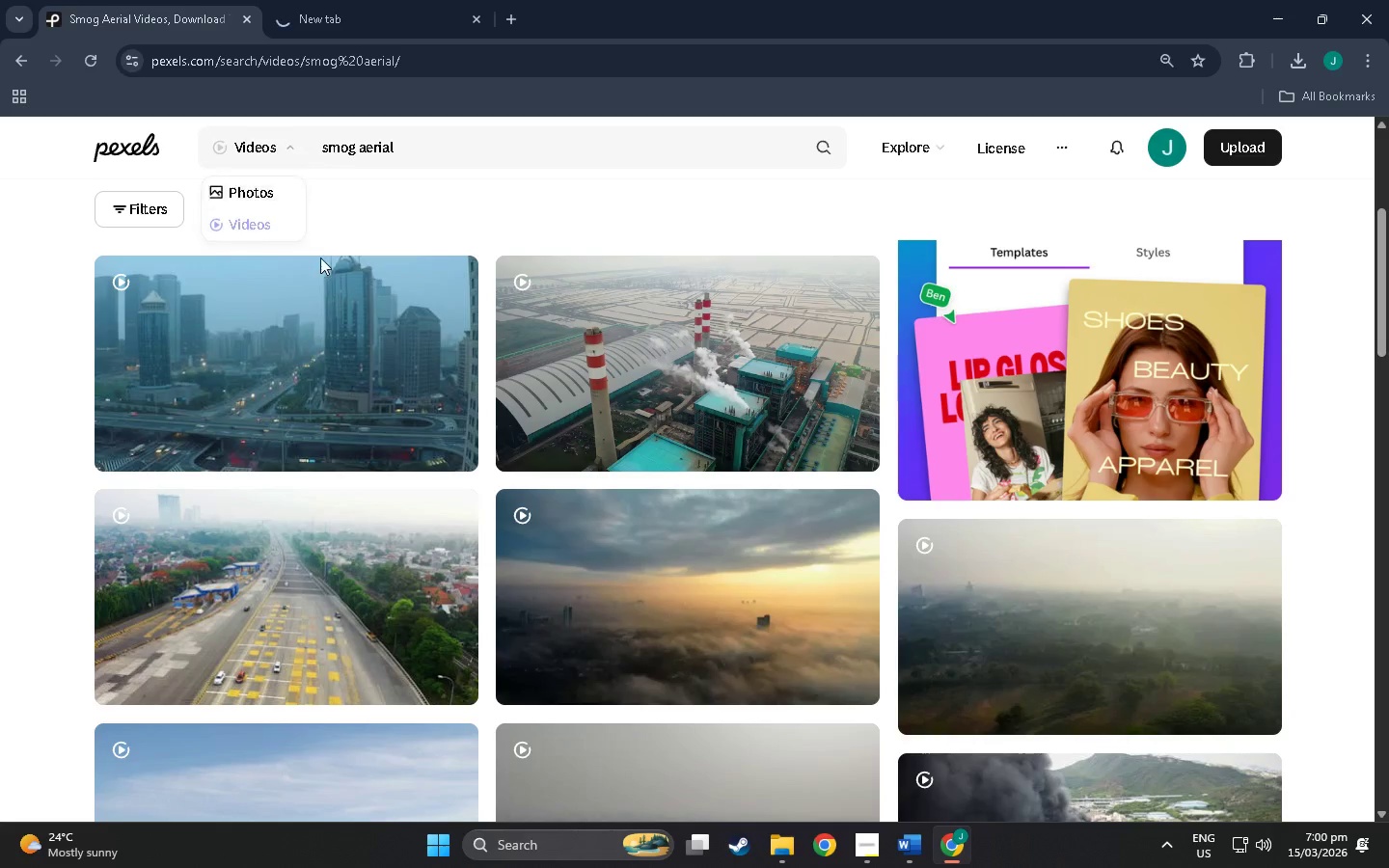 
scroll: coordinate [481, 407], scroll_direction: down, amount: 62.0
 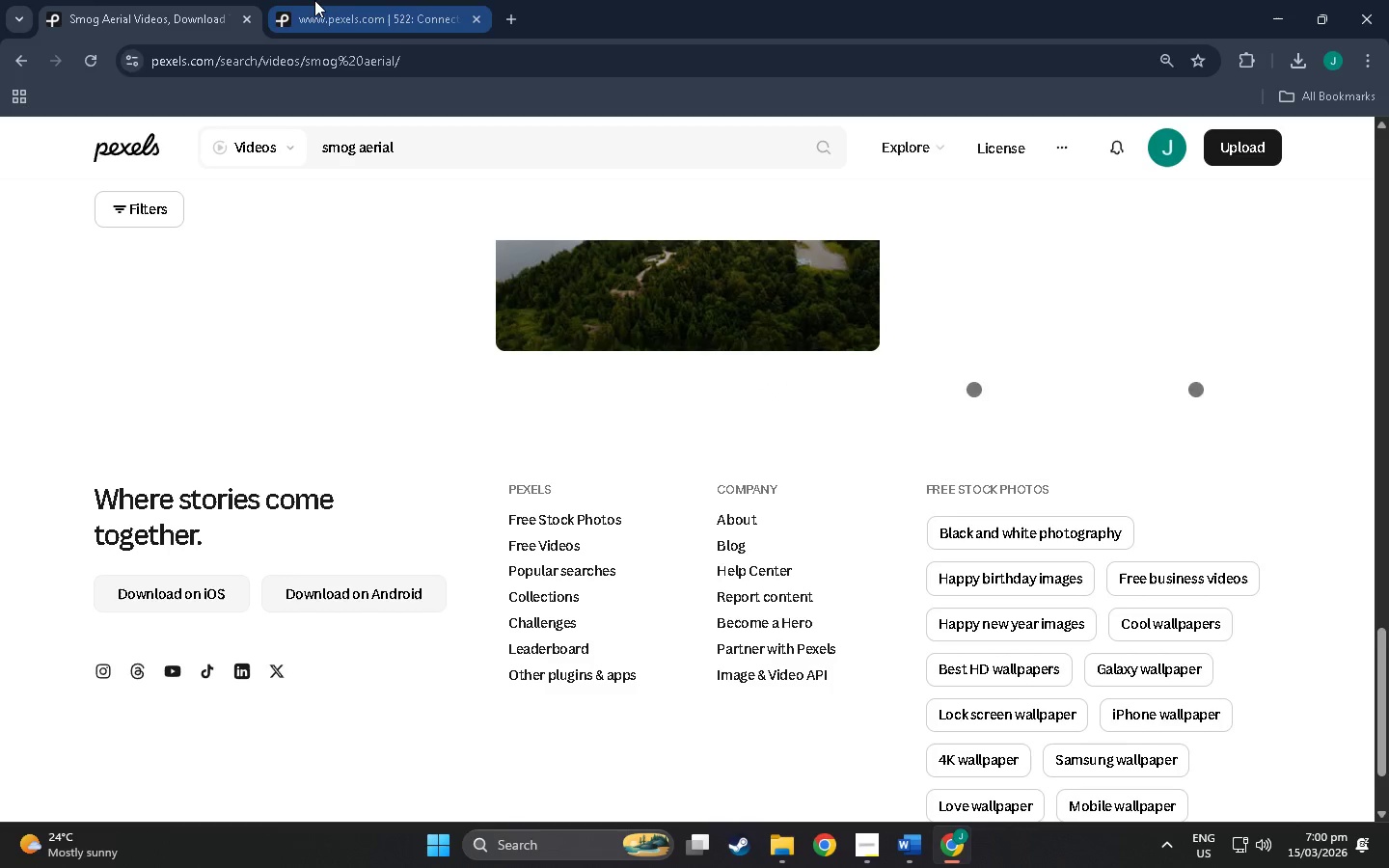 
left_click([319, 0])
 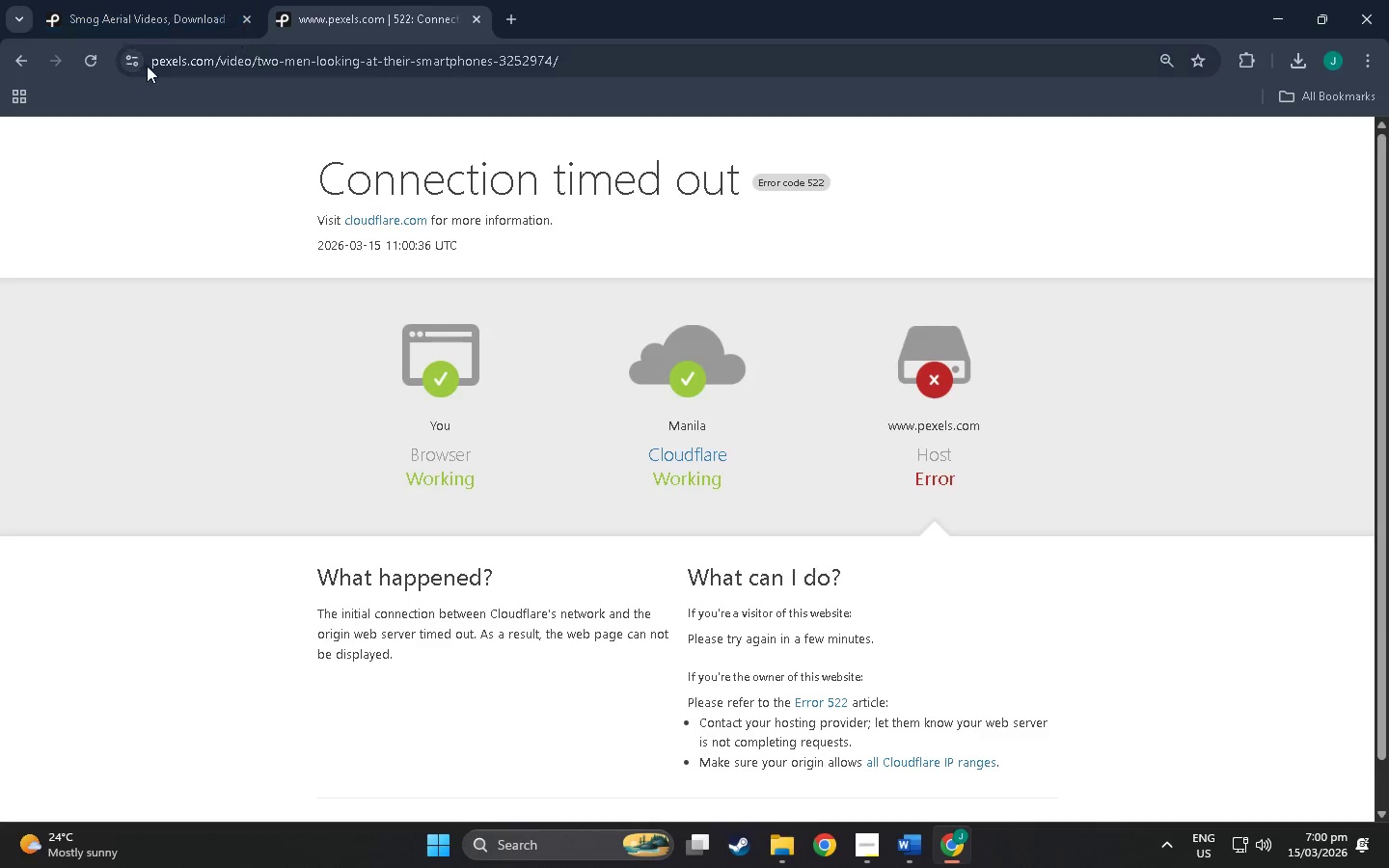 
left_click([87, 66])
 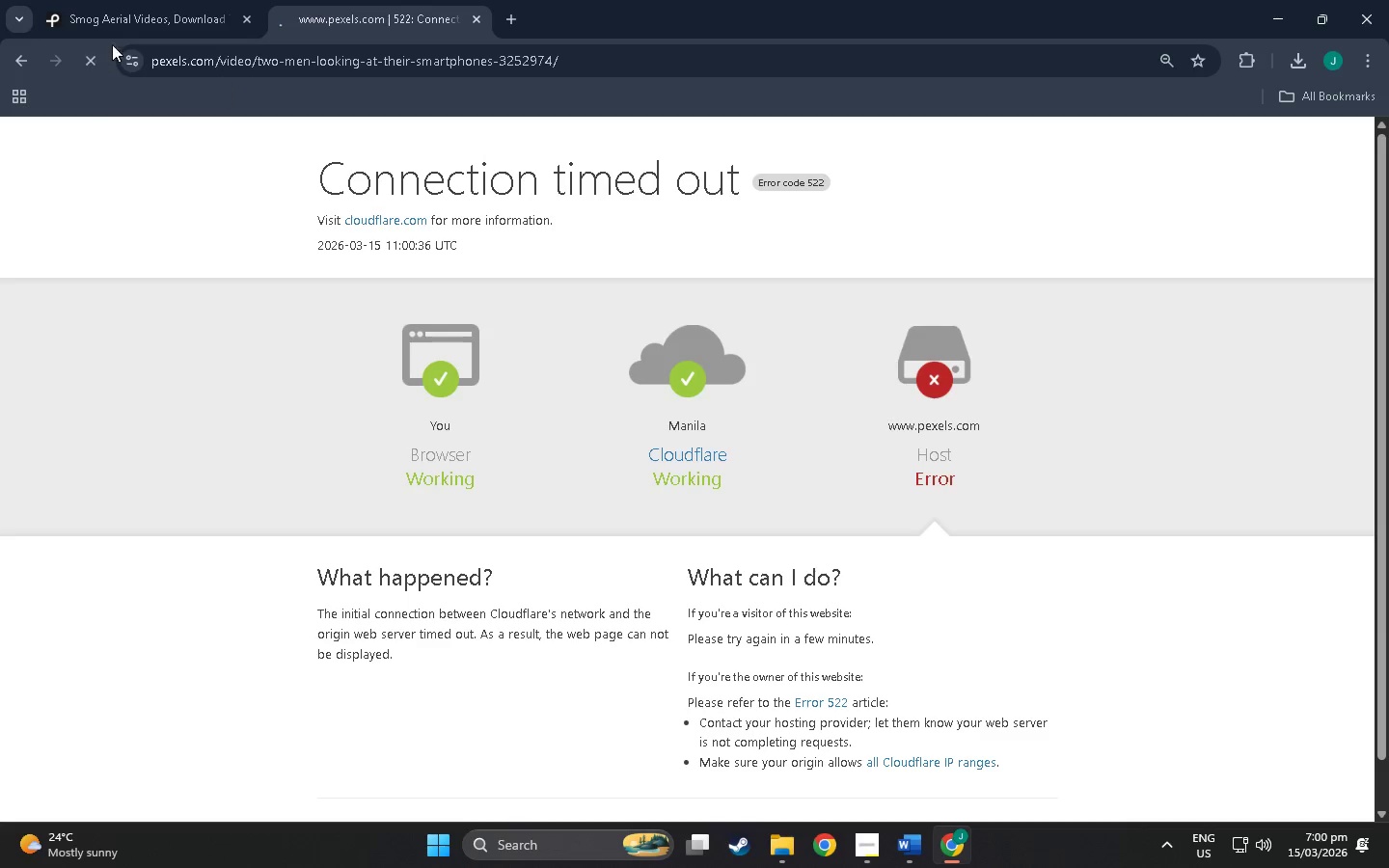 
mouse_move([239, 0])
 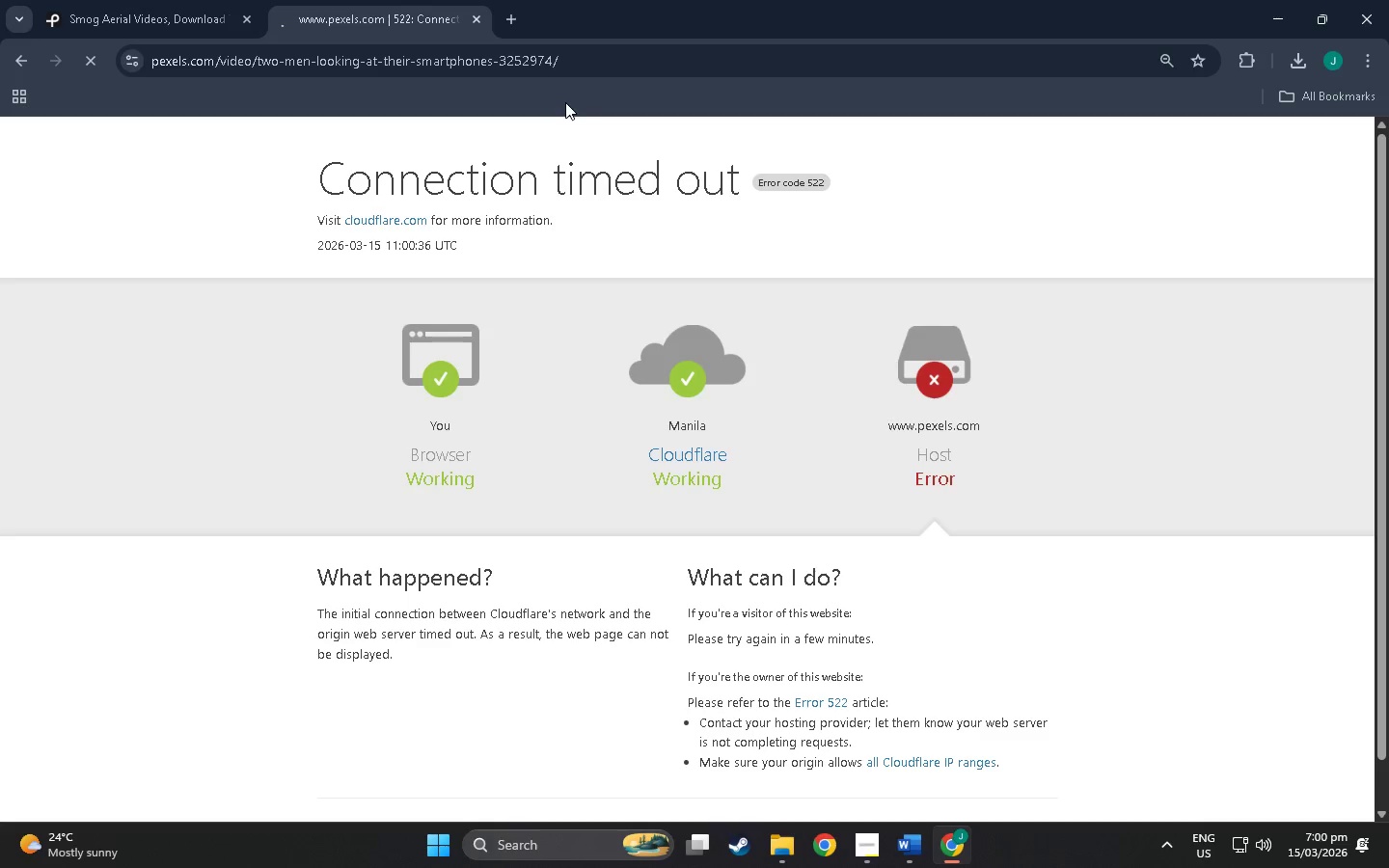 
wait(9.76)
 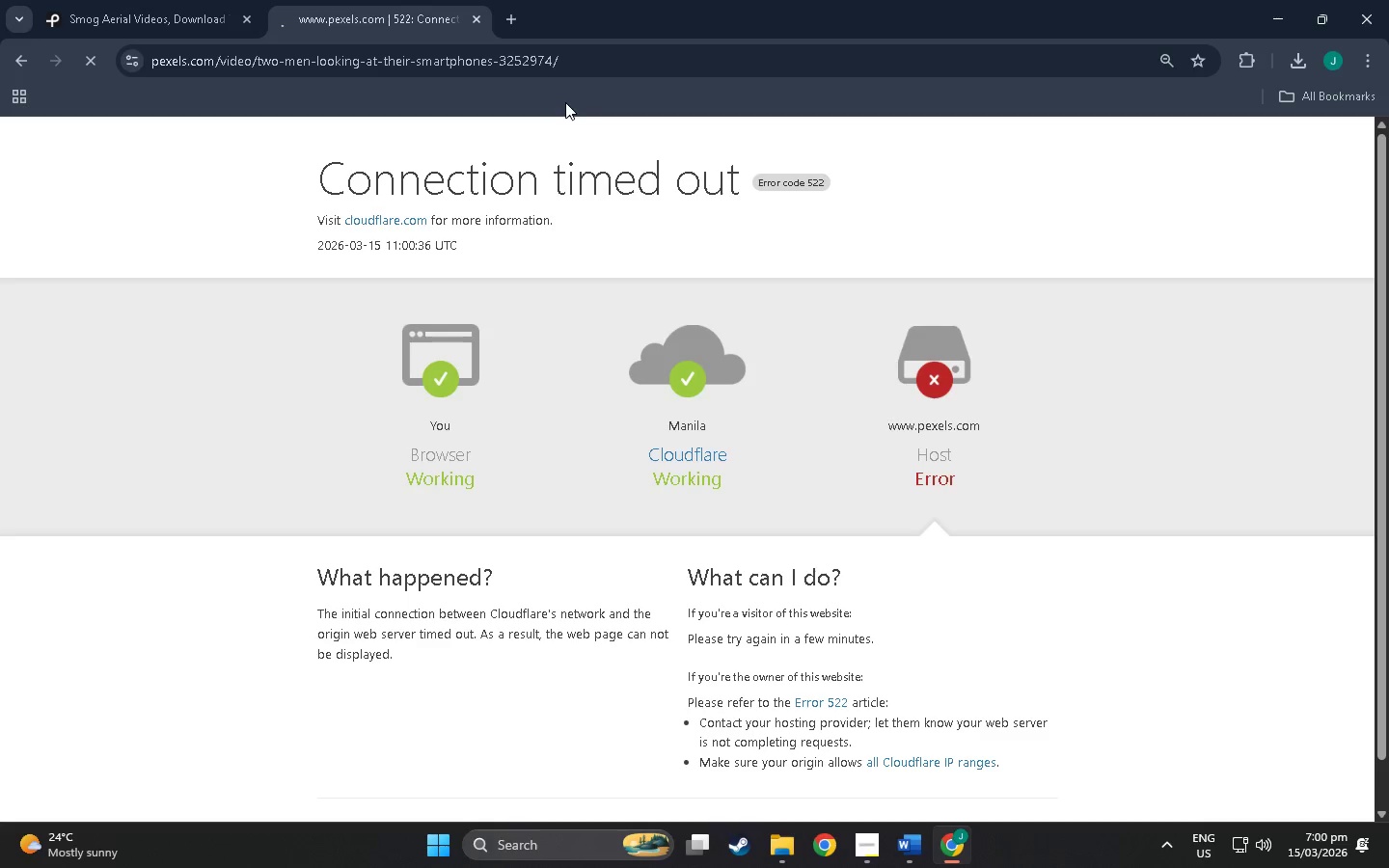 
left_click([1200, 226])
 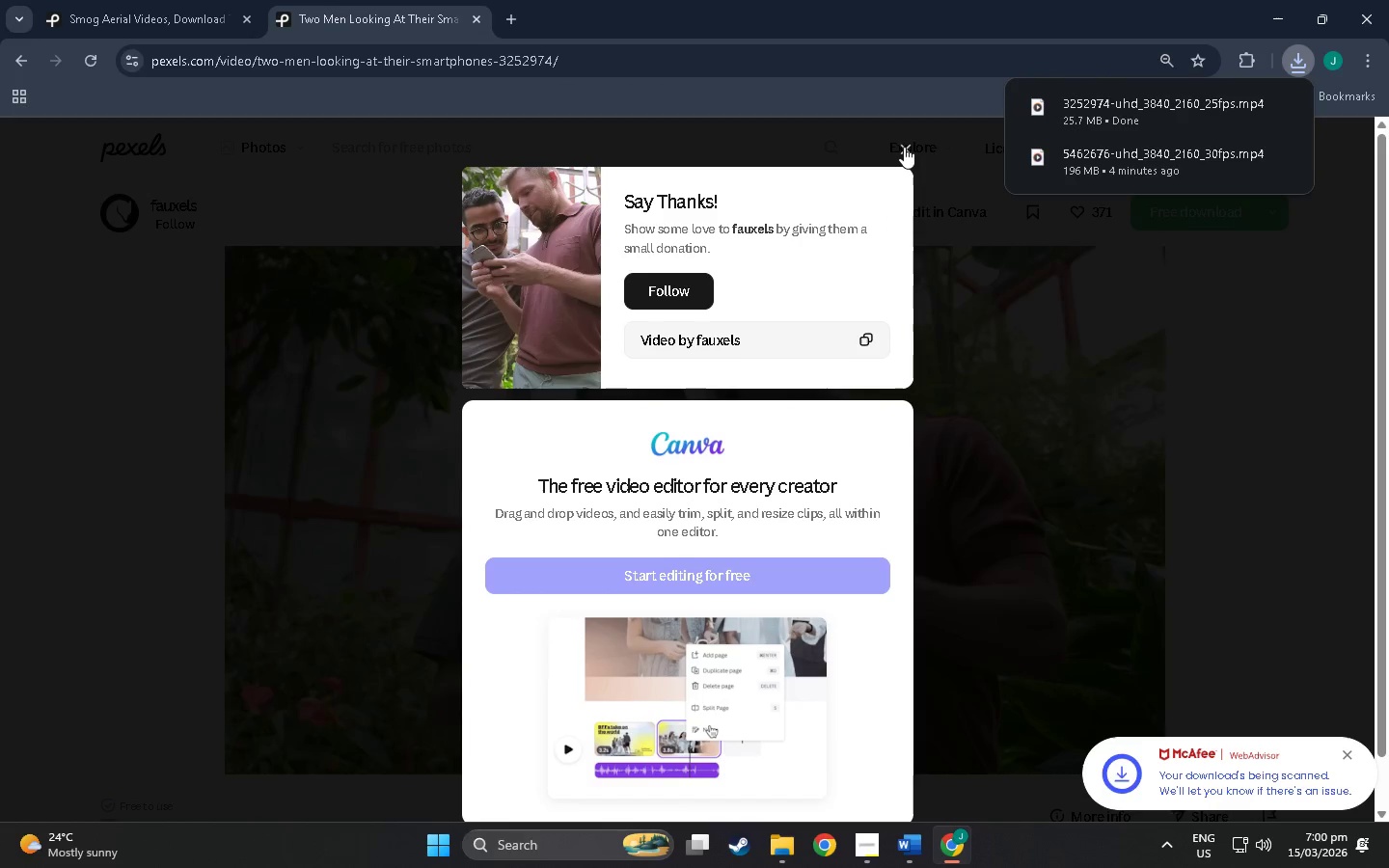 
wait(6.84)
 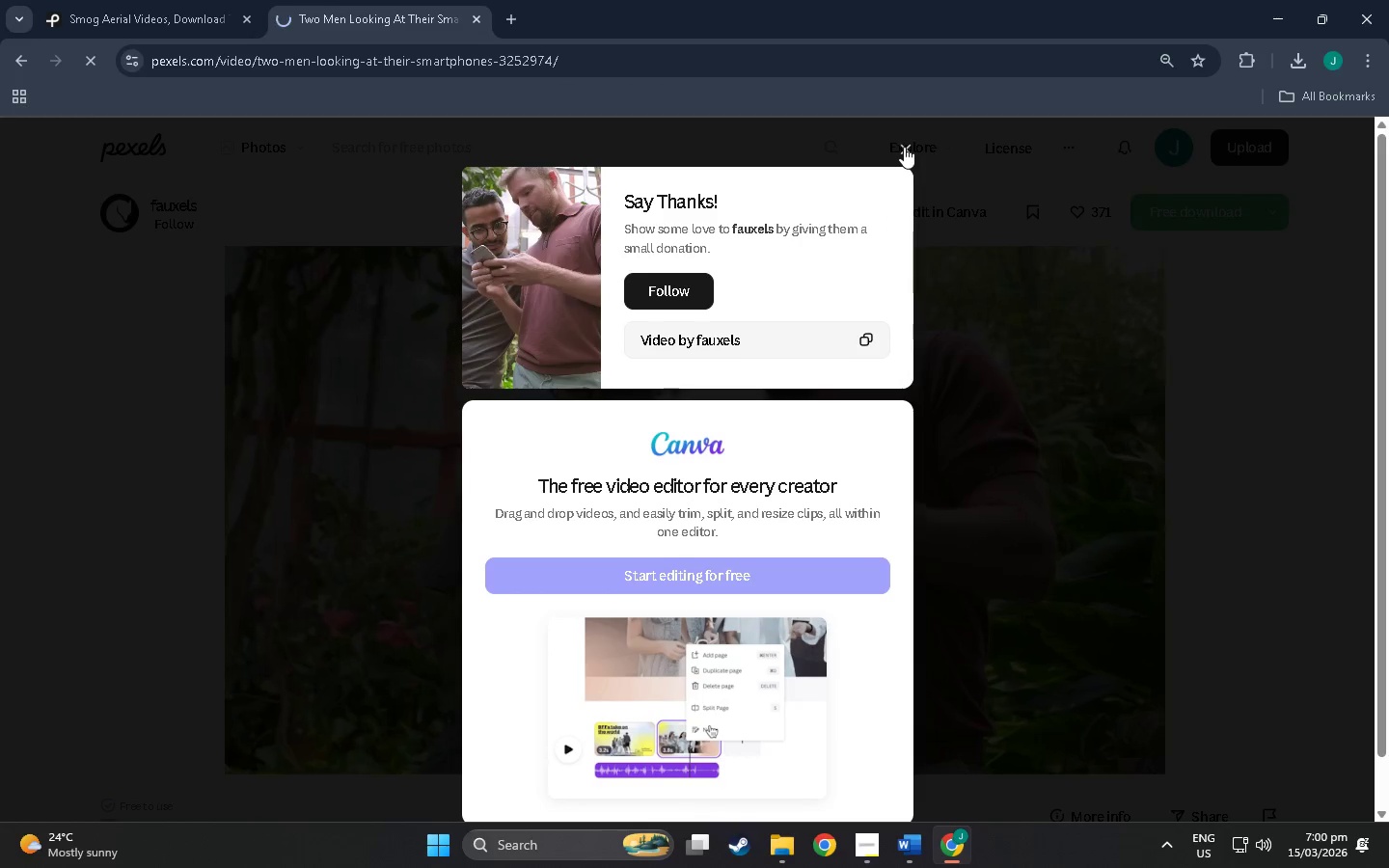 
left_click([904, 147])
 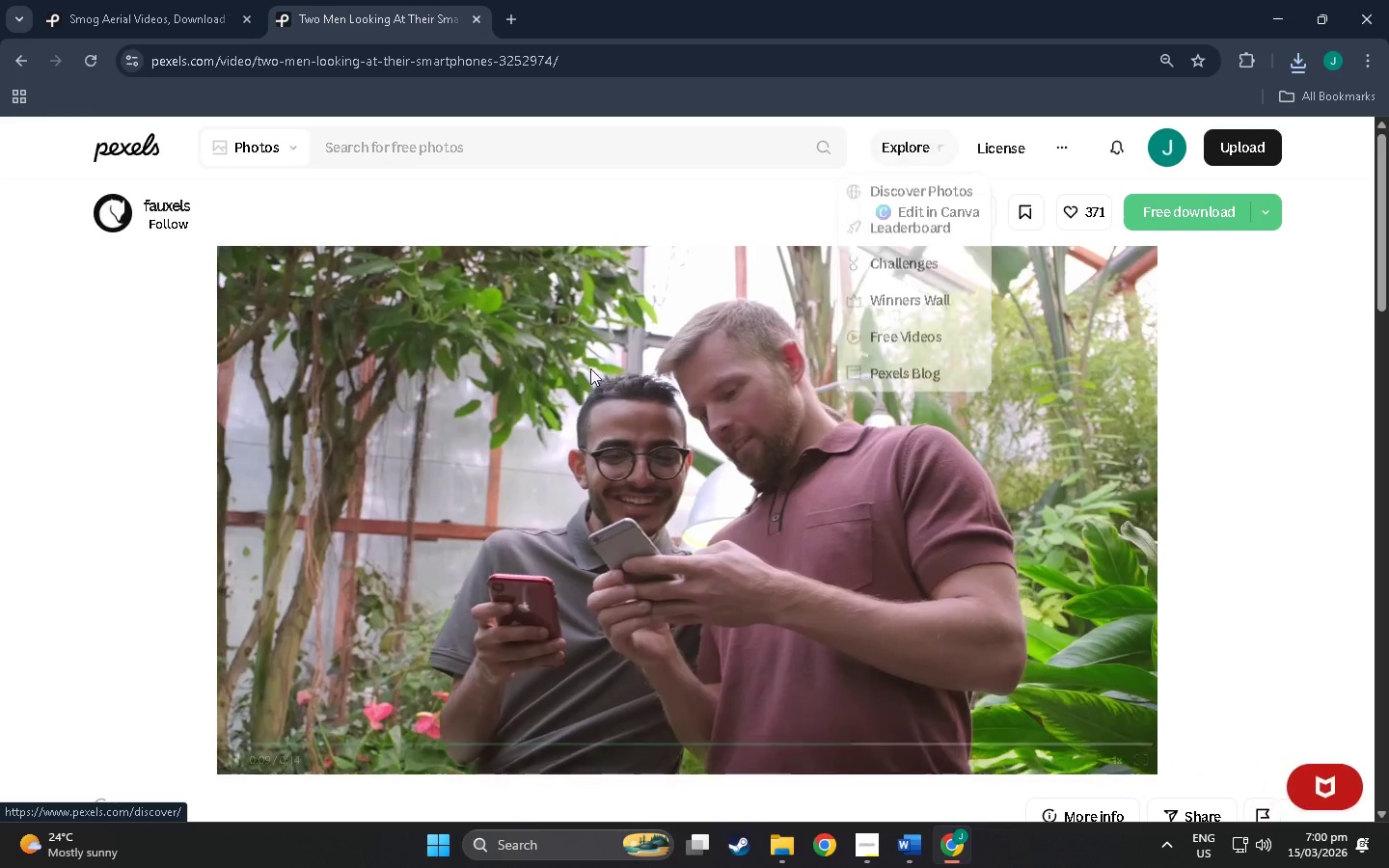 
key(Alt+Tab)
 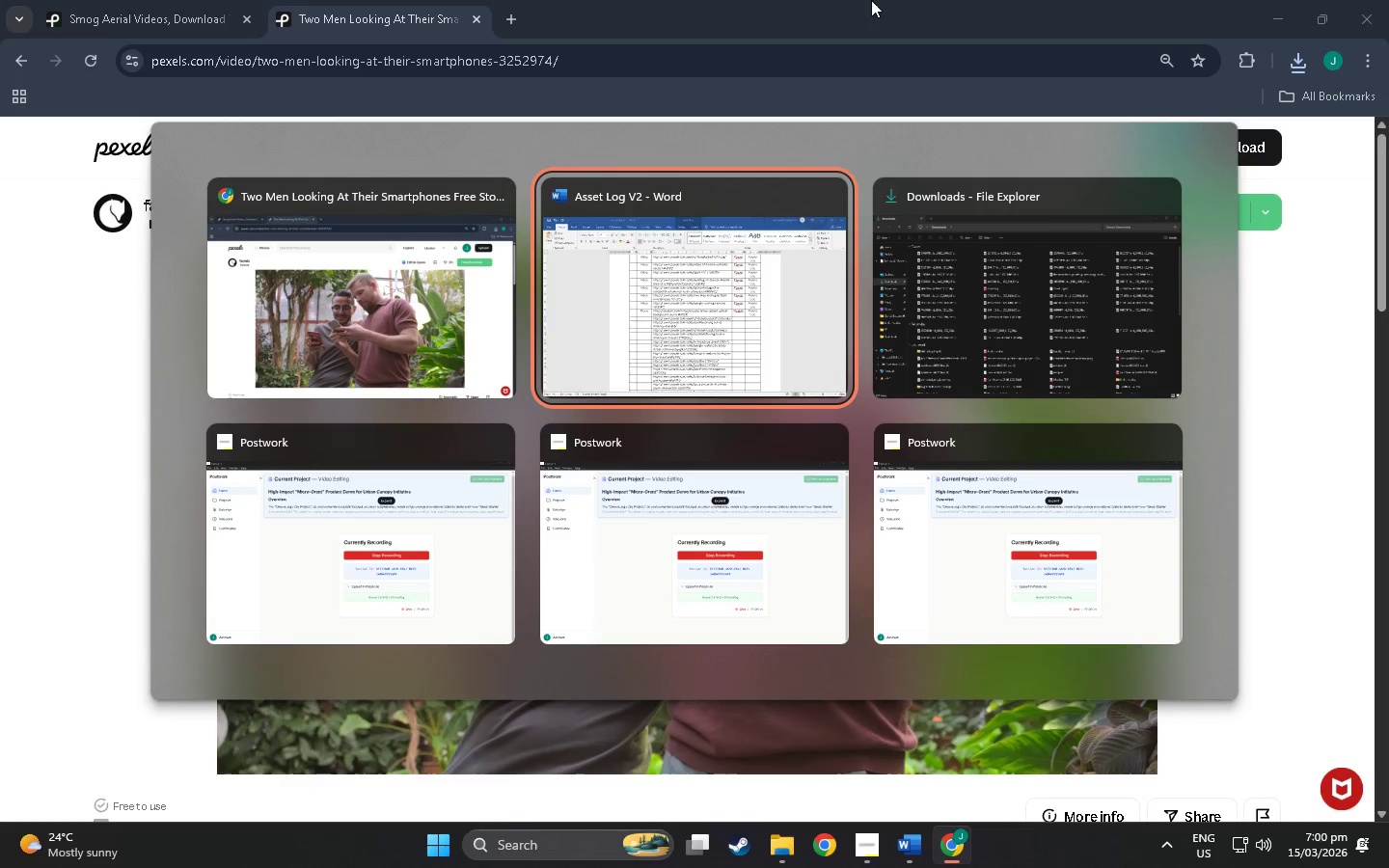 
left_click([904, 2])
 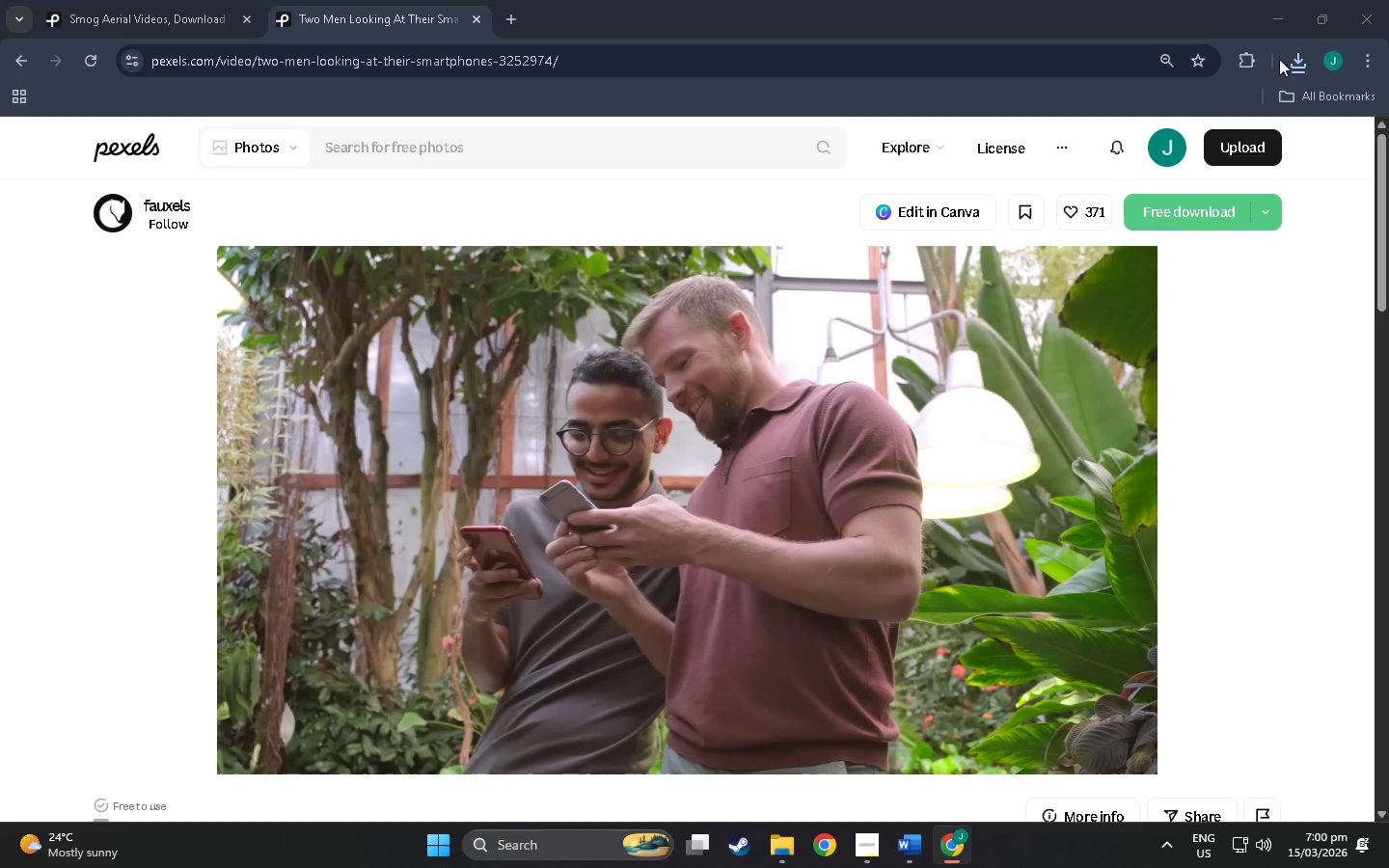 
left_click([1289, 61])
 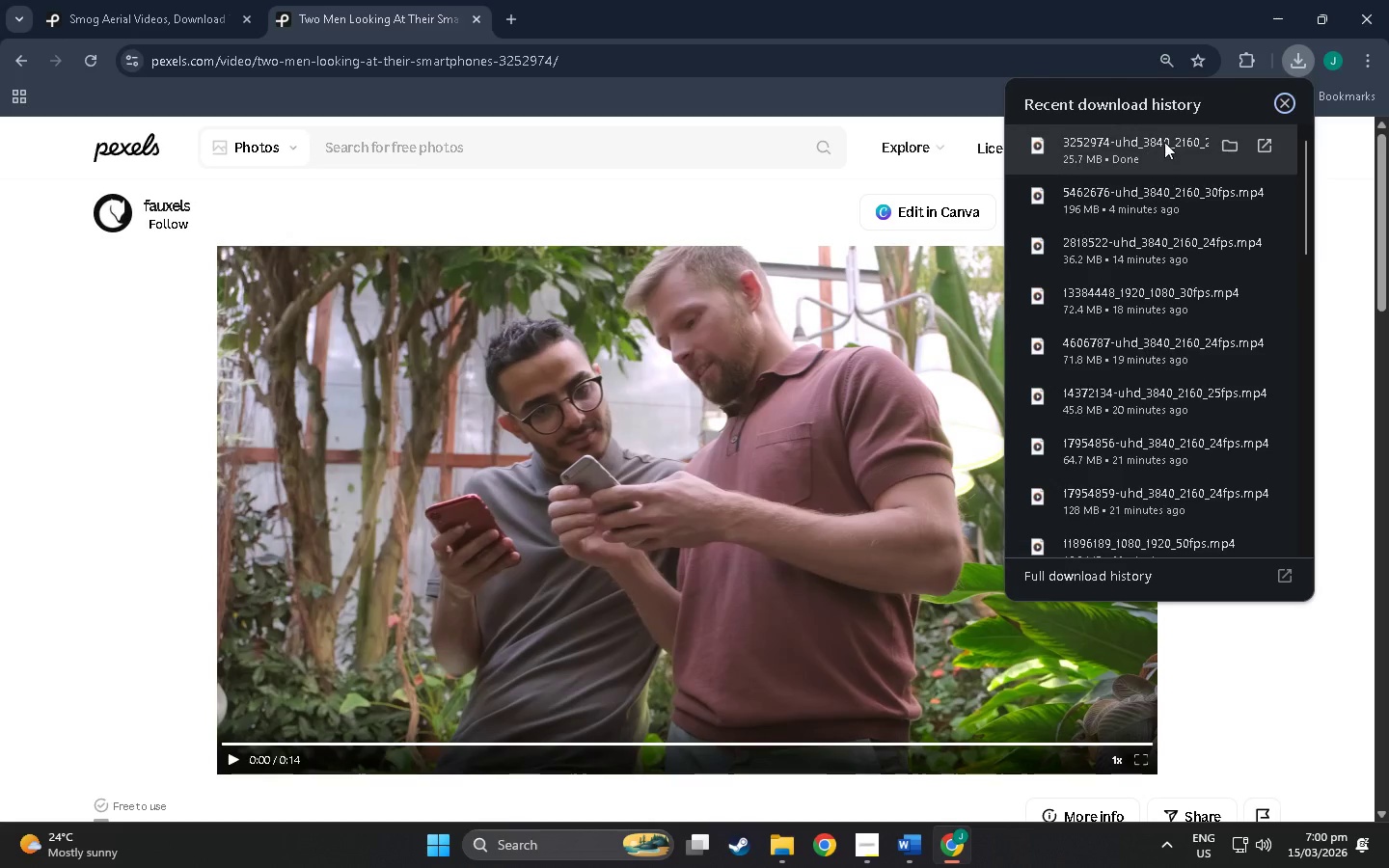 
left_click([1161, 136])
 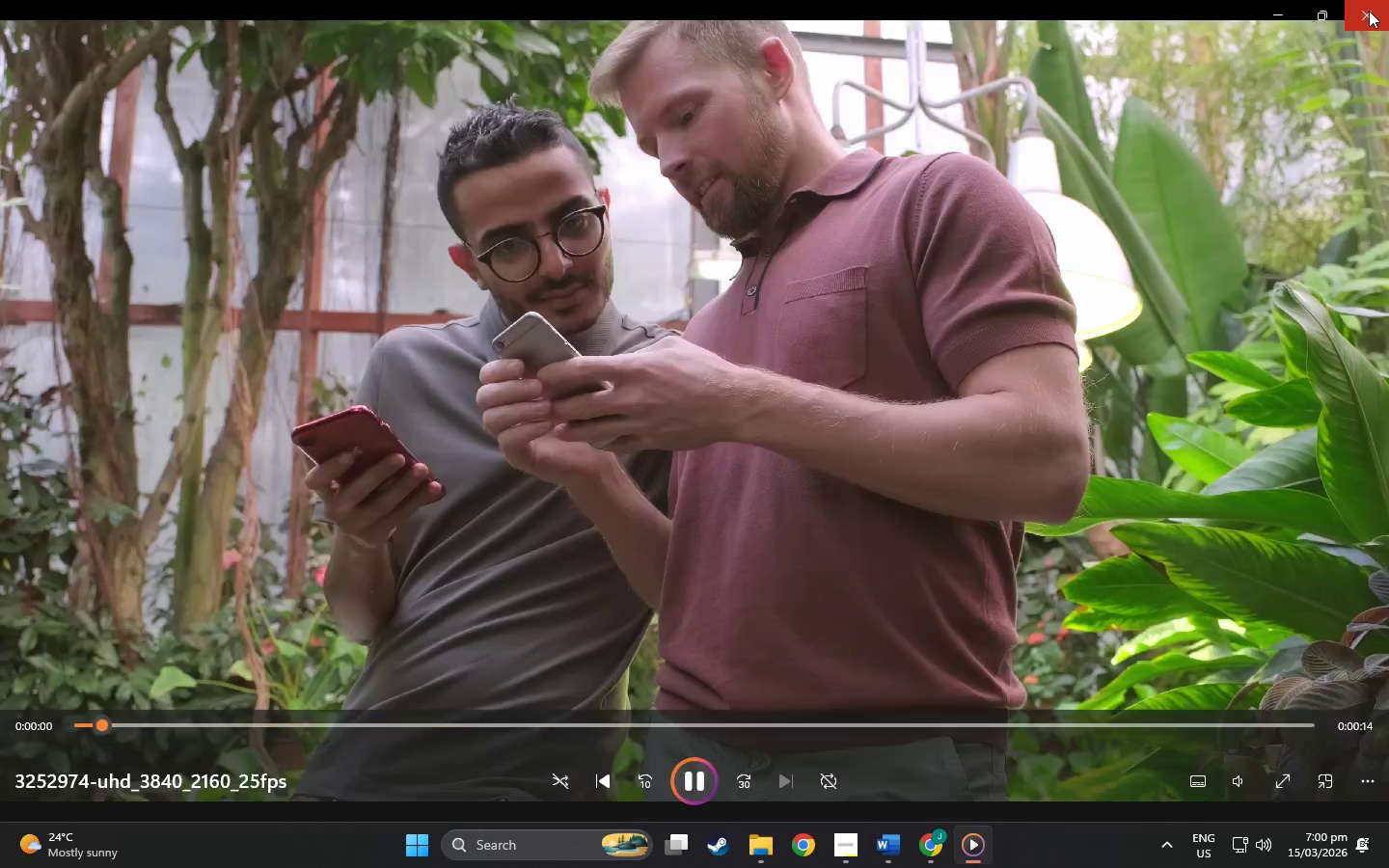 
left_click([1369, 11])
 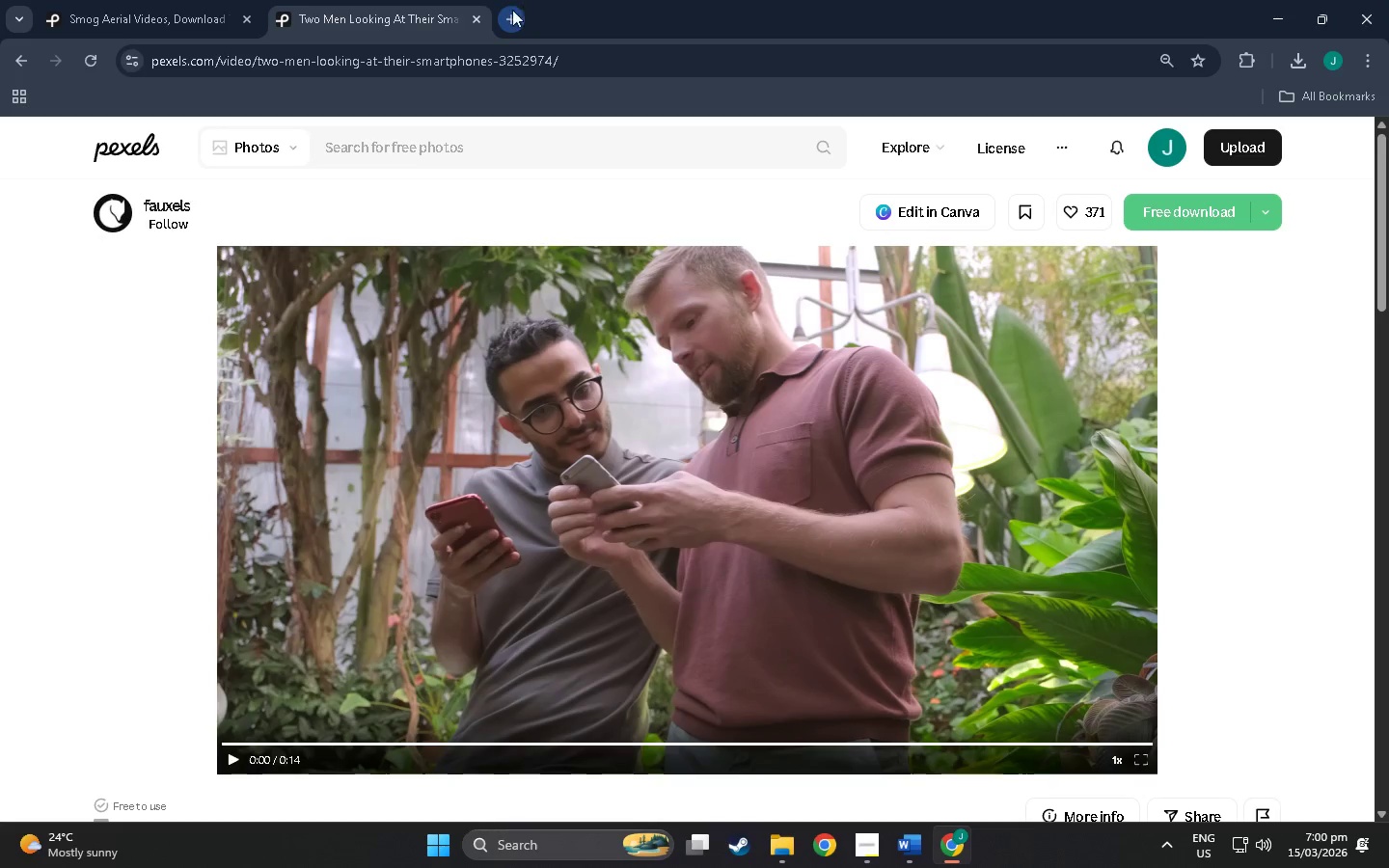 
left_click([473, 16])
 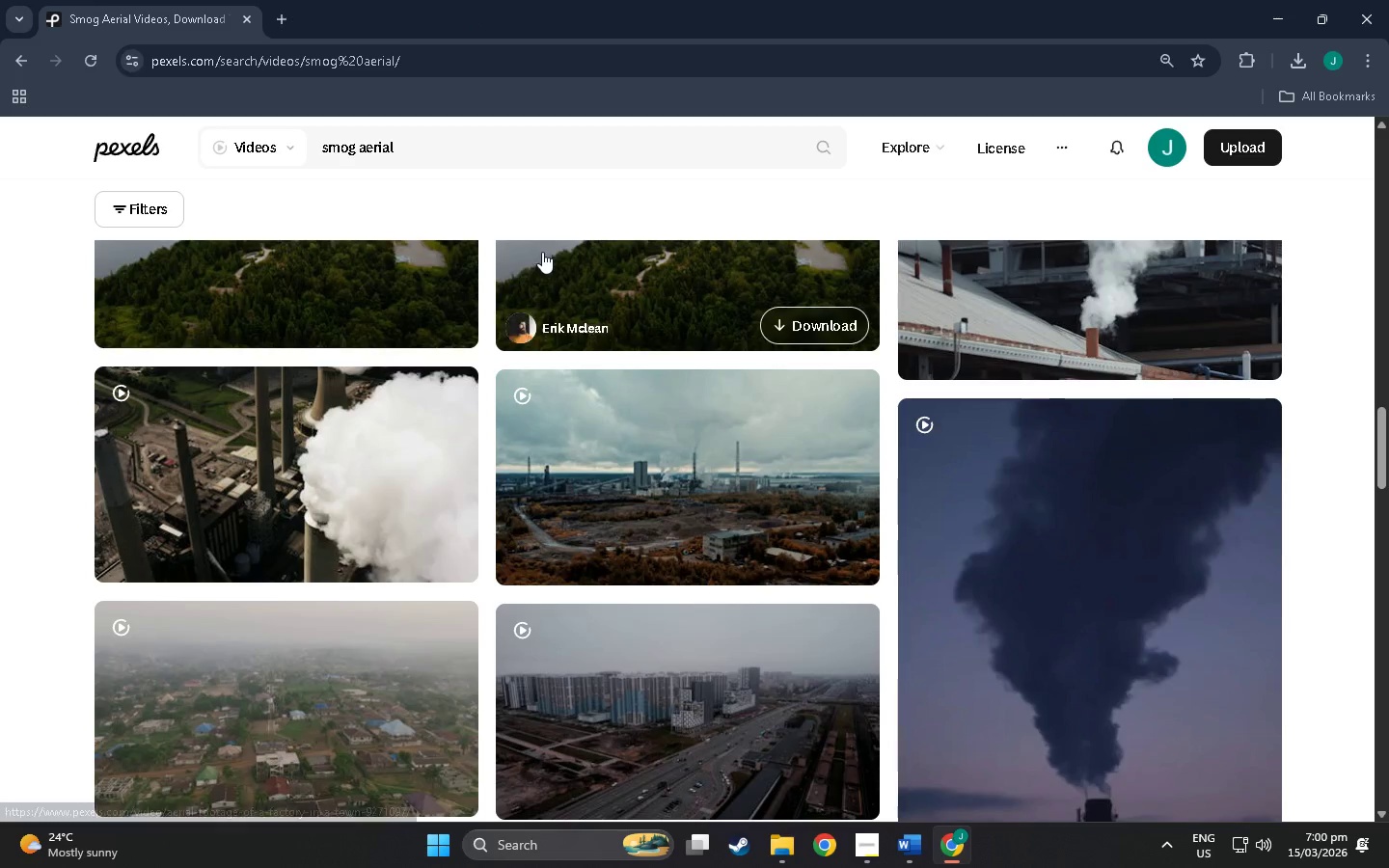 
scroll: coordinate [436, 382], scroll_direction: down, amount: 4.0
 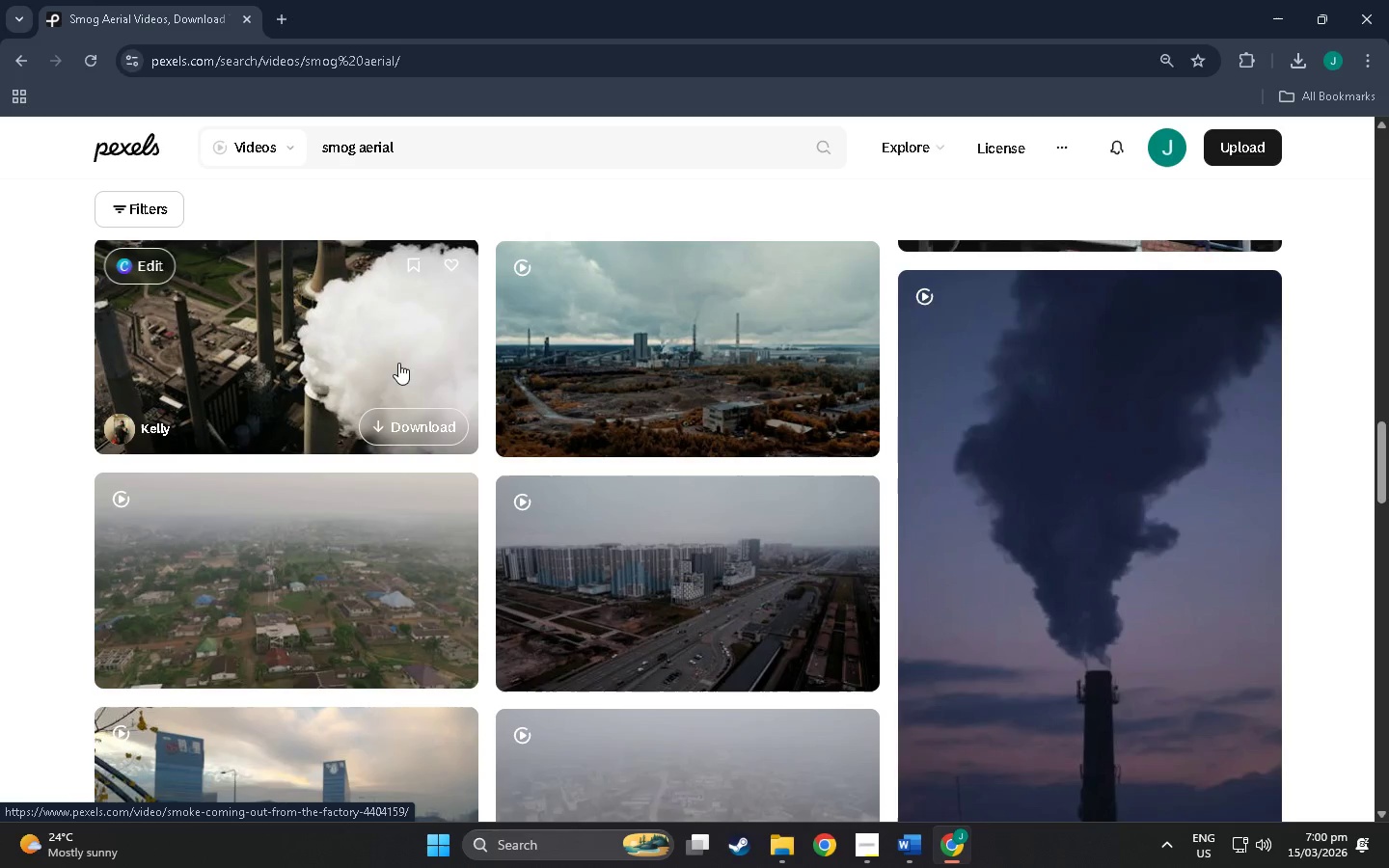 
scroll: coordinate [398, 377], scroll_direction: up, amount: 3.0
 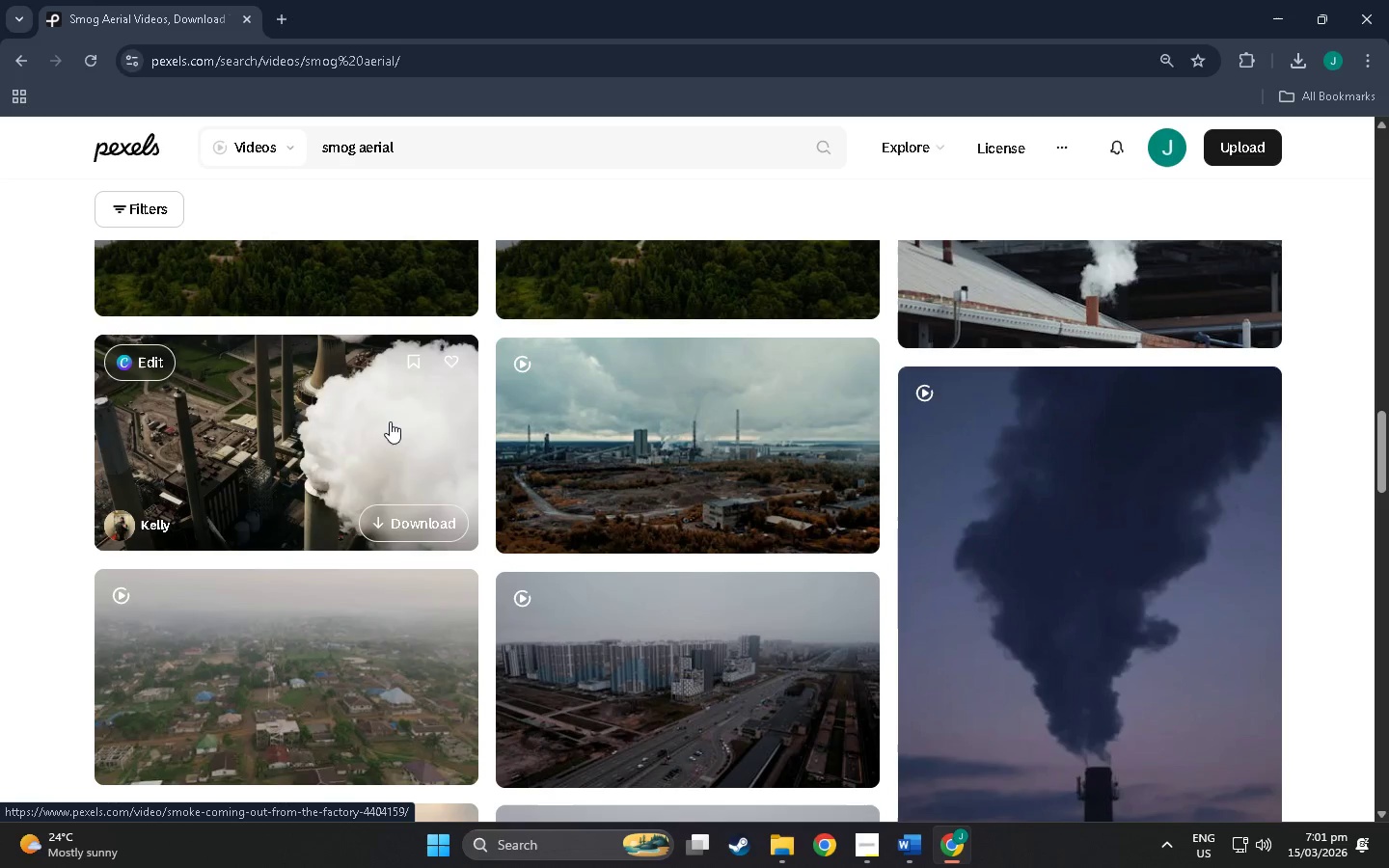 
scroll: coordinate [675, 450], scroll_direction: down, amount: 69.0
 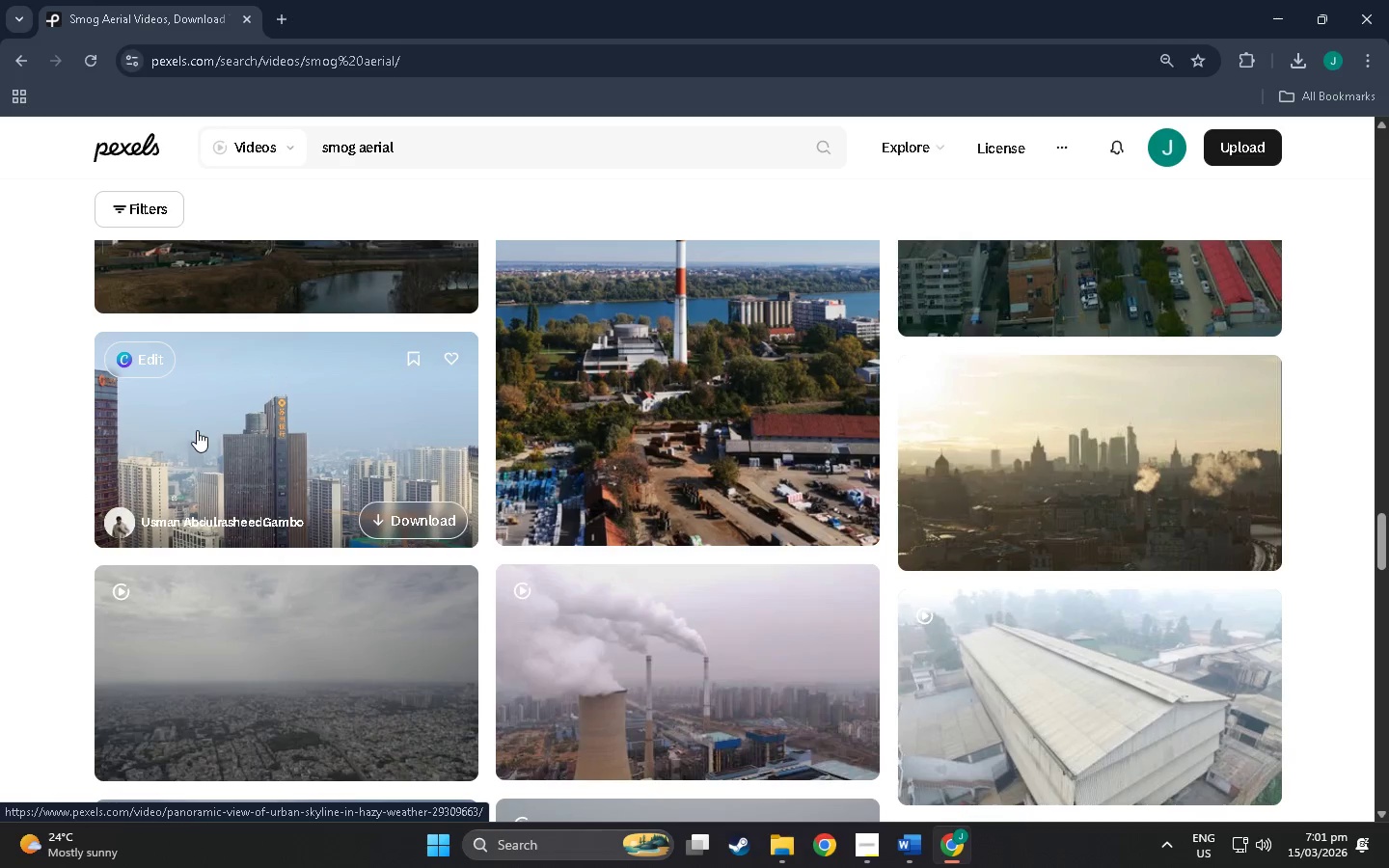 
wait(8.44)
 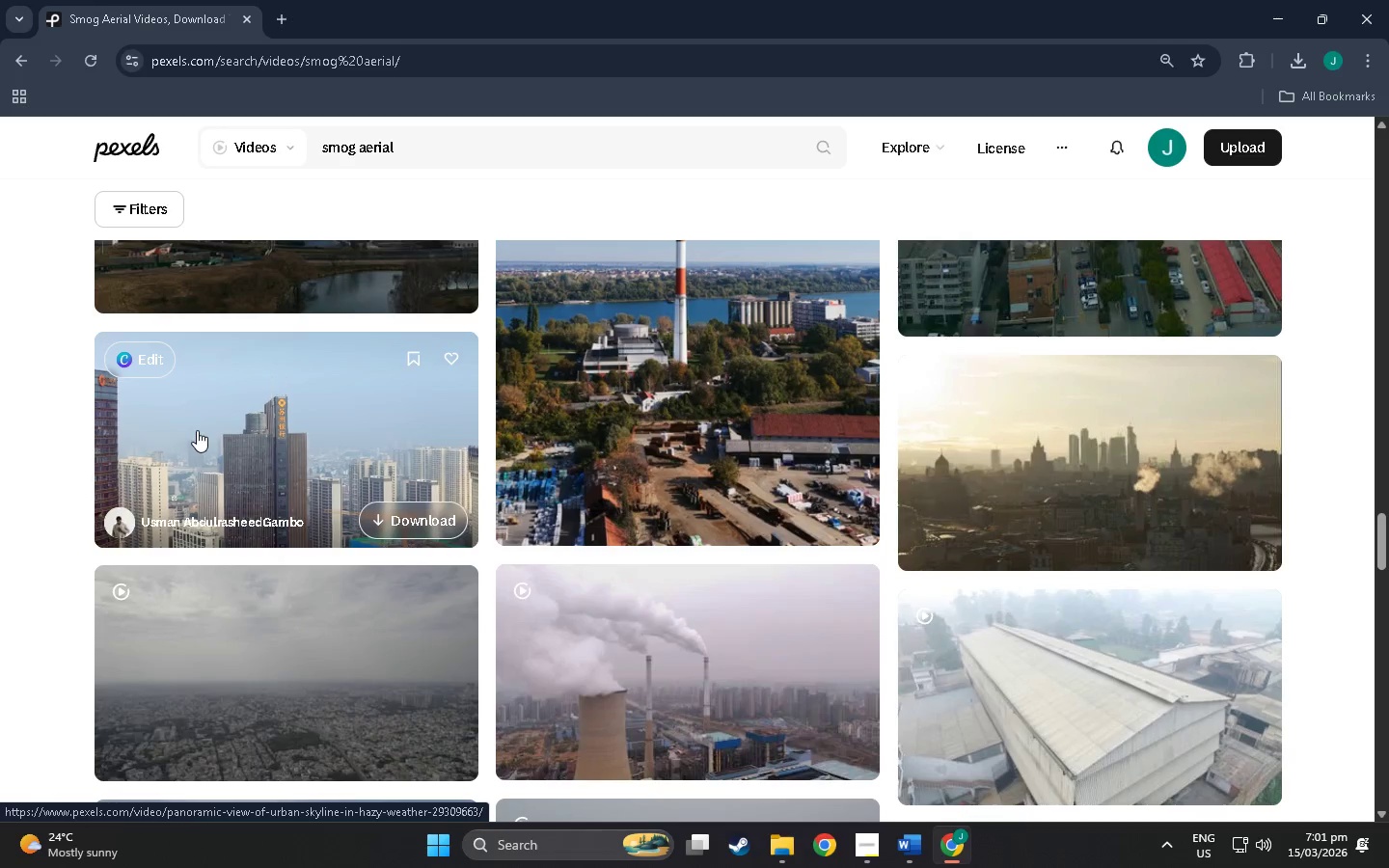 
scroll: coordinate [326, 436], scroll_direction: down, amount: 22.0
 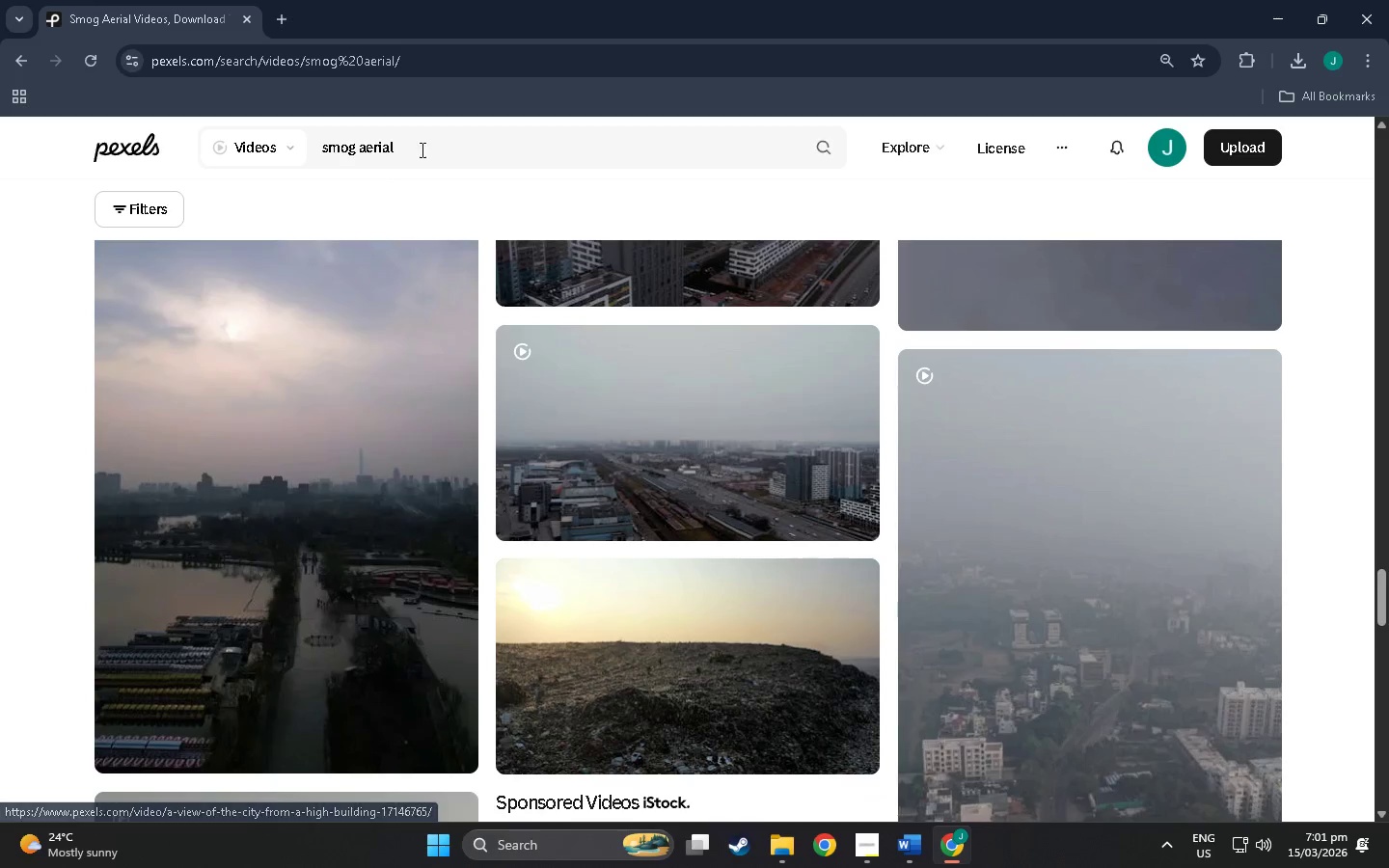 
left_click_drag(start_coordinate=[422, 149], to_coordinate=[226, 146])
 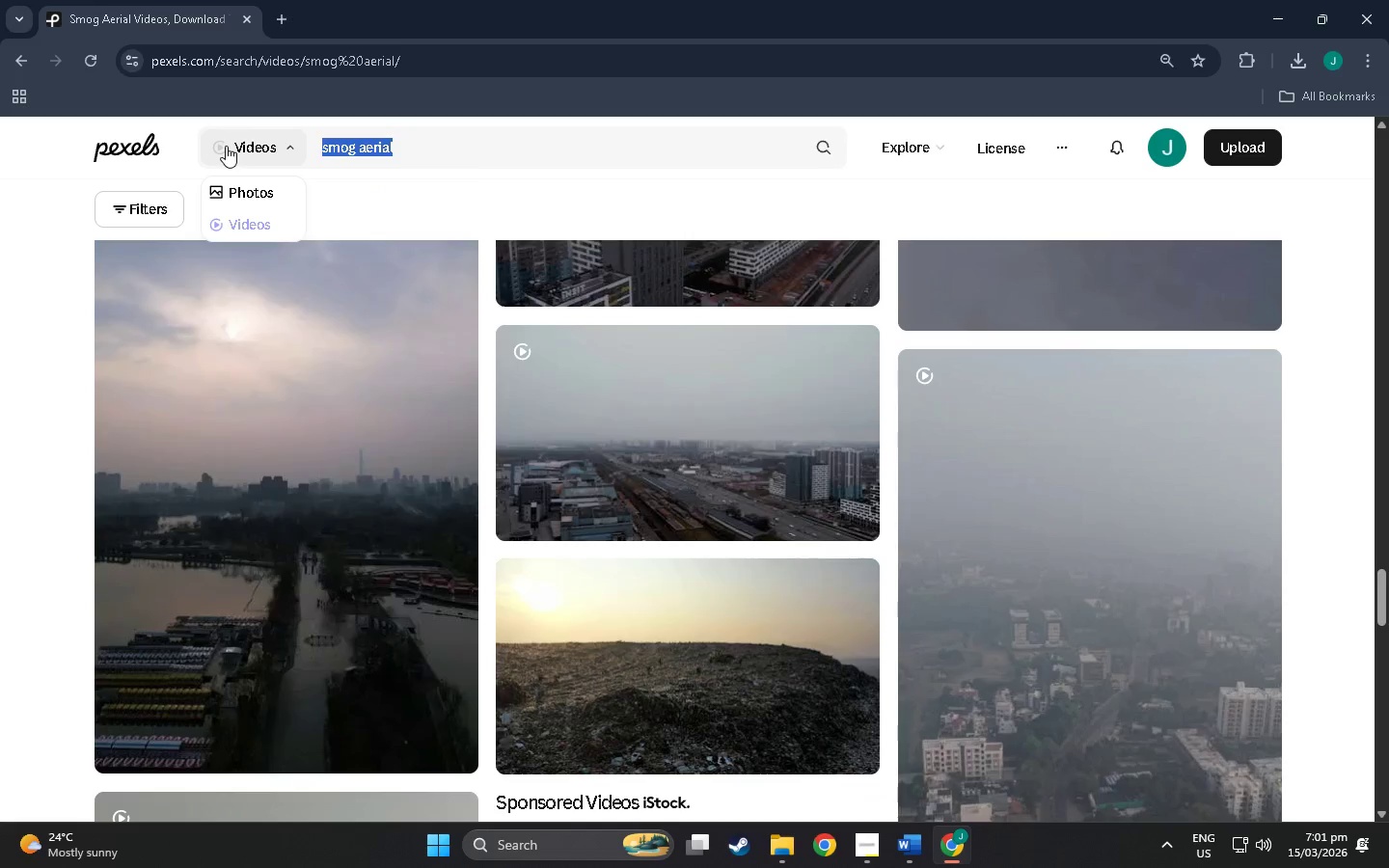 
type(URBAN)
 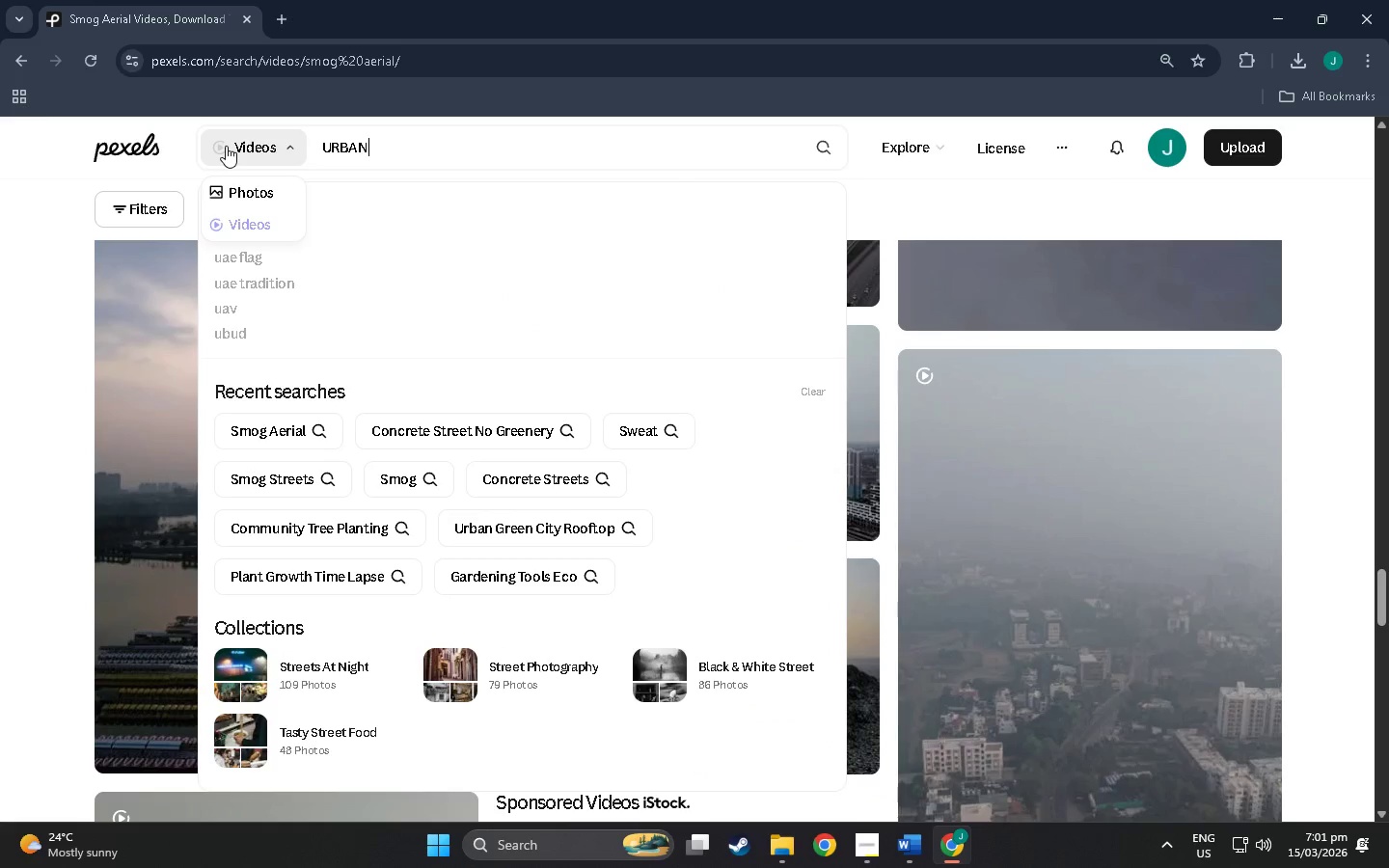 
key(Enter)
 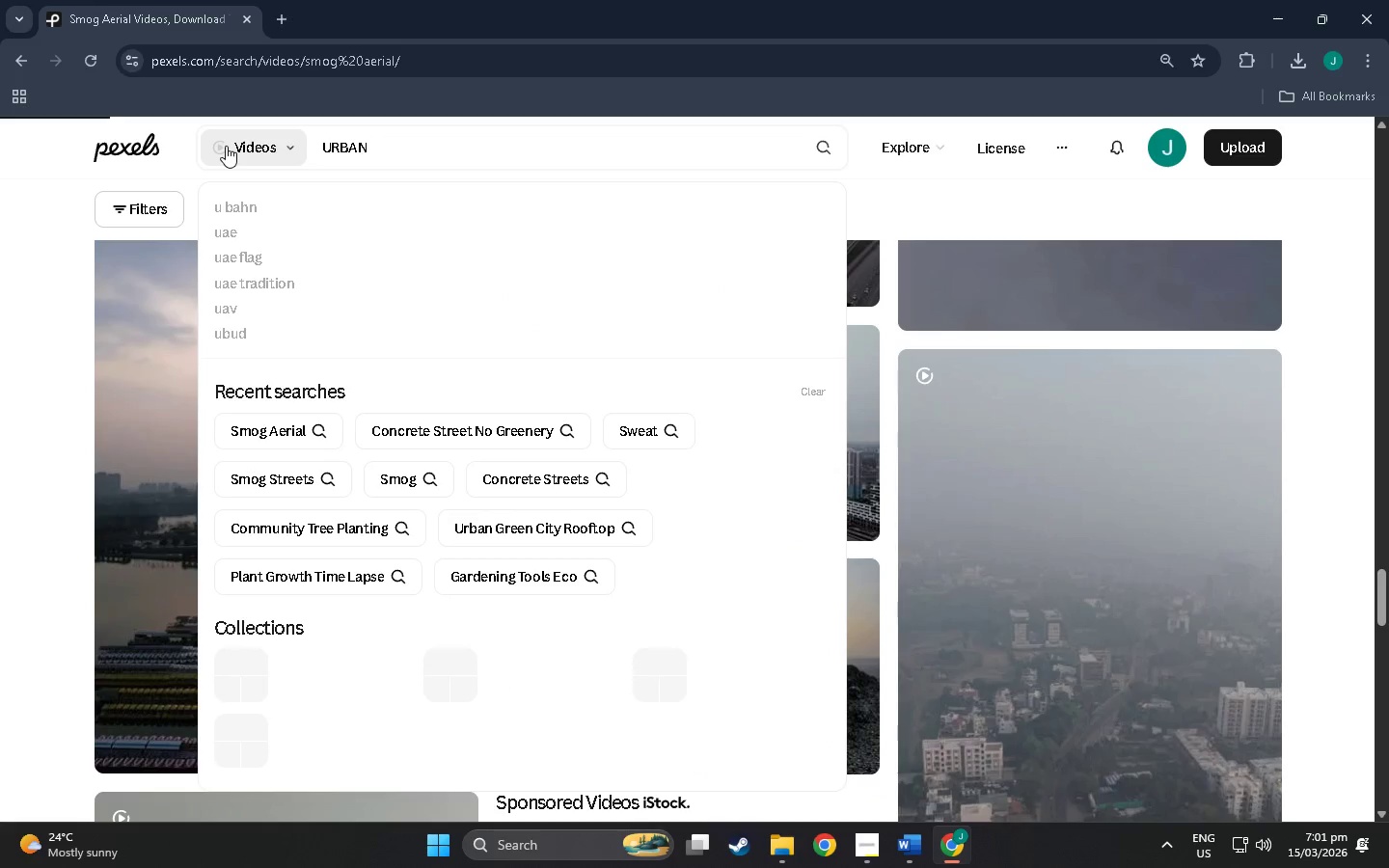 
key(CapsLock)
 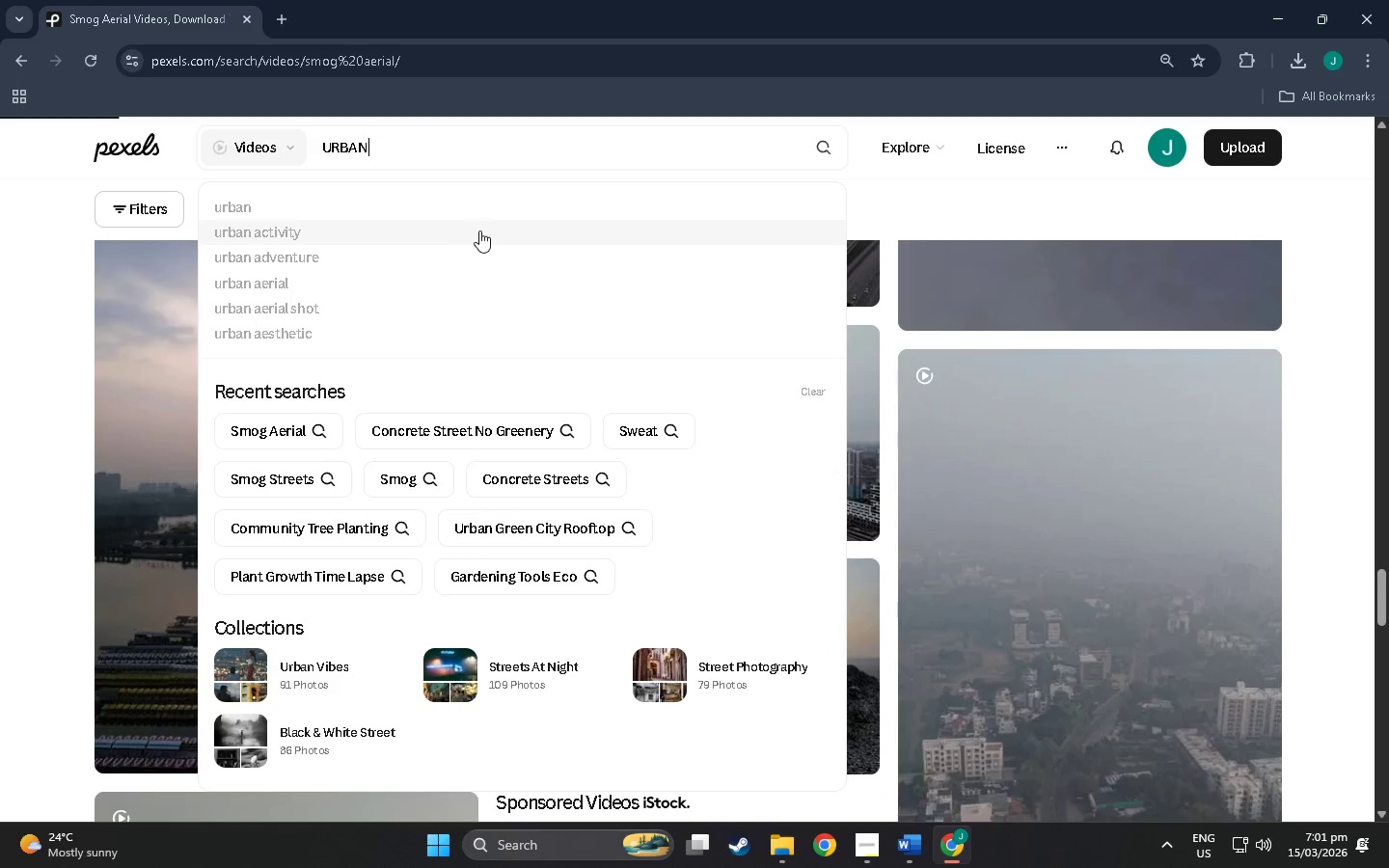 
mouse_move([476, 255])
 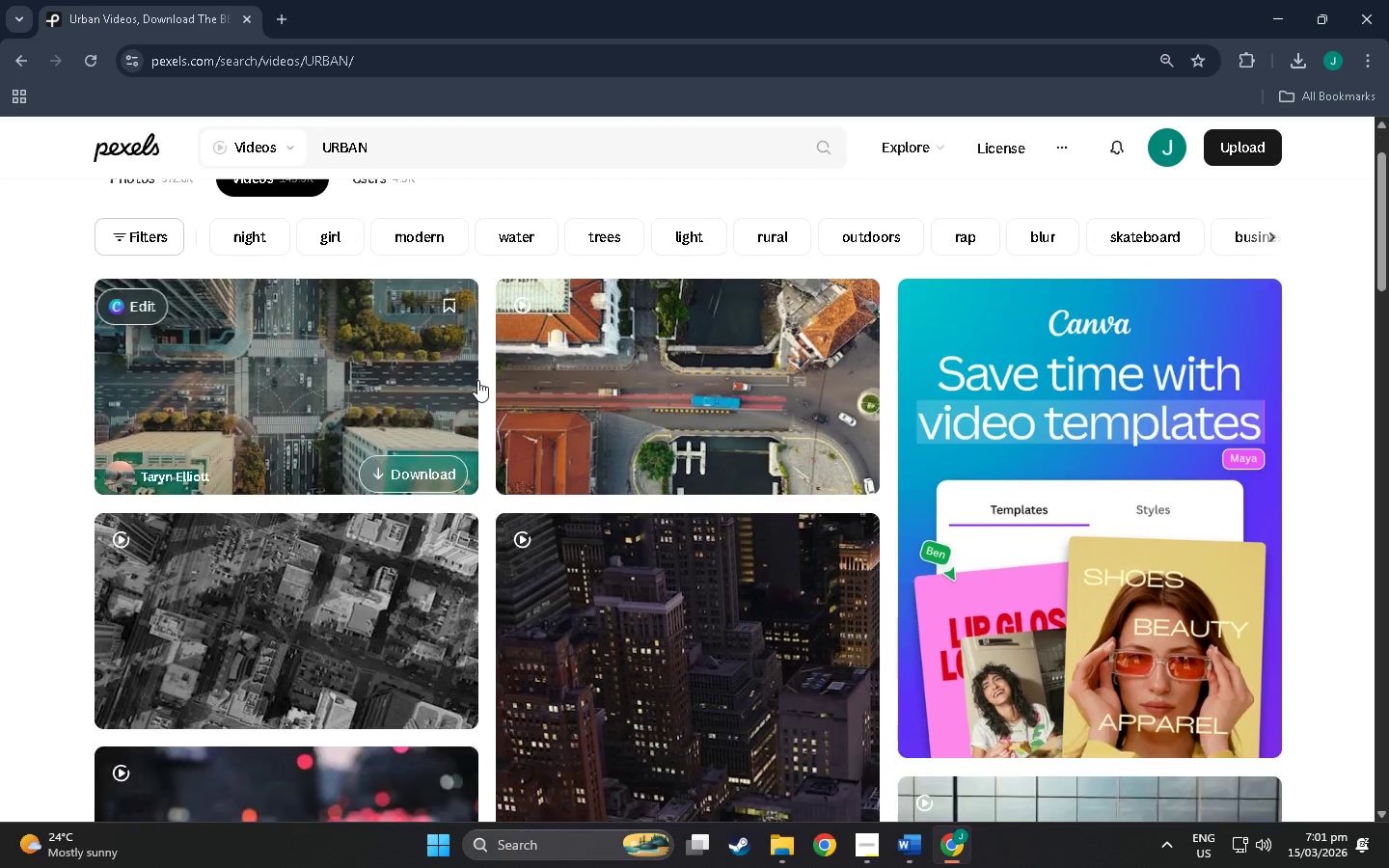 
scroll: coordinate [451, 556], scroll_direction: down, amount: 97.0
 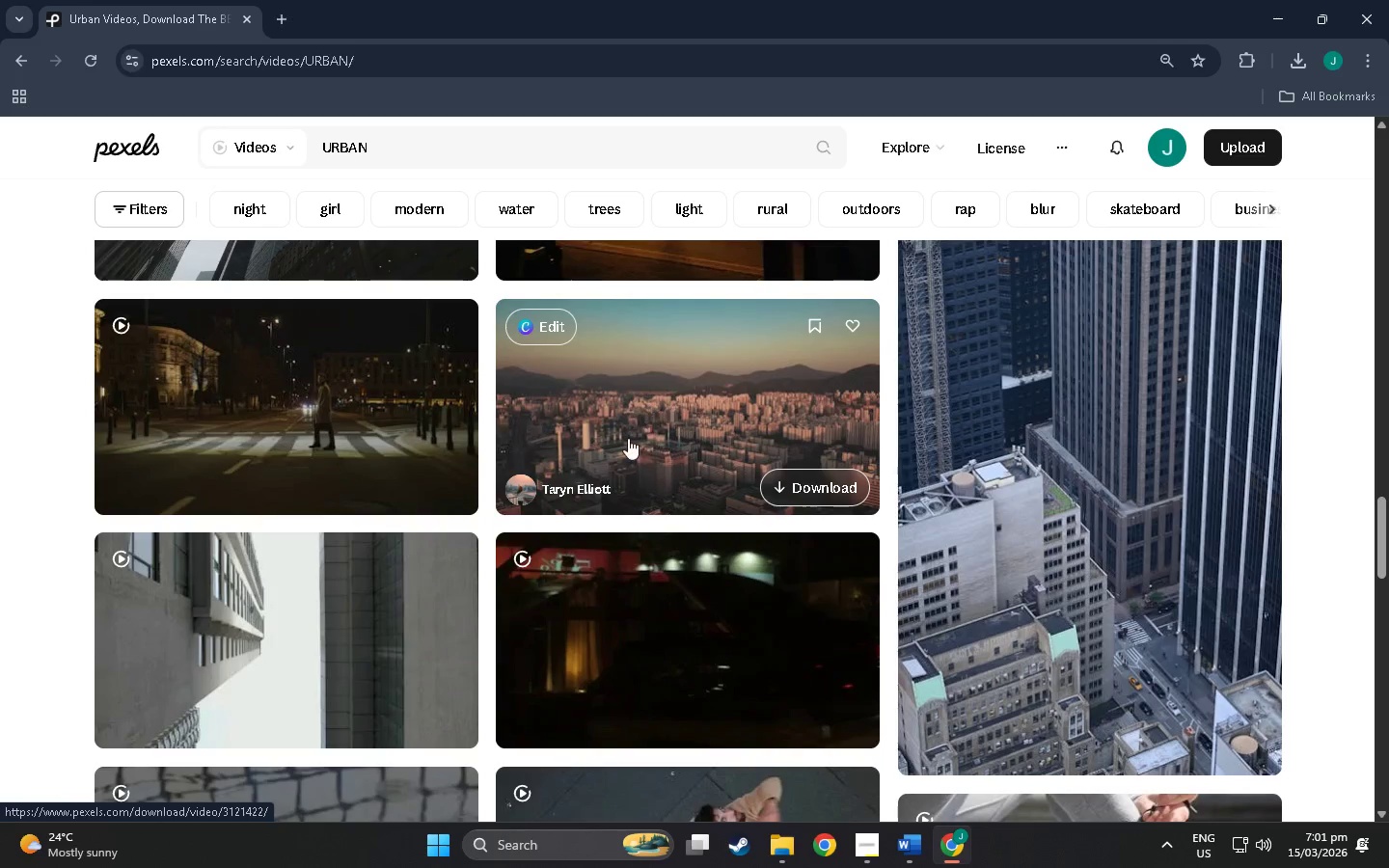 
scroll: coordinate [313, 497], scroll_direction: down, amount: 118.0
 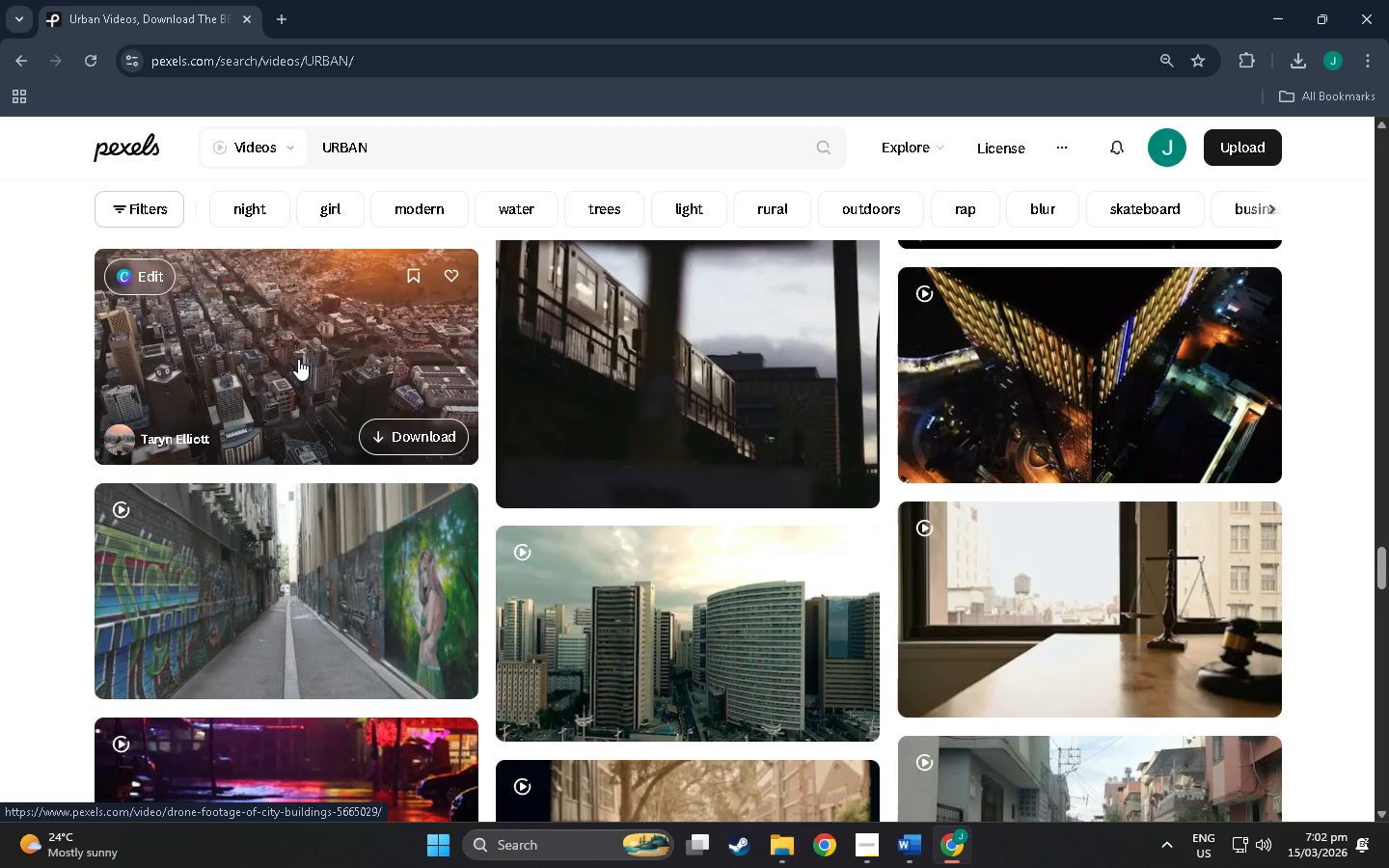 
scroll: coordinate [289, 554], scroll_direction: down, amount: 88.0
 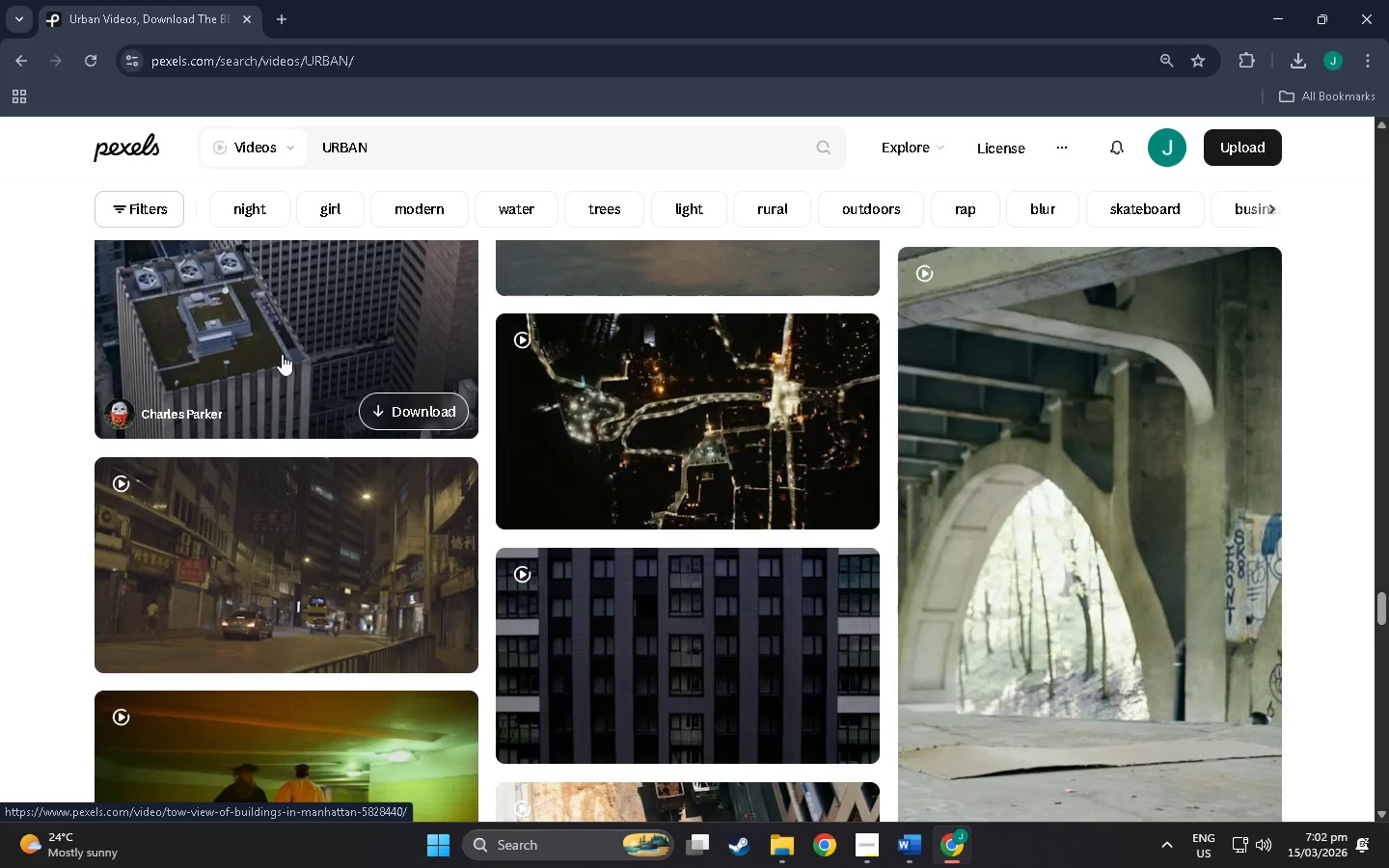 
scroll: coordinate [282, 410], scroll_direction: up, amount: 24.0
 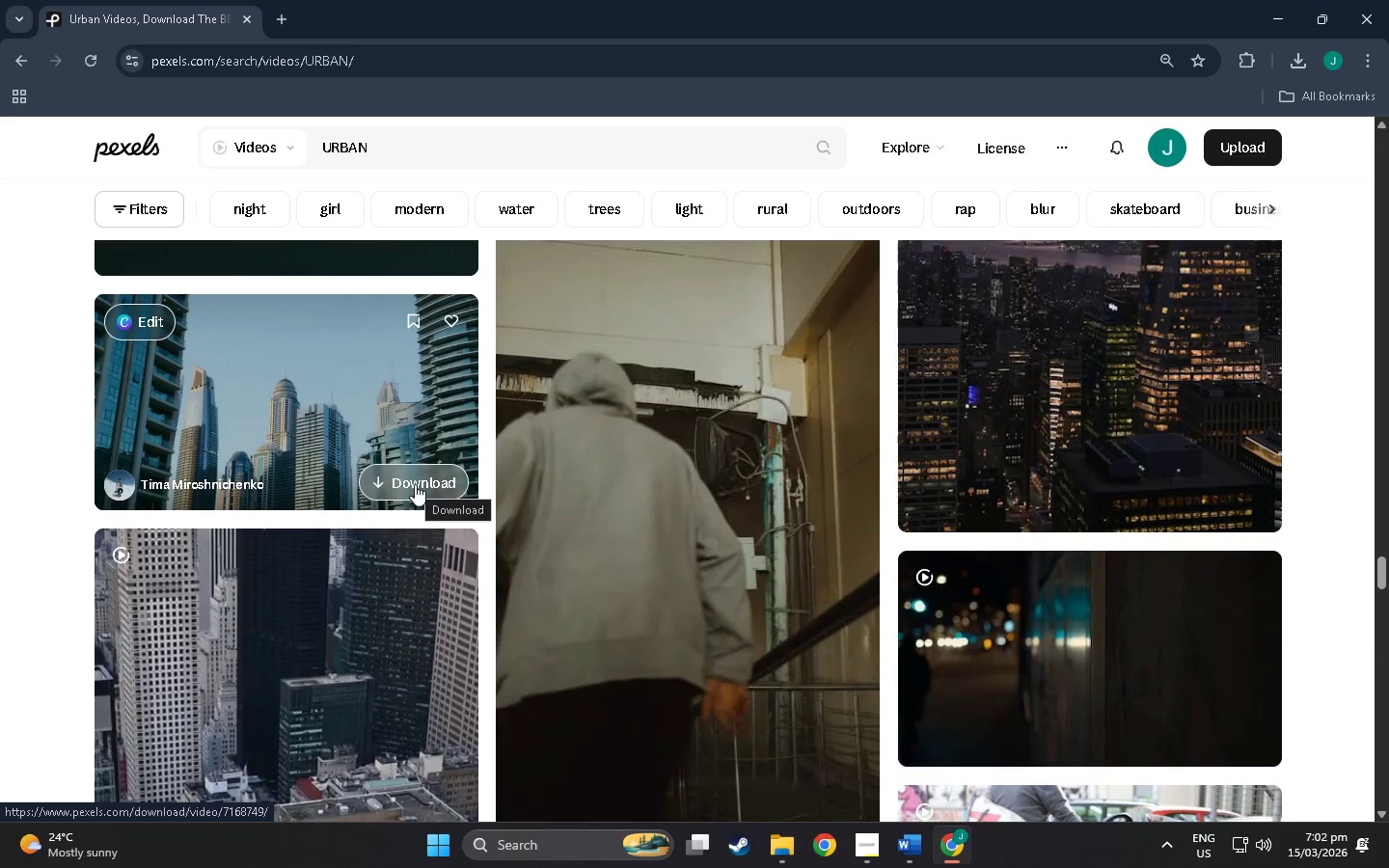 
wait(6.11)
 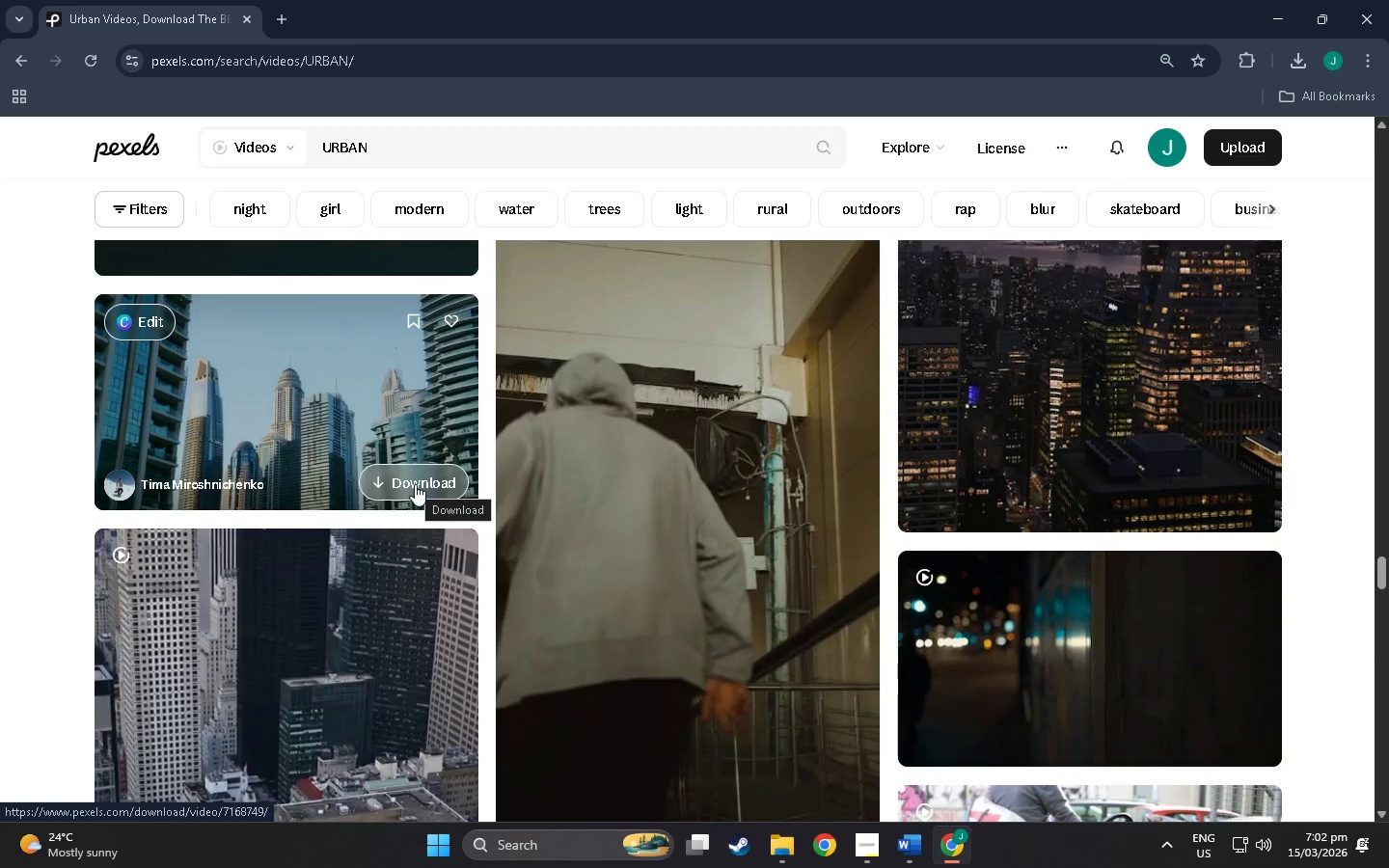 
scroll: coordinate [391, 393], scroll_direction: down, amount: 56.0
 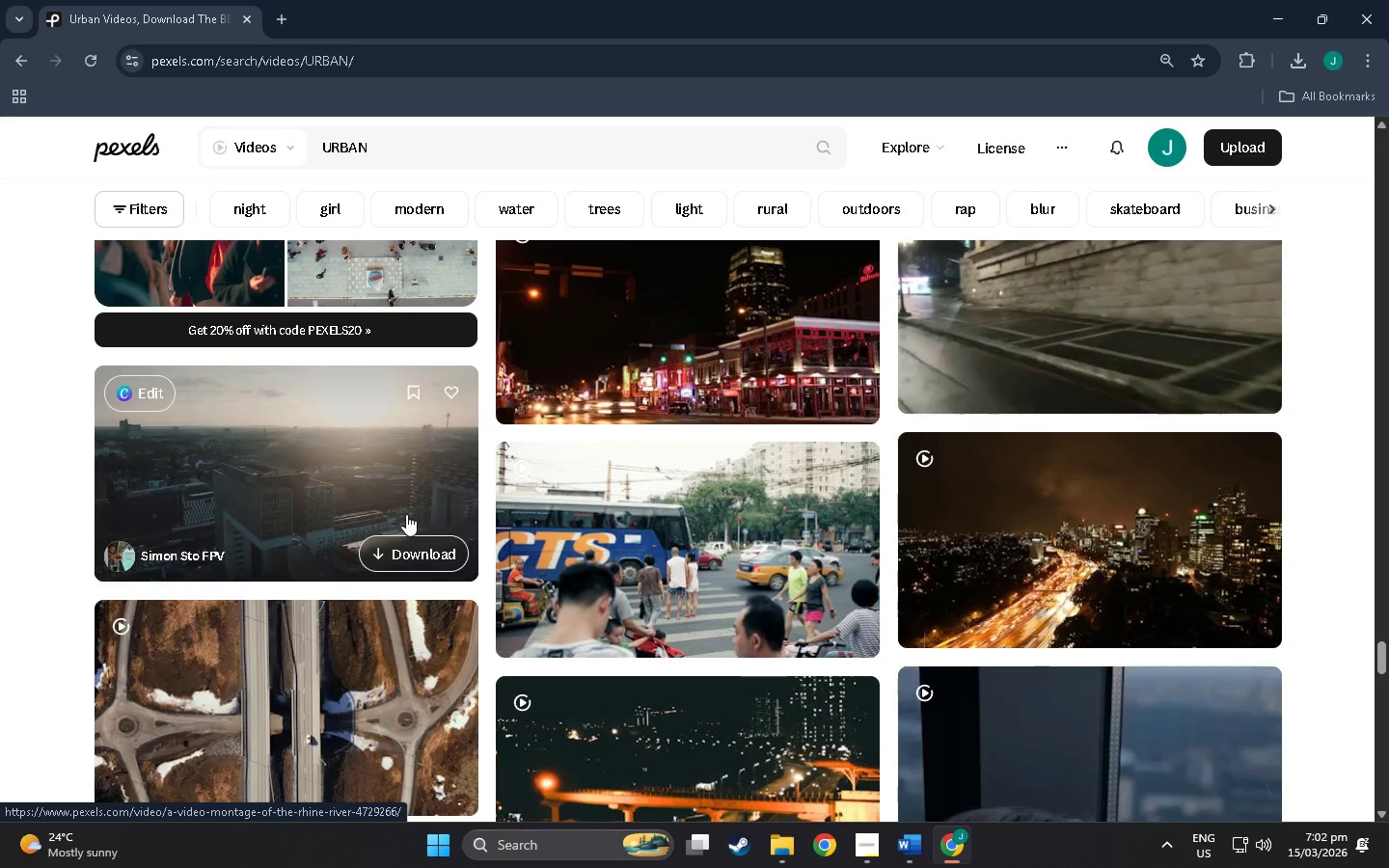 
wait(12.18)
 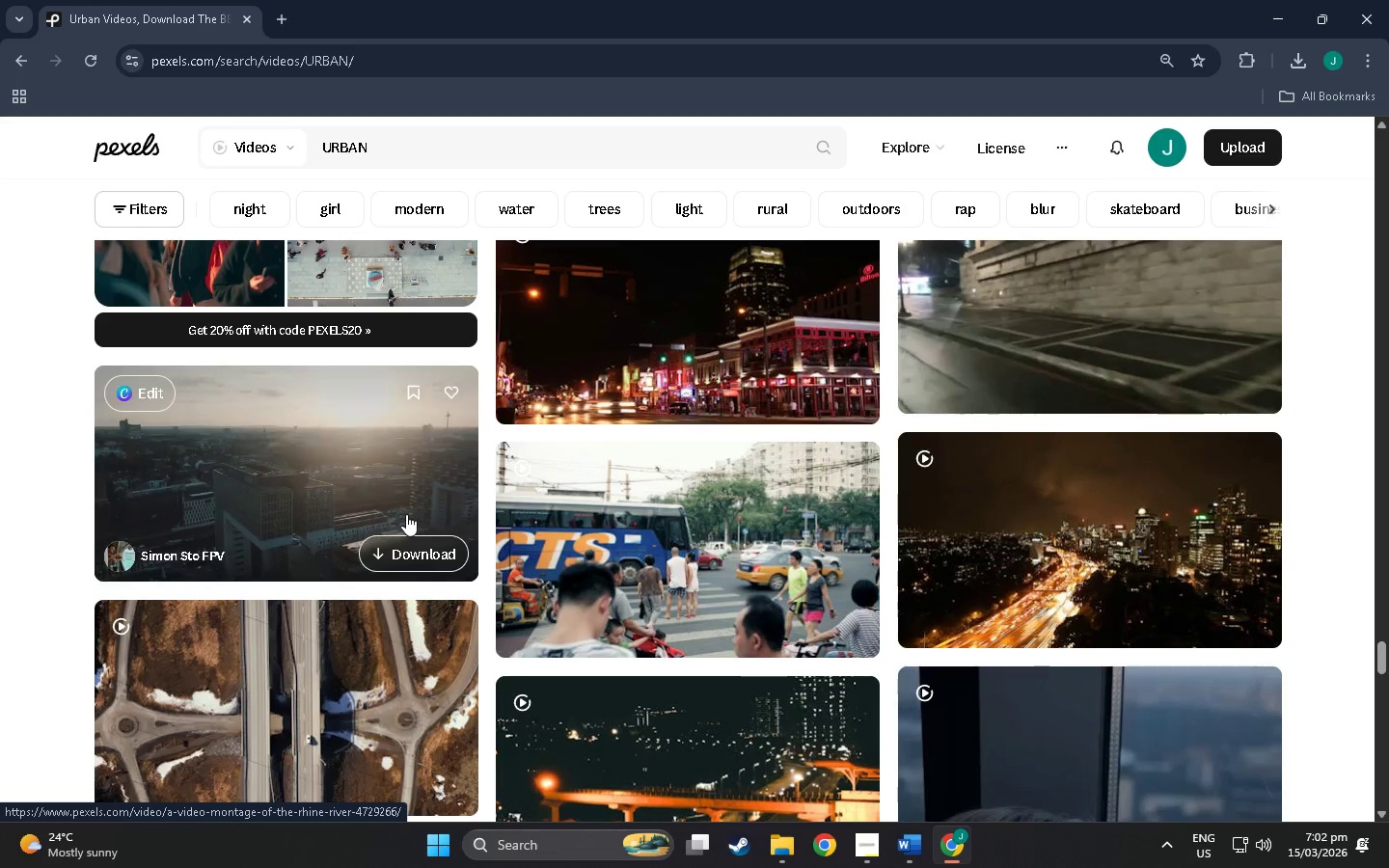 
scroll: coordinate [602, 642], scroll_direction: down, amount: 165.0
 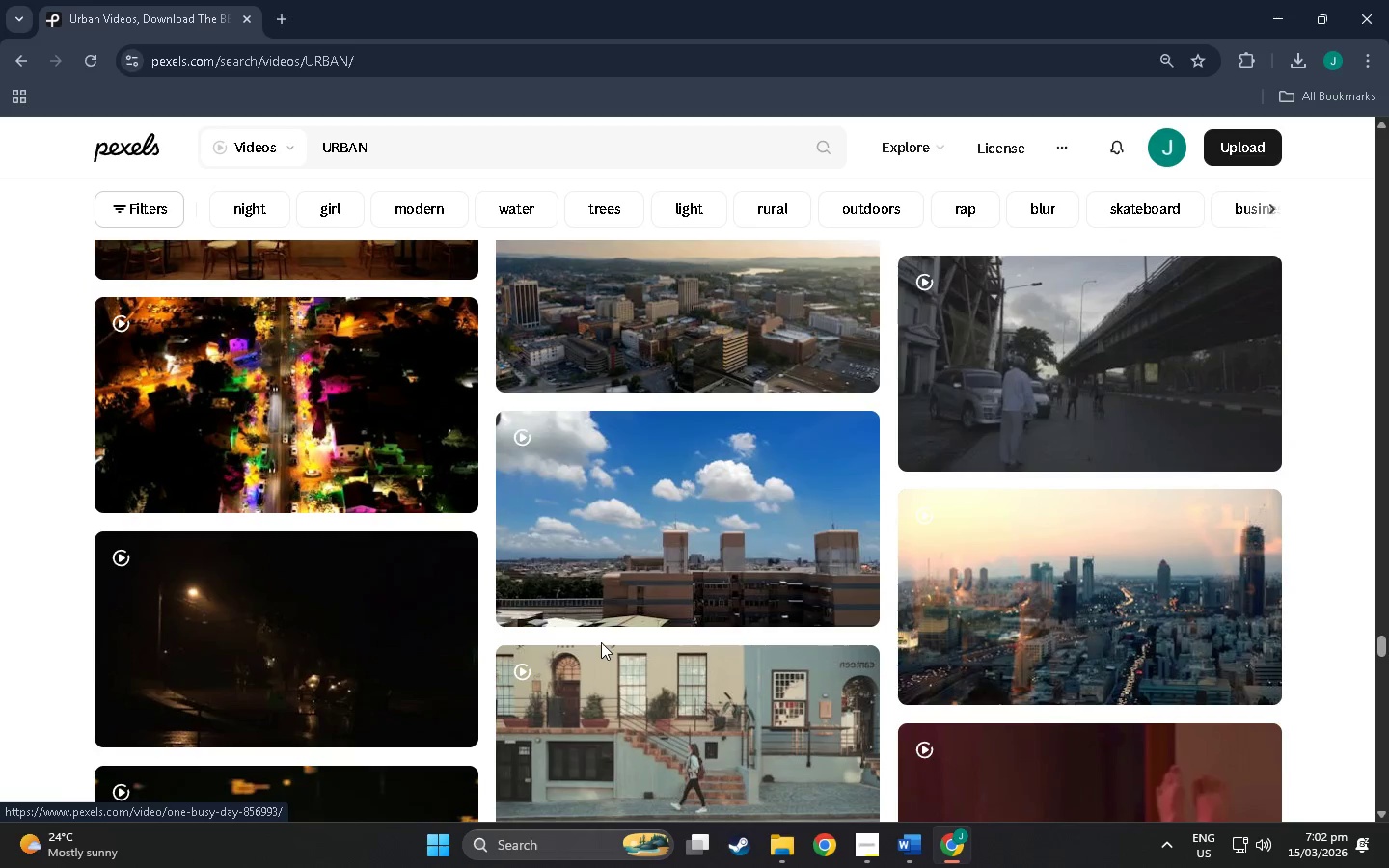 
scroll: coordinate [626, 500], scroll_direction: up, amount: 3.0
 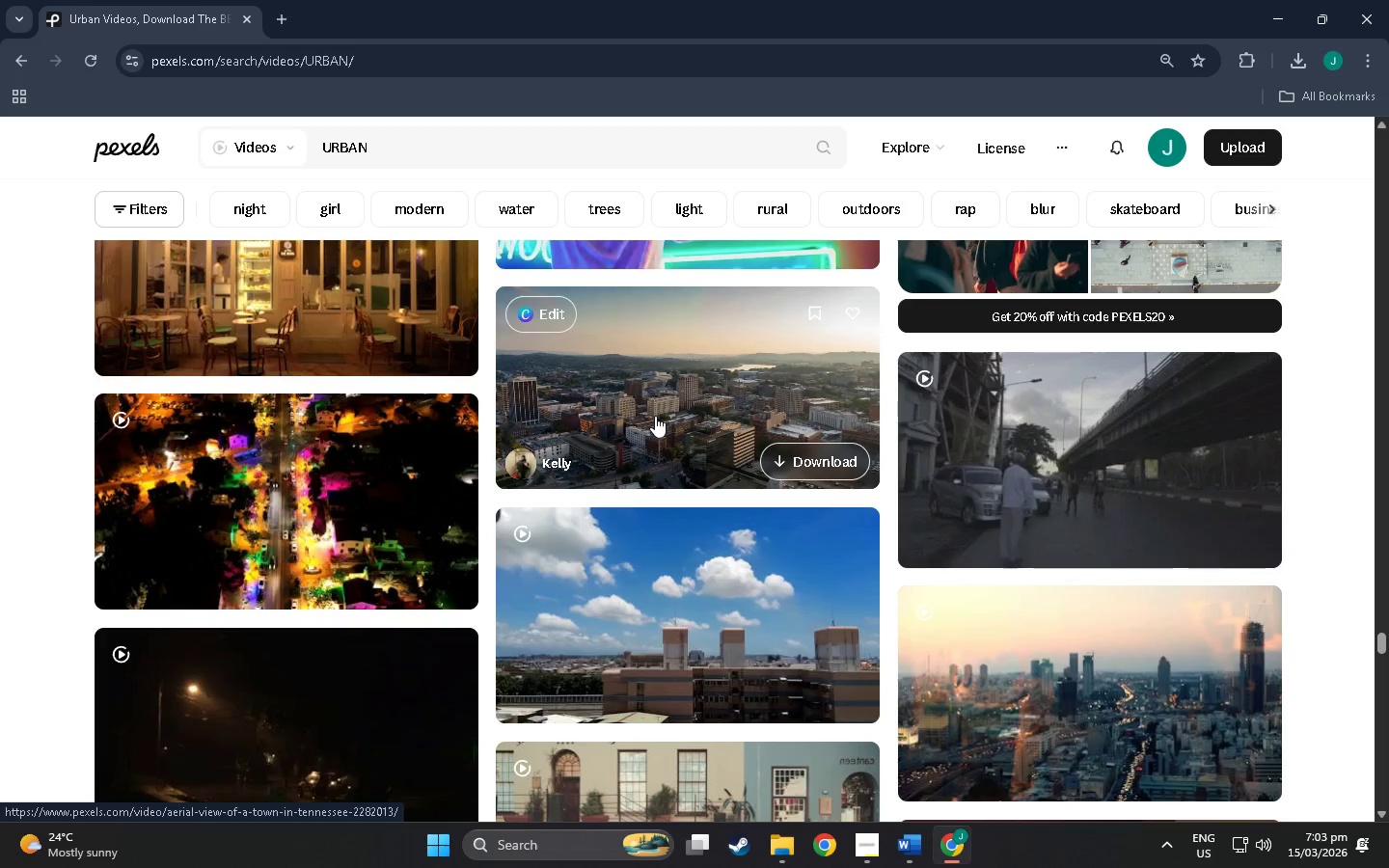 
scroll: coordinate [563, 405], scroll_direction: down, amount: 115.0
 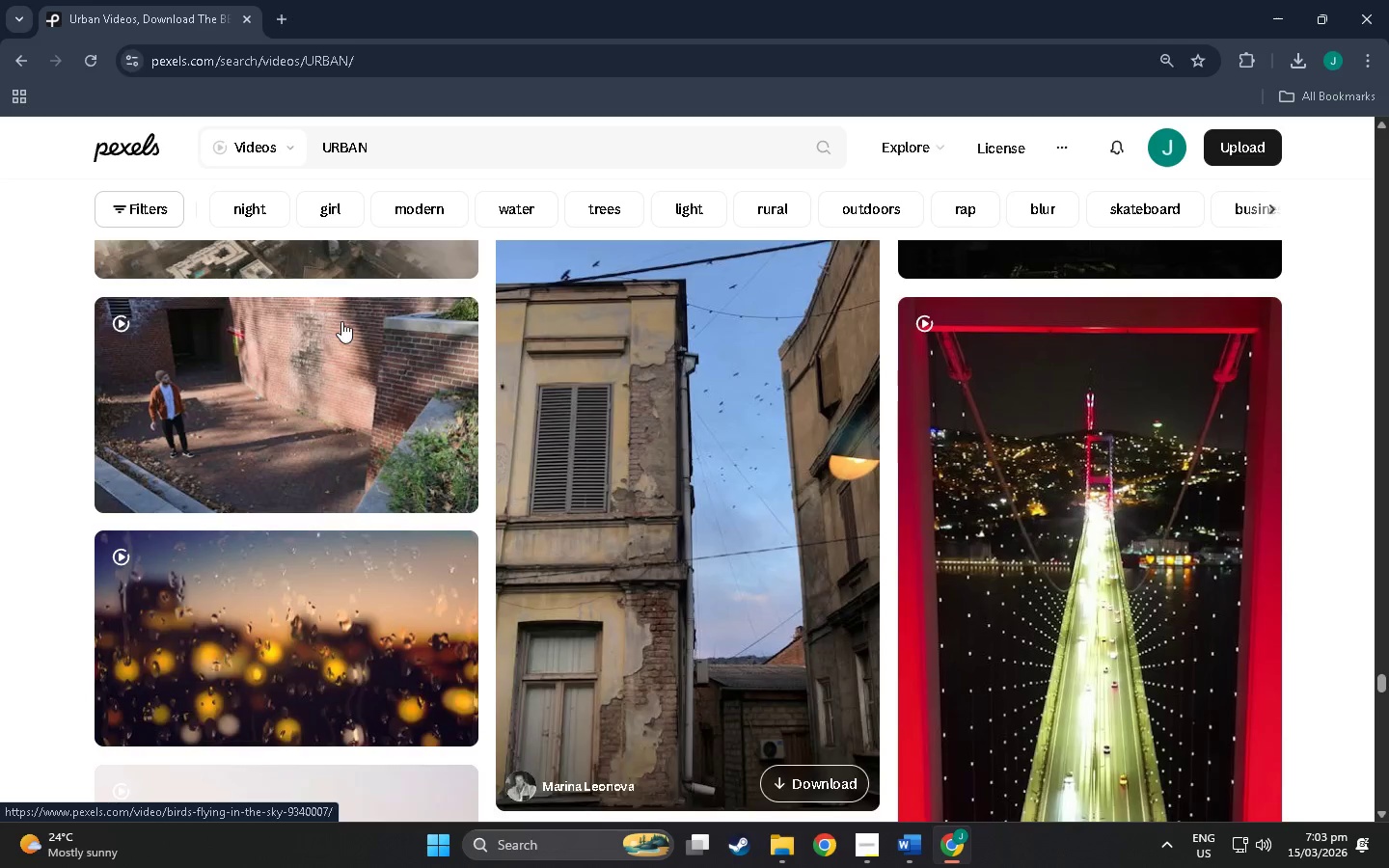 
scroll: coordinate [289, 359], scroll_direction: up, amount: 6.0
 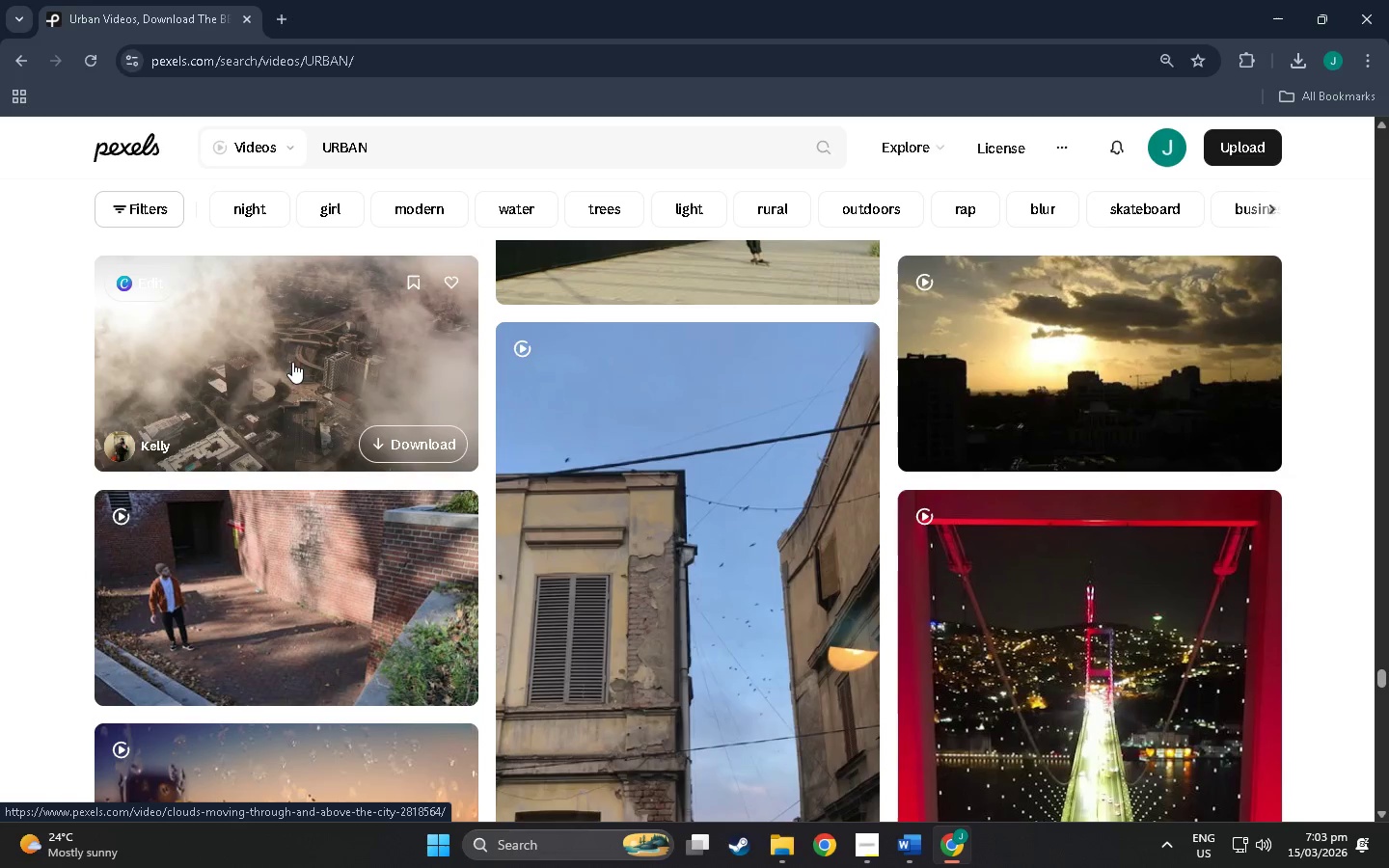 
scroll: coordinate [645, 457], scroll_direction: down, amount: 141.0
 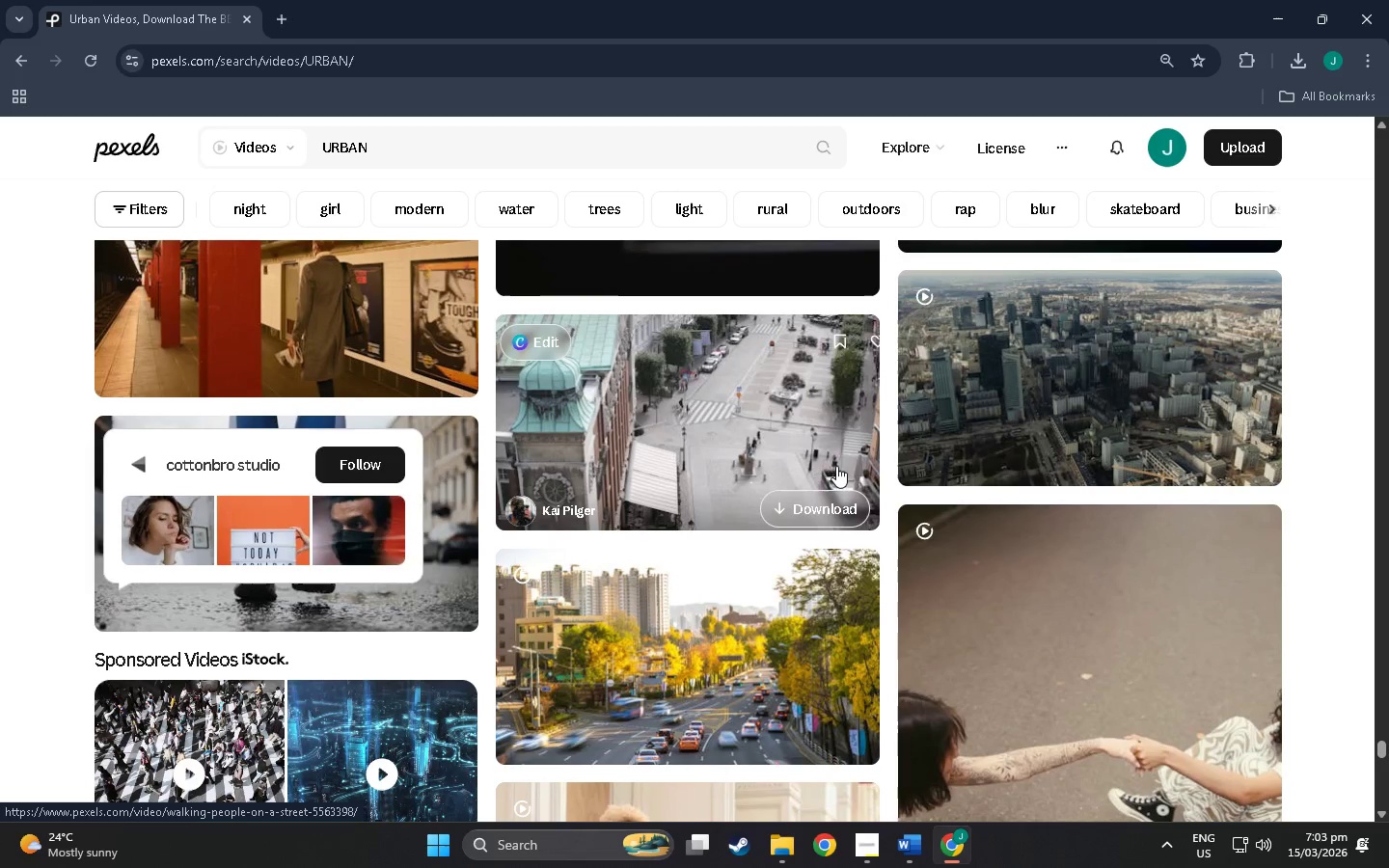 
scroll: coordinate [906, 363], scroll_direction: down, amount: 1.0
 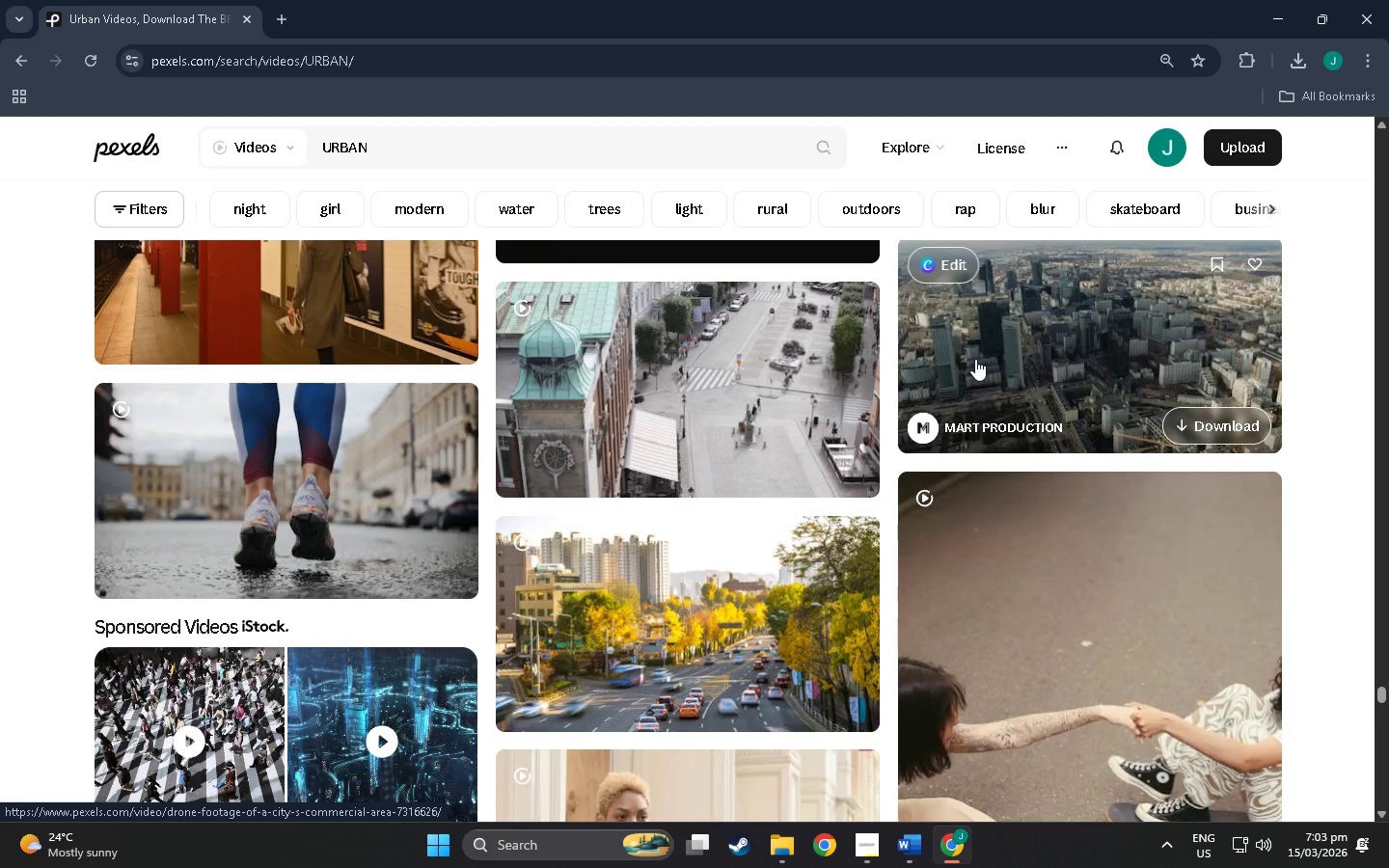 
scroll: coordinate [975, 359], scroll_direction: up, amount: 1.0
 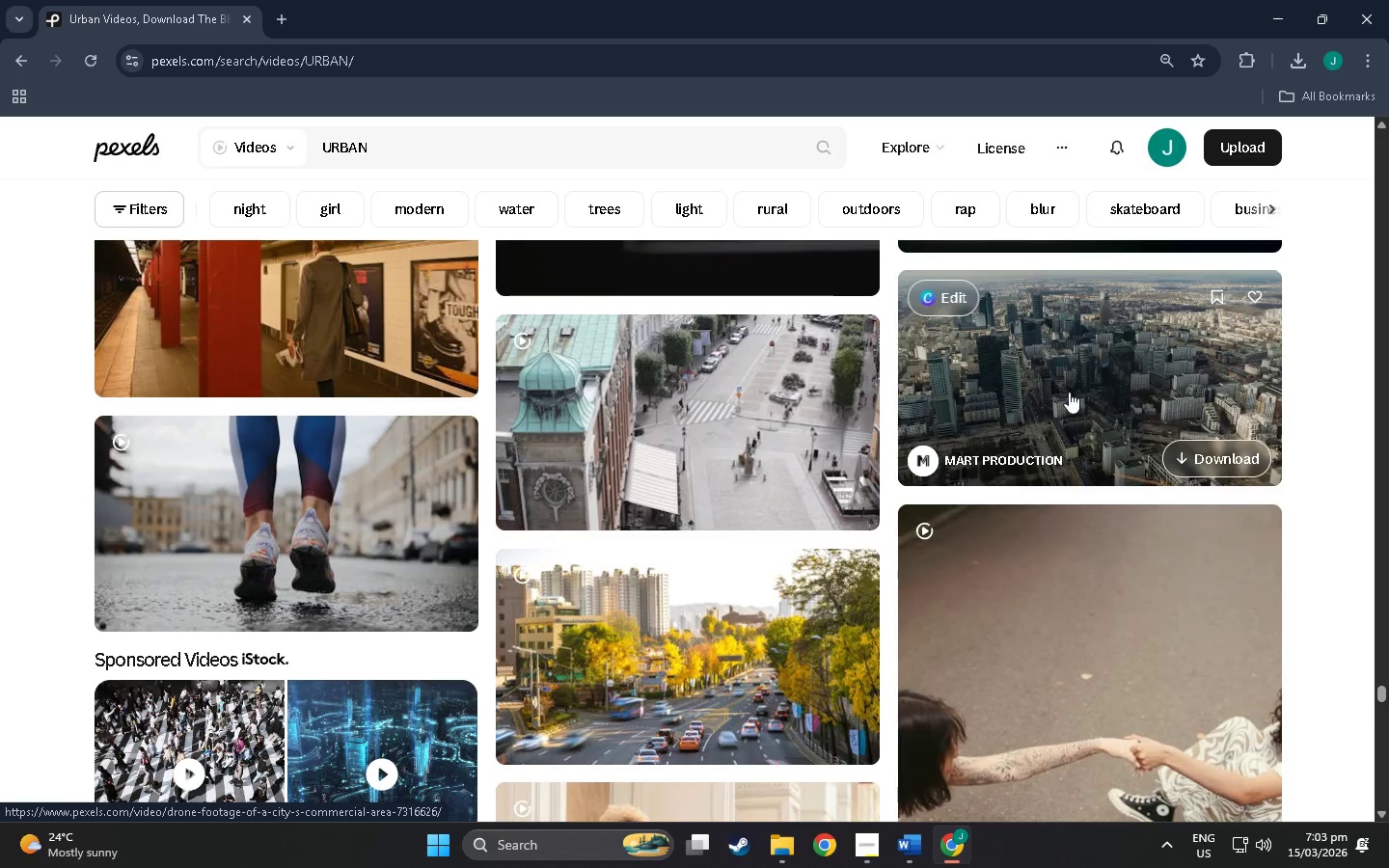 
left_click([1203, 454])
 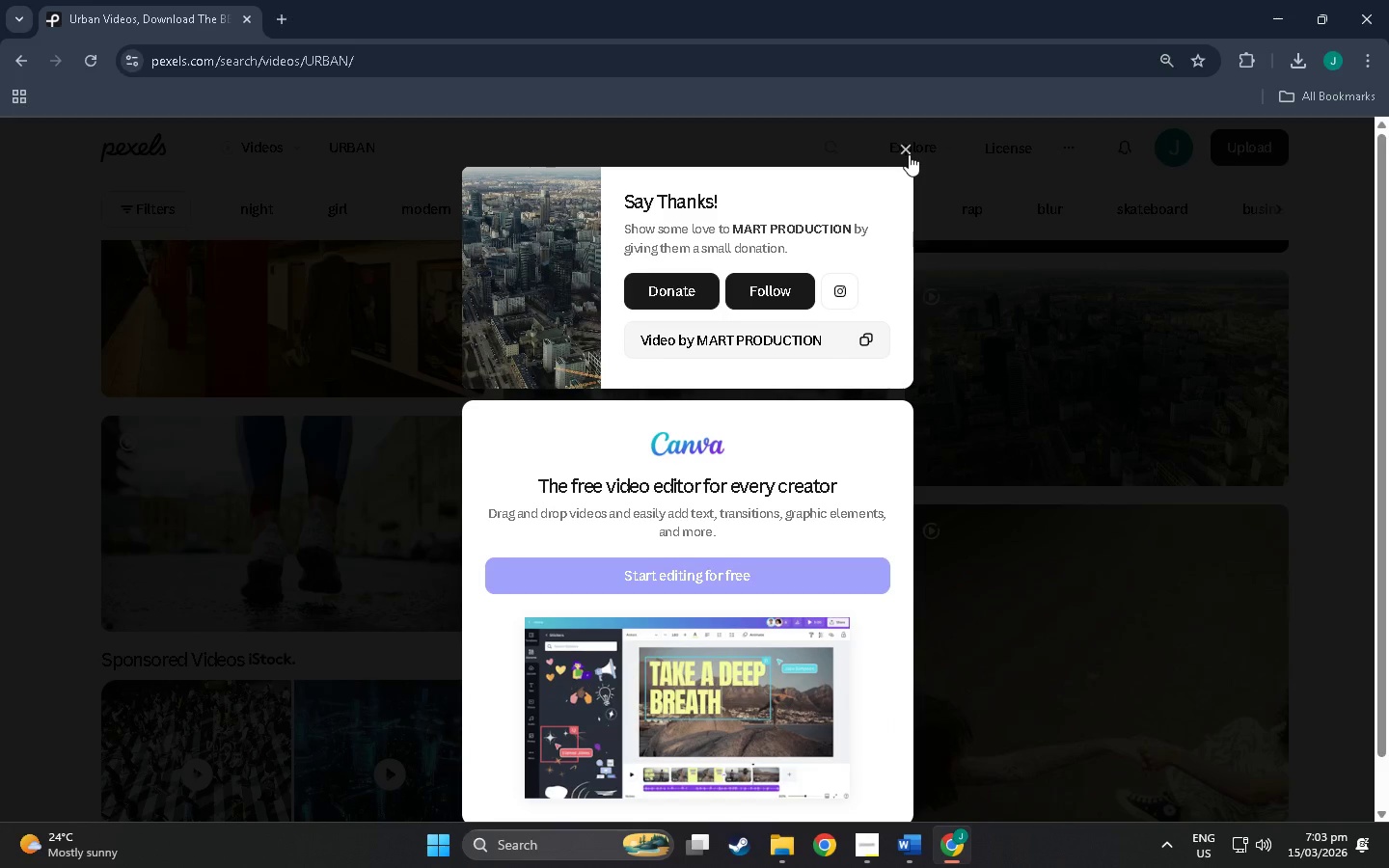 
wait(8.56)
 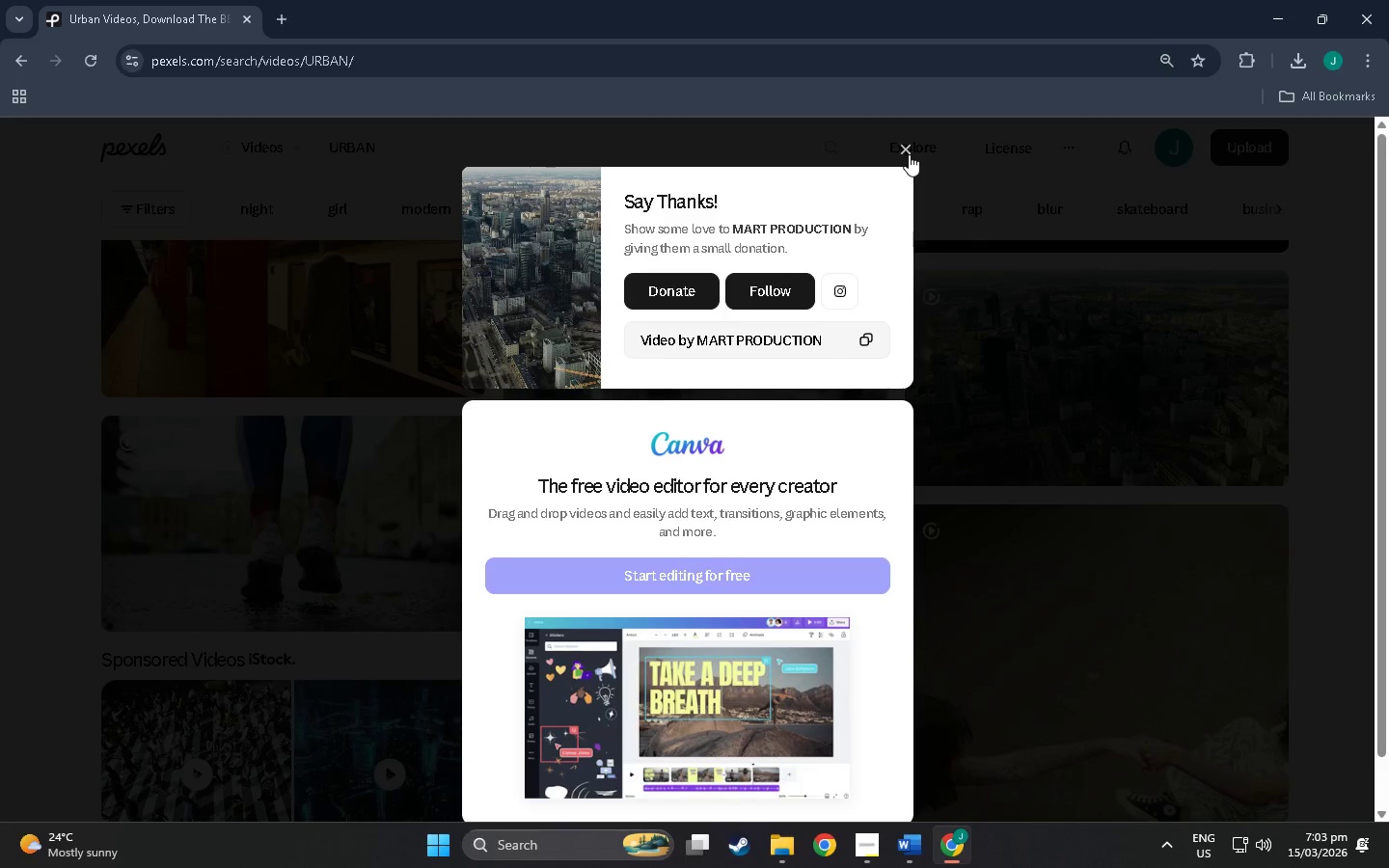 
left_click([1093, 311])
 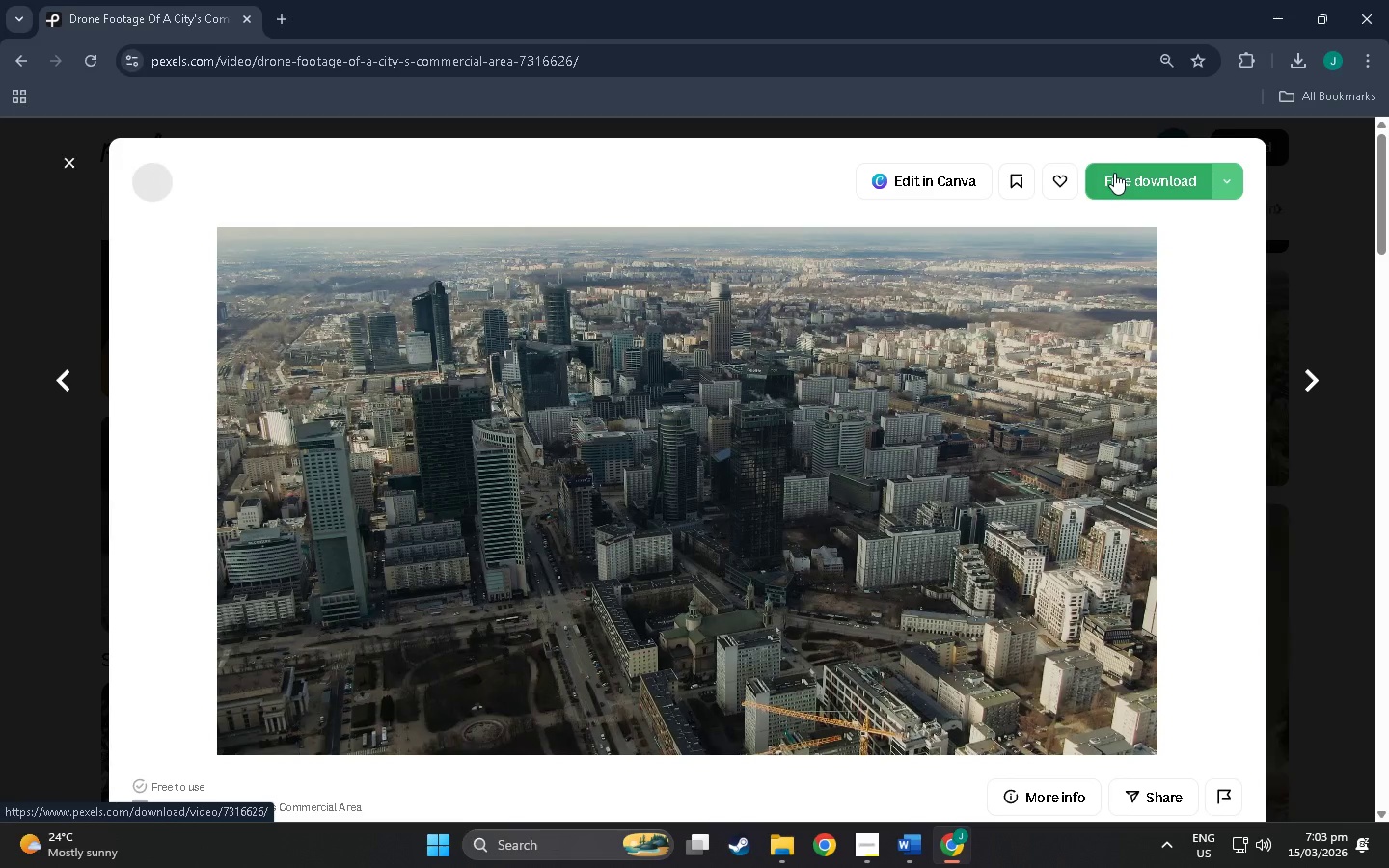 
left_click([625, 53])
 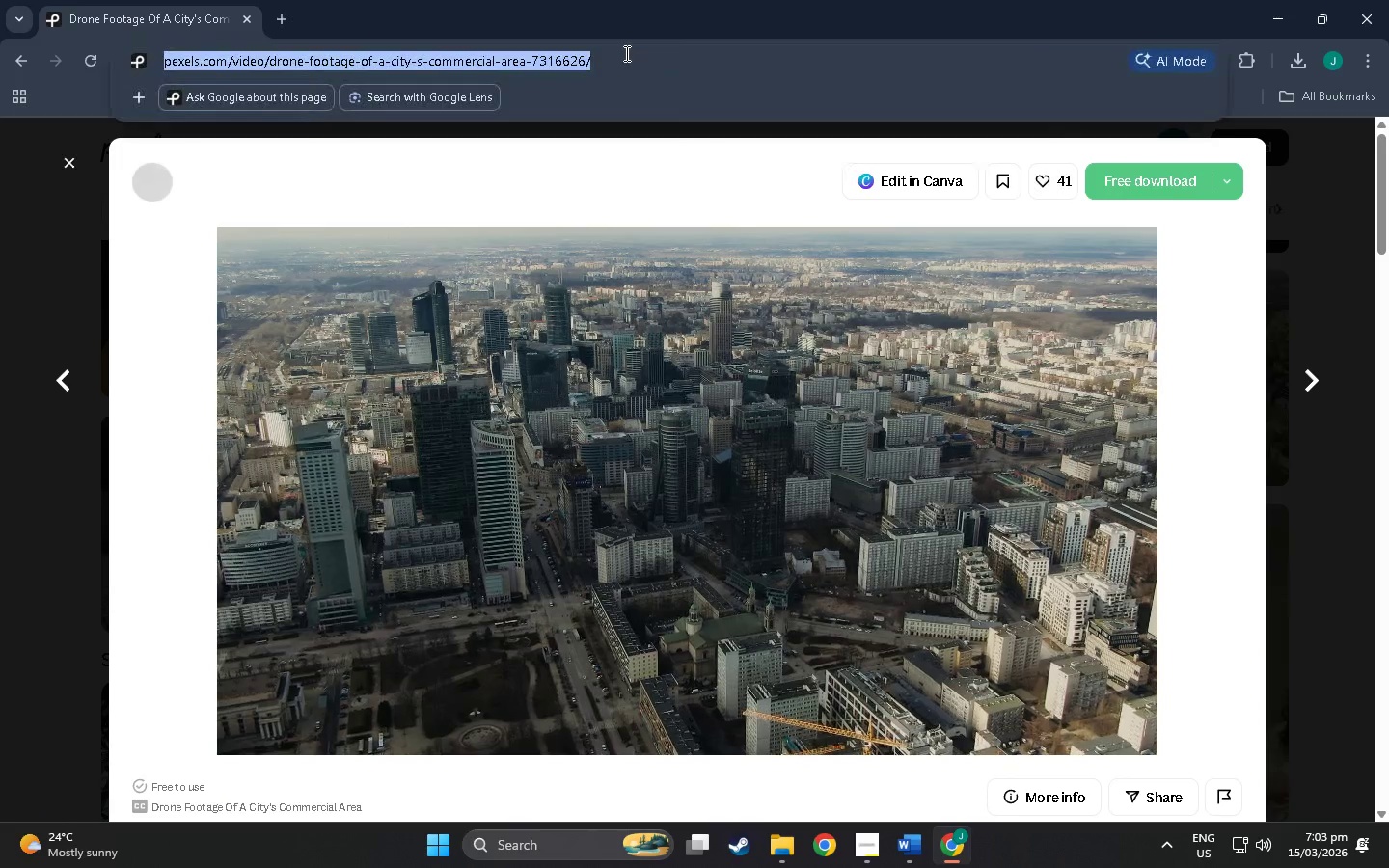 
right_click([625, 53])
 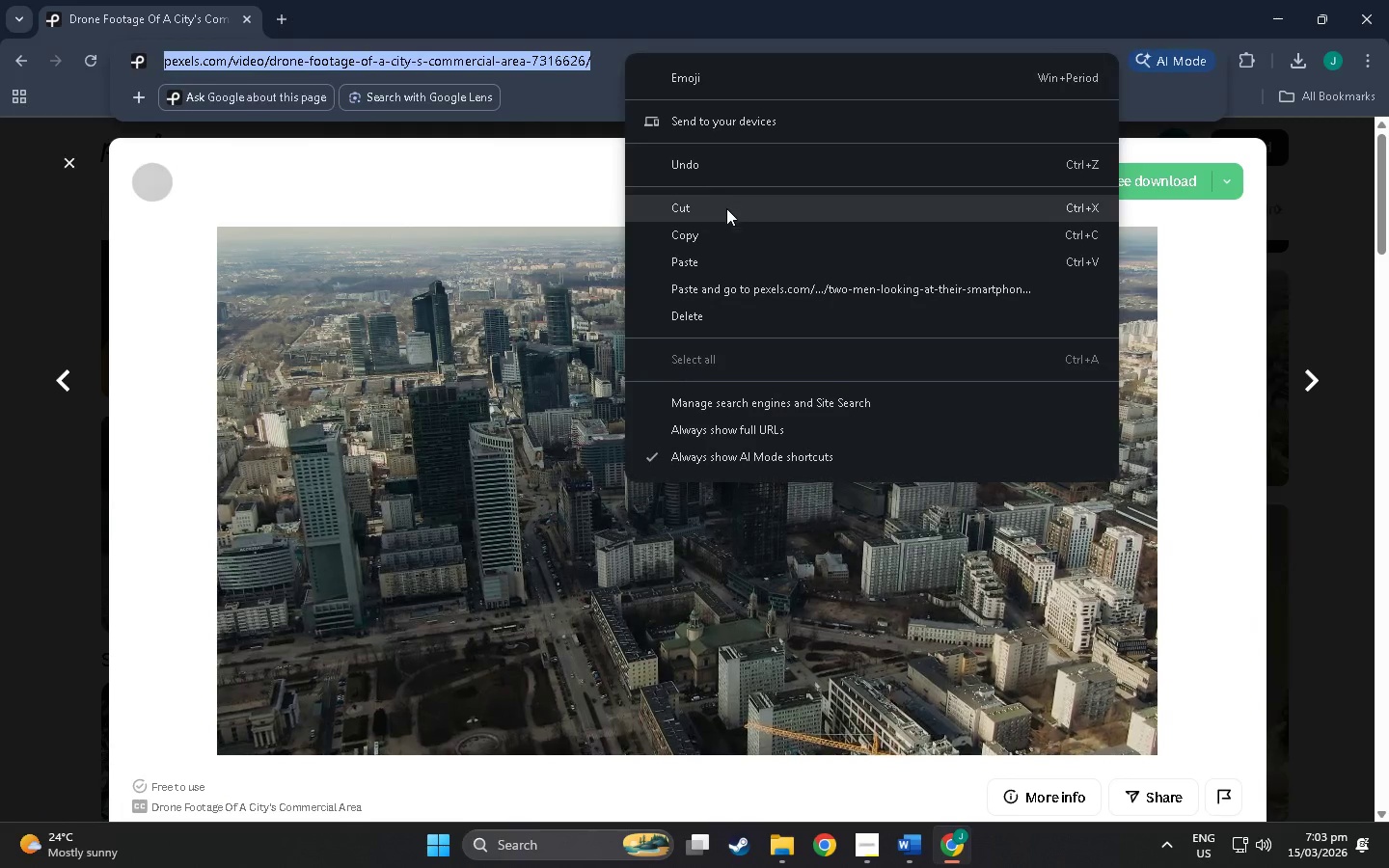 
left_click([728, 224])
 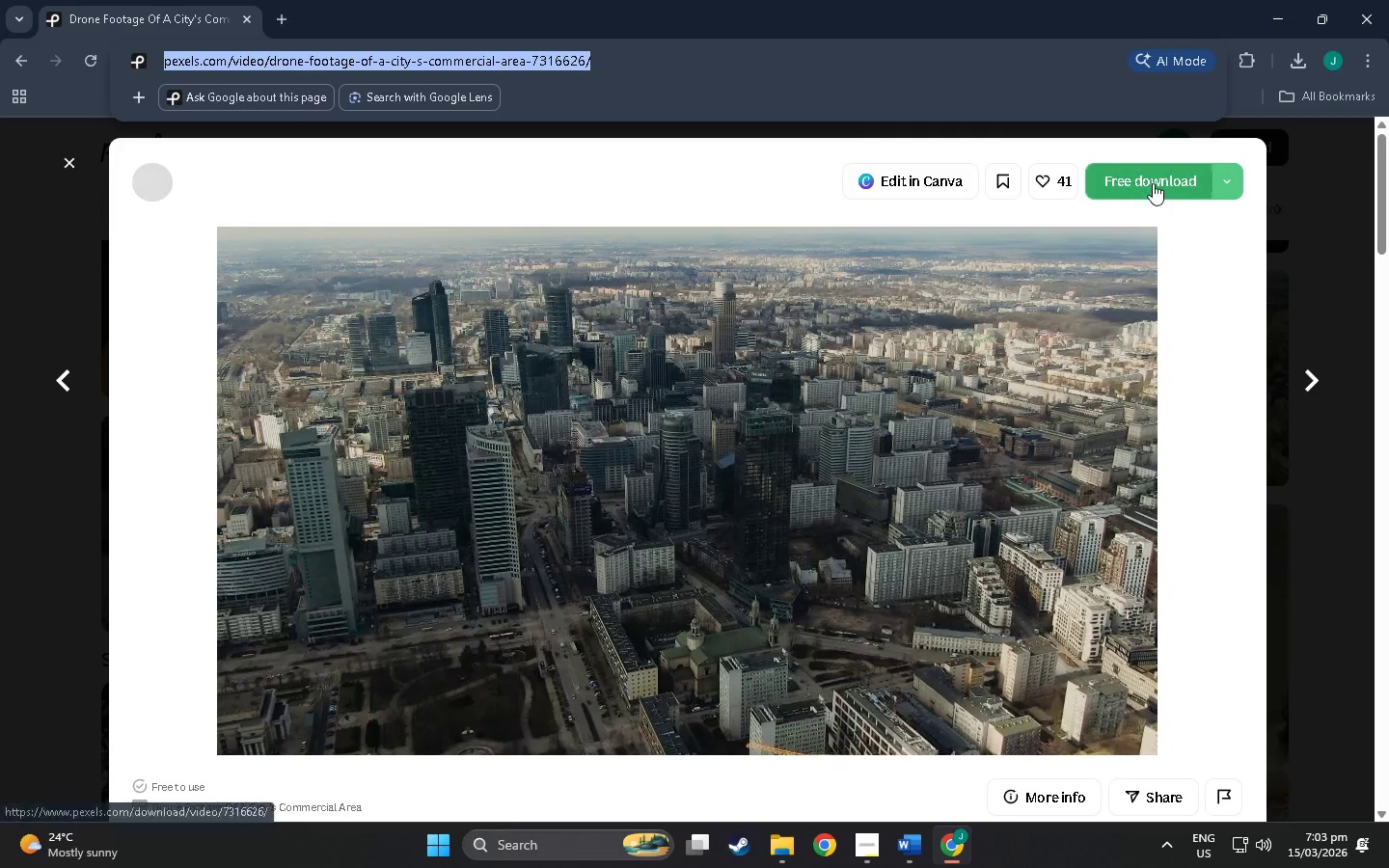 
key(Alt+Tab)
 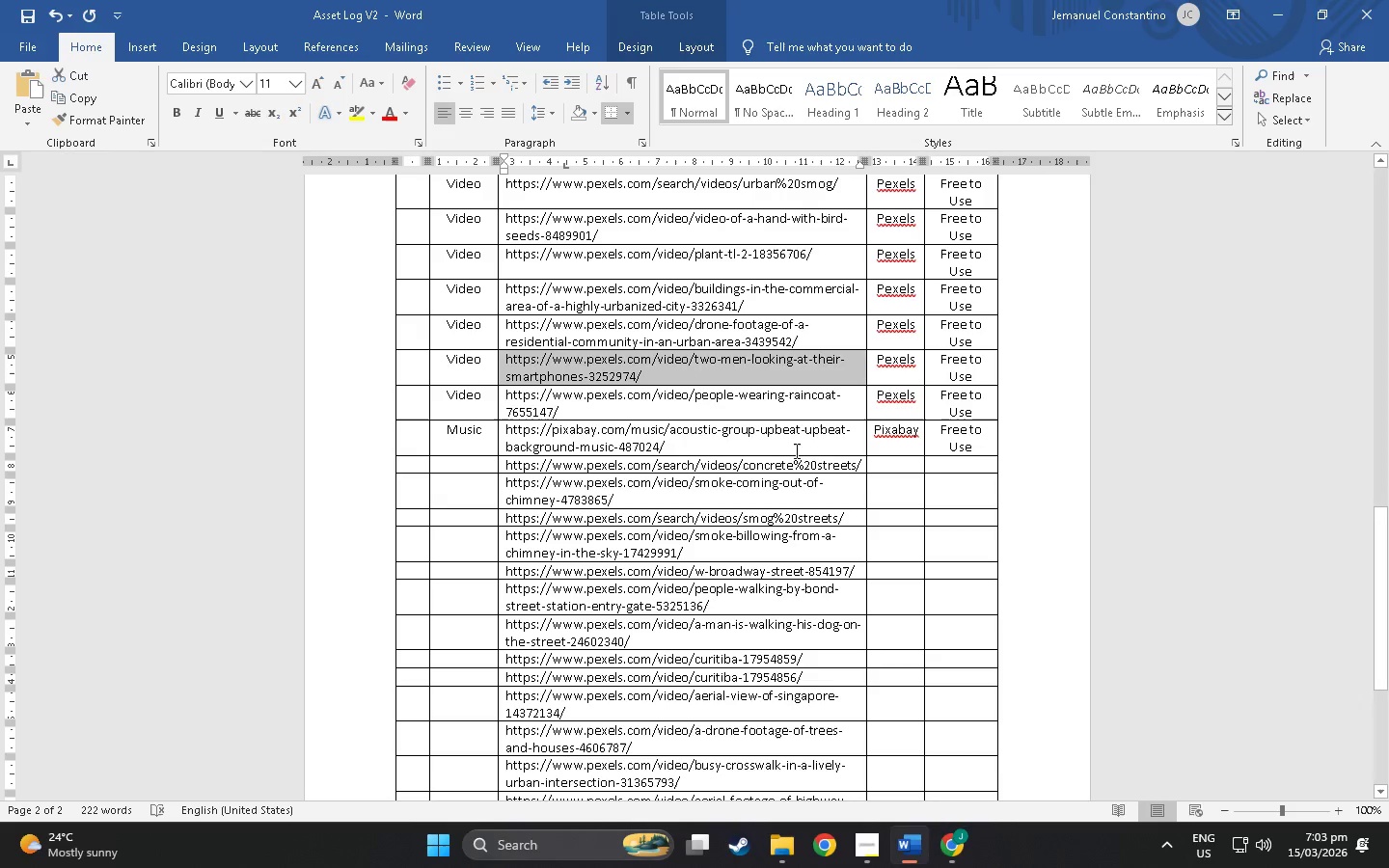 
left_click_drag(start_coordinate=[691, 632], to_coordinate=[690, 624])
 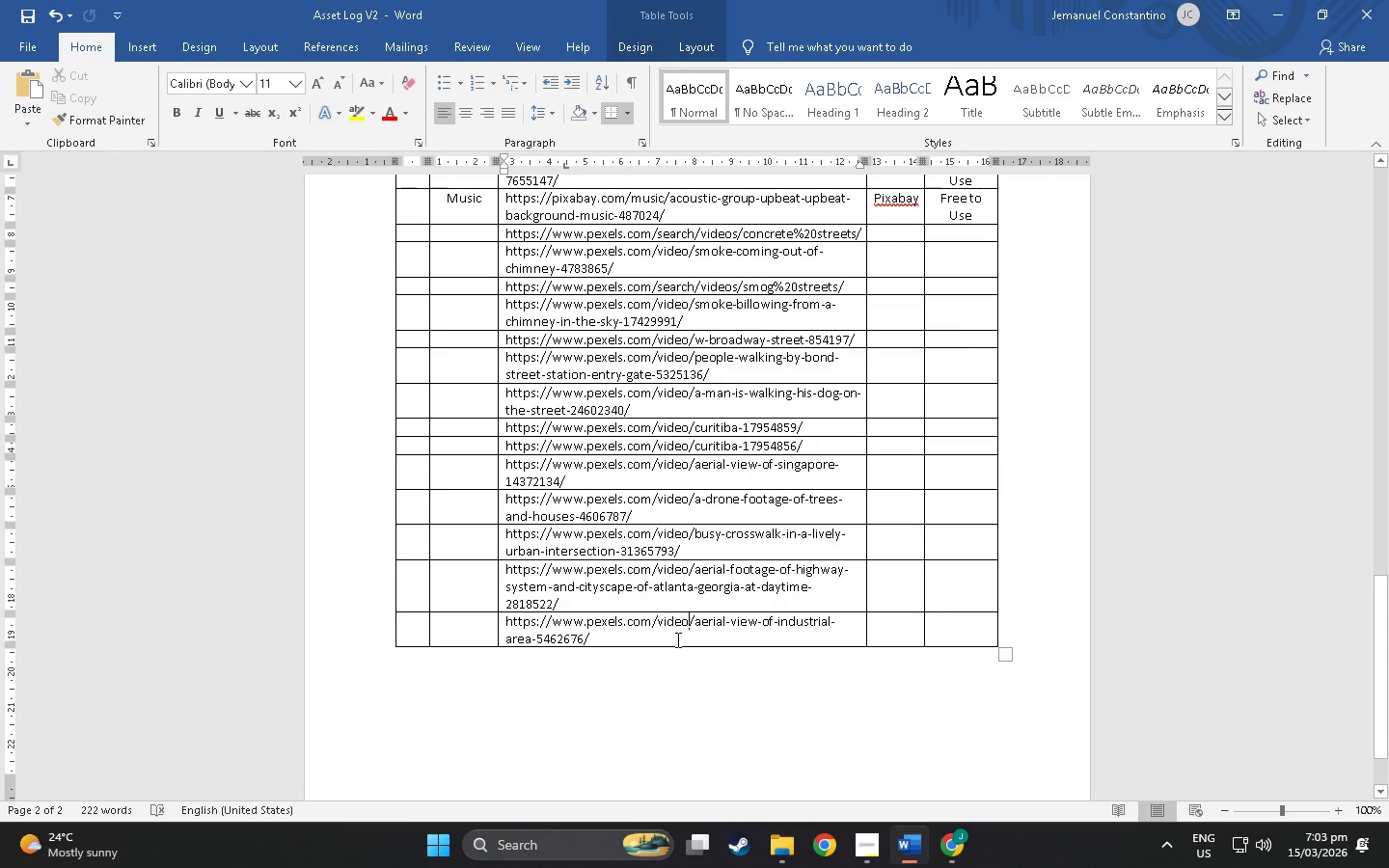 
scroll: coordinate [799, 659], scroll_direction: down, amount: 15.0
 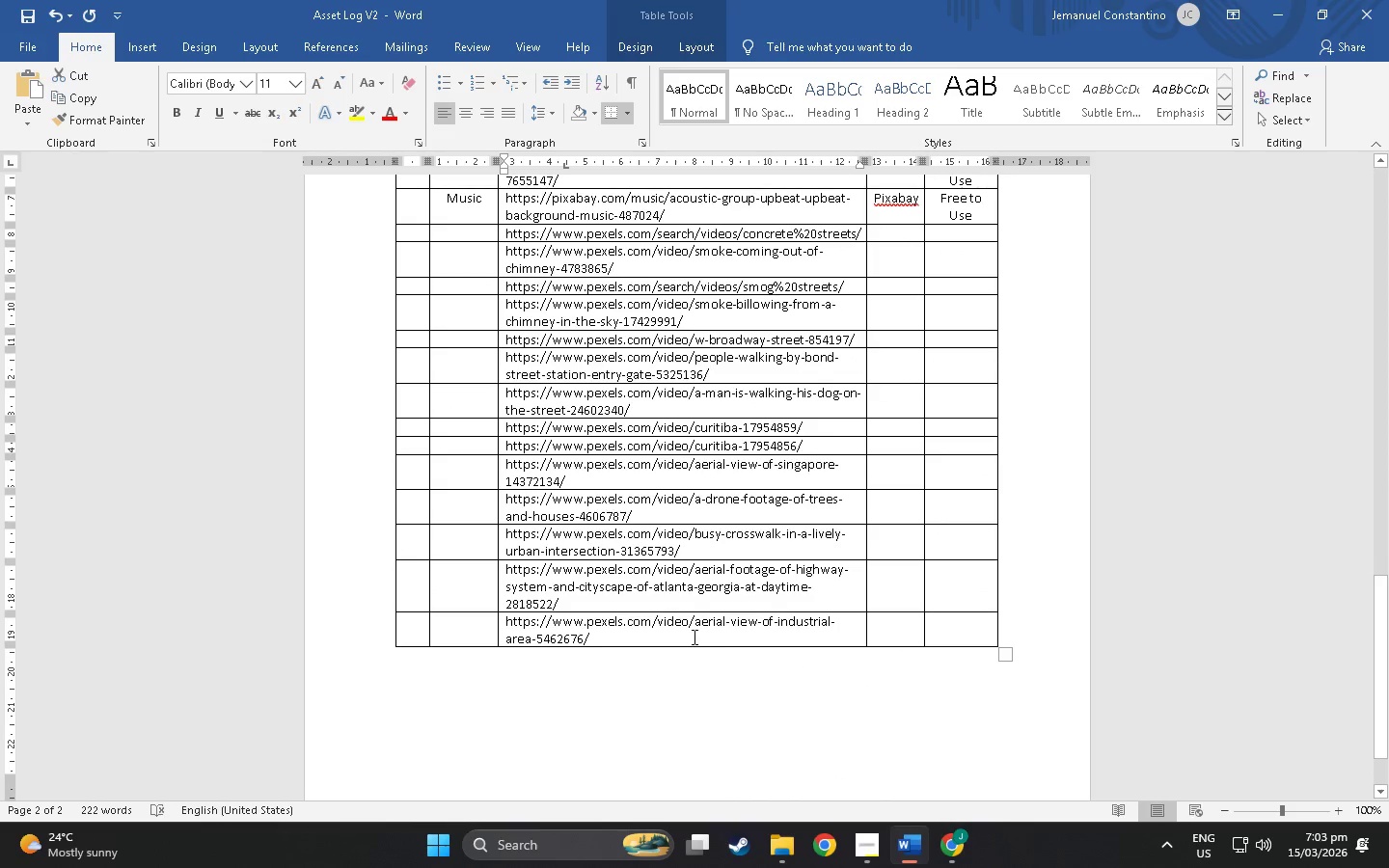 
left_click([676, 639])
 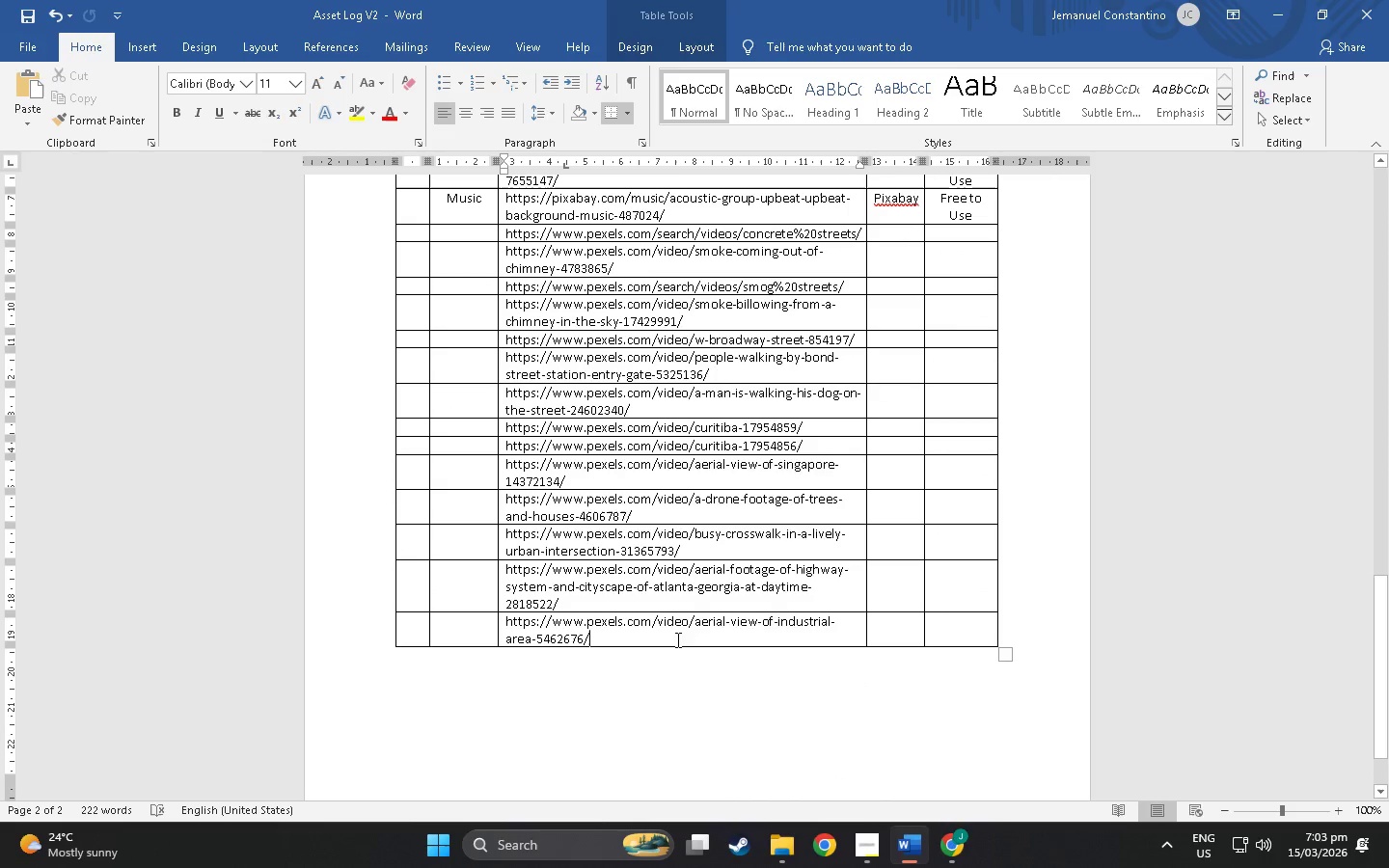 
right_click([676, 639])
 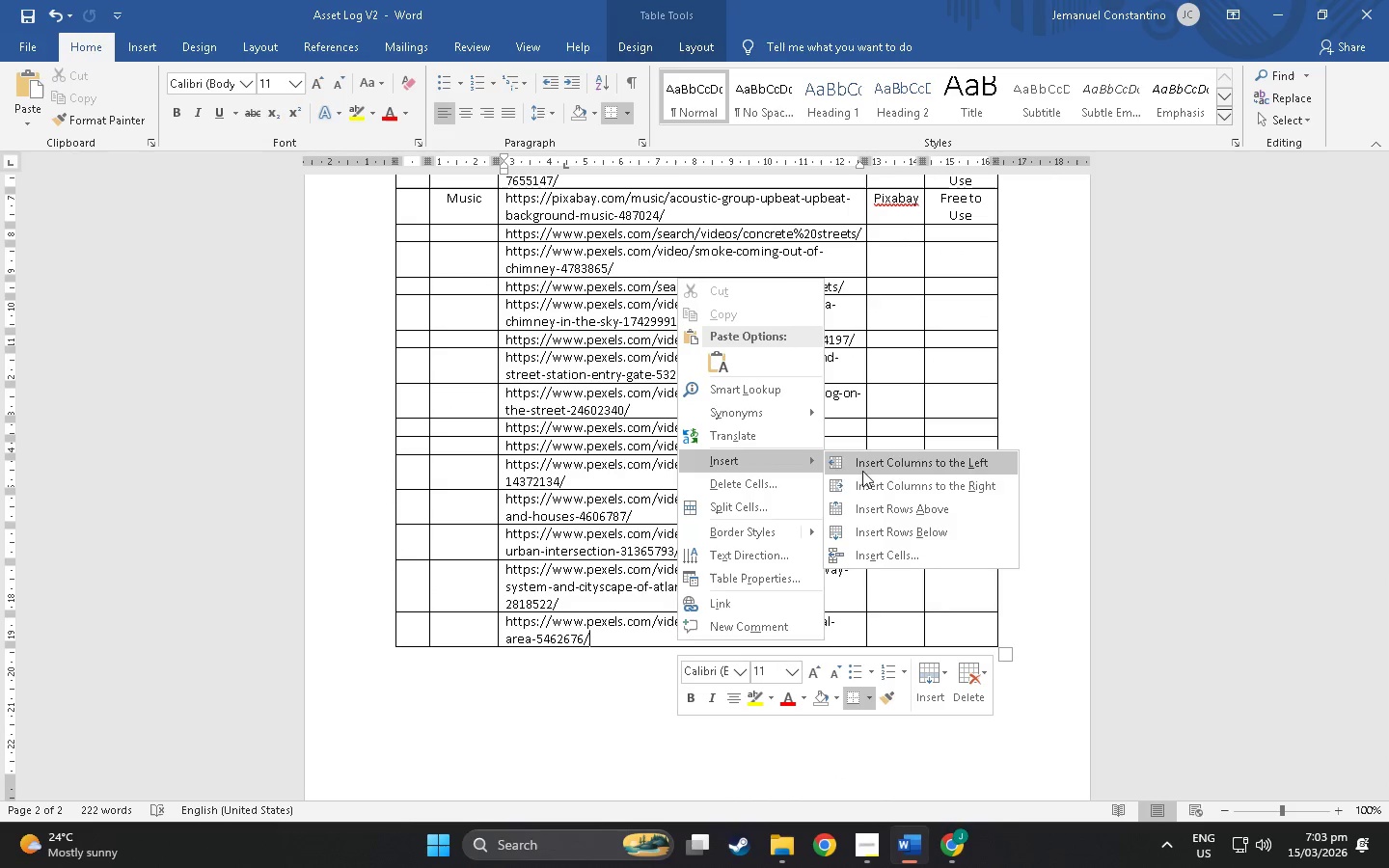 
left_click([899, 537])
 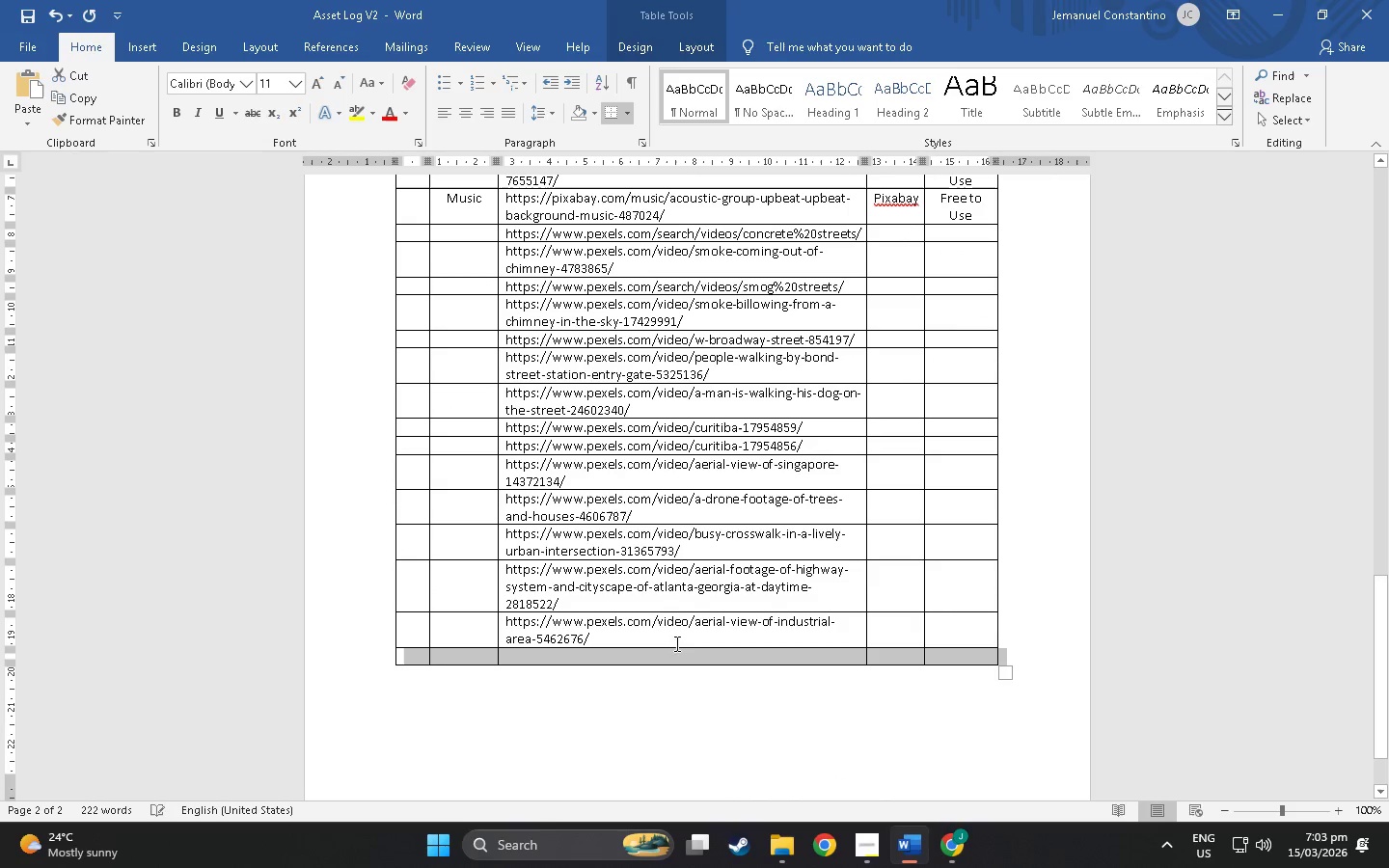 
left_click([670, 660])
 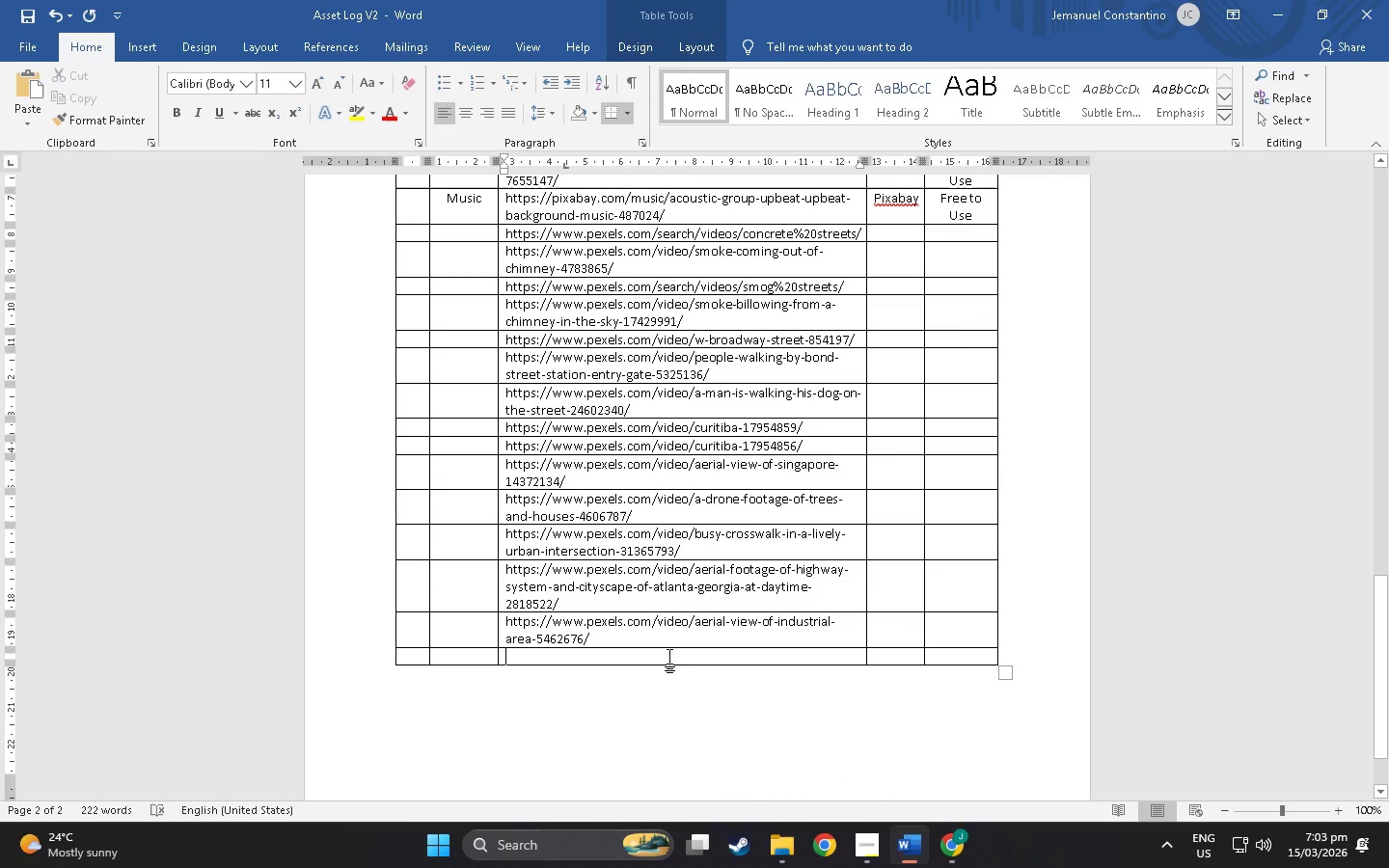 
key(Control+V)
 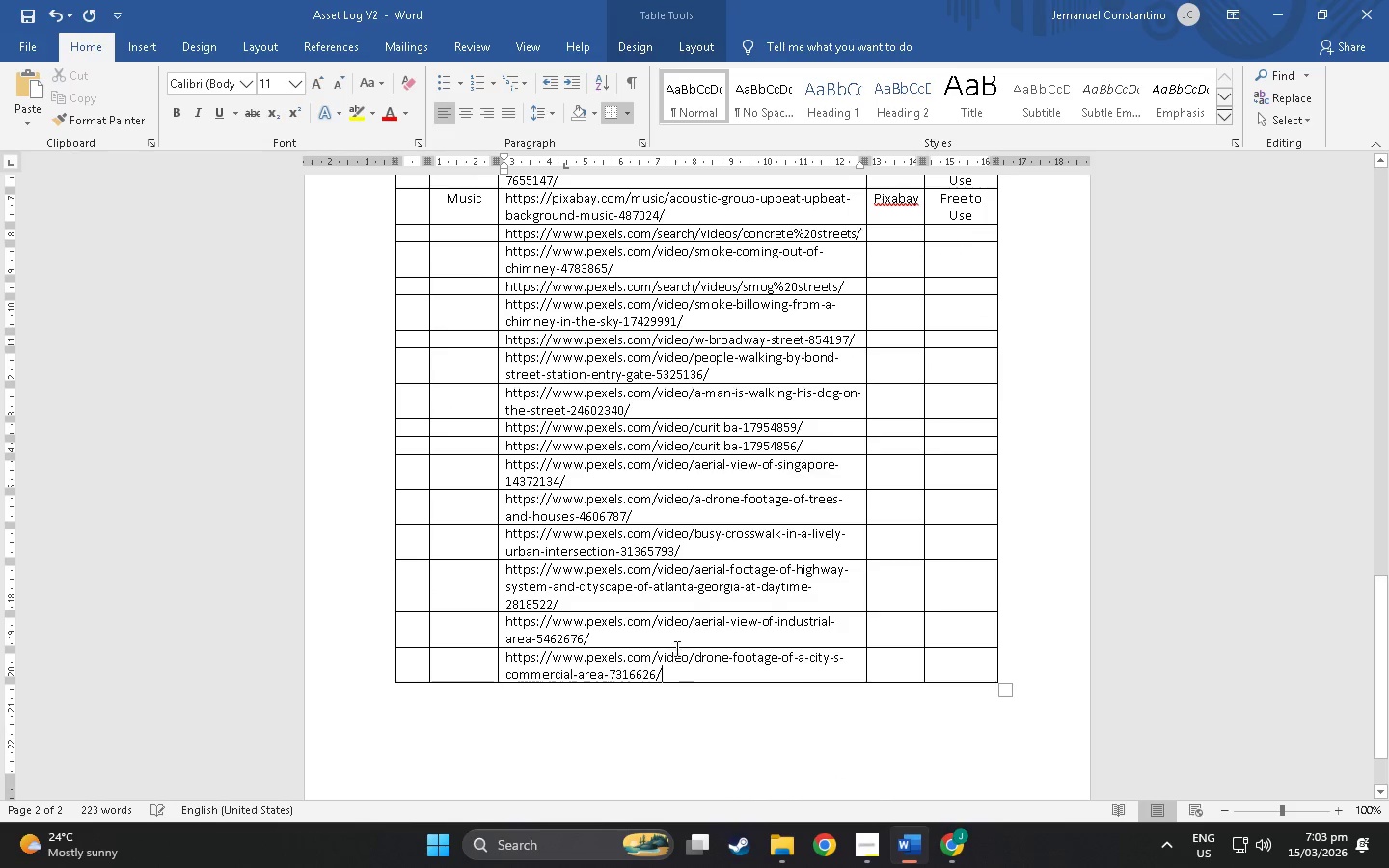 
scroll: coordinate [694, 657], scroll_direction: down, amount: 8.0
 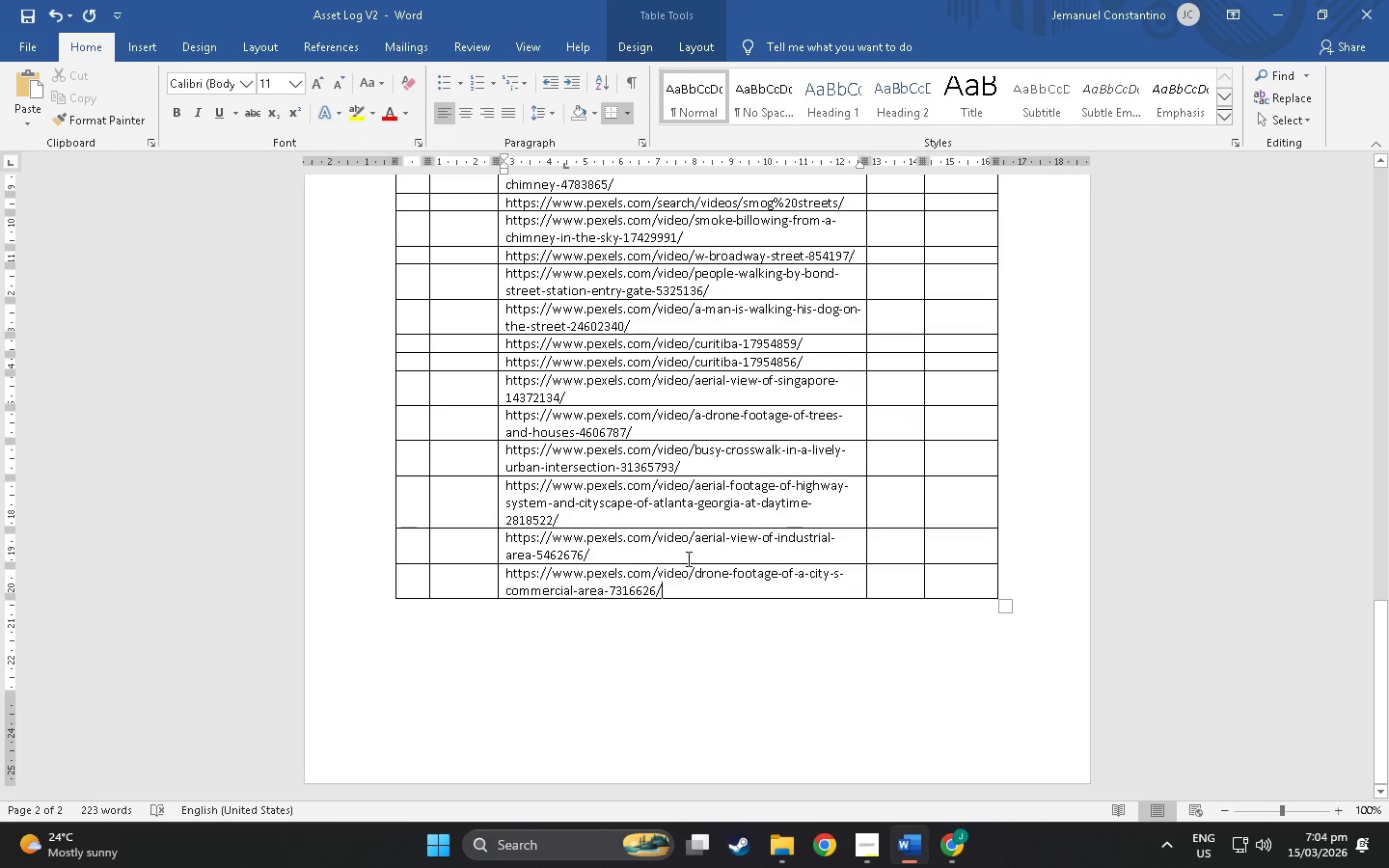 
scroll: coordinate [453, 468], scroll_direction: up, amount: 10.0
 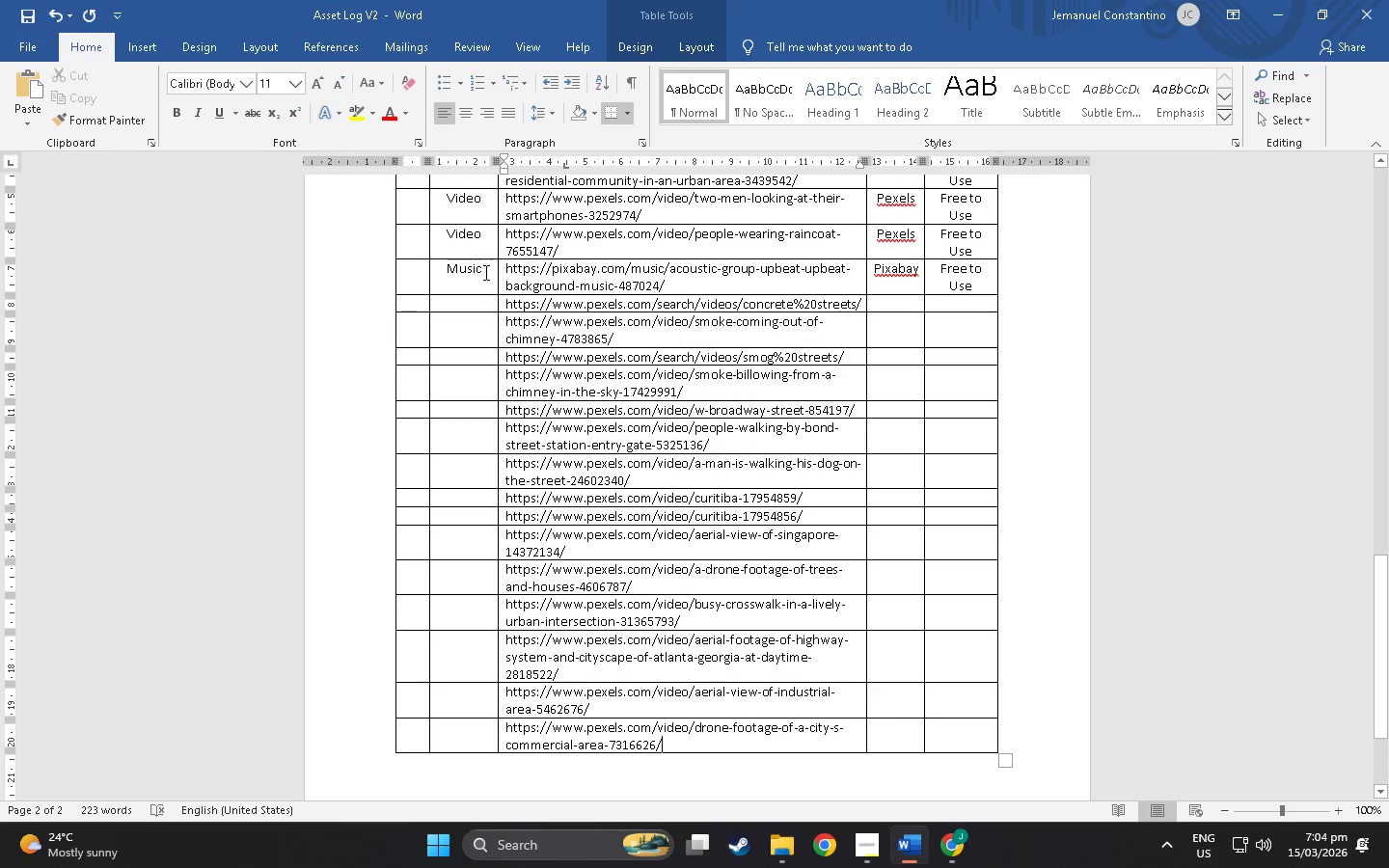 
left_click_drag(start_coordinate=[484, 272], to_coordinate=[442, 271])
 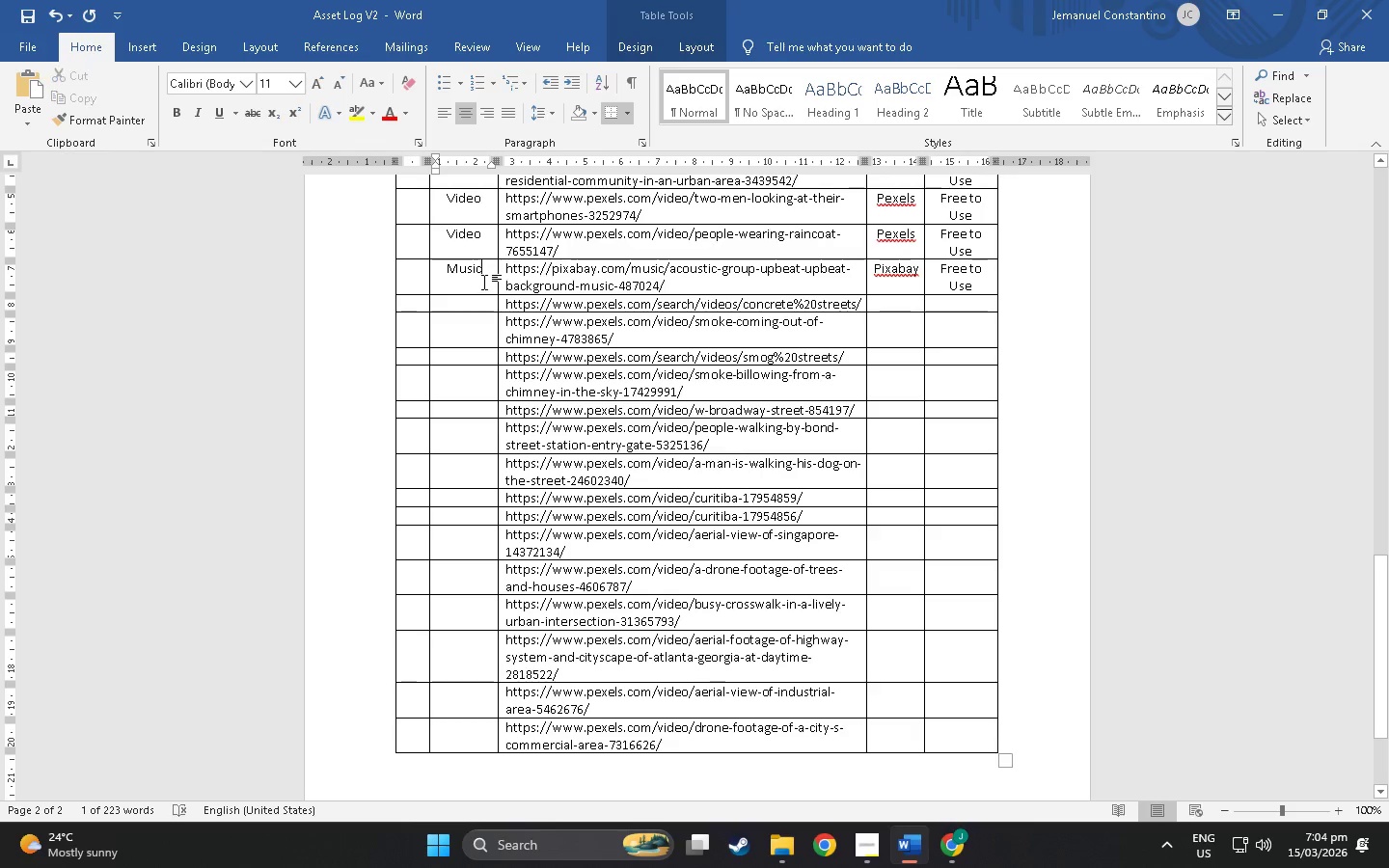 
double_click([489, 229])
 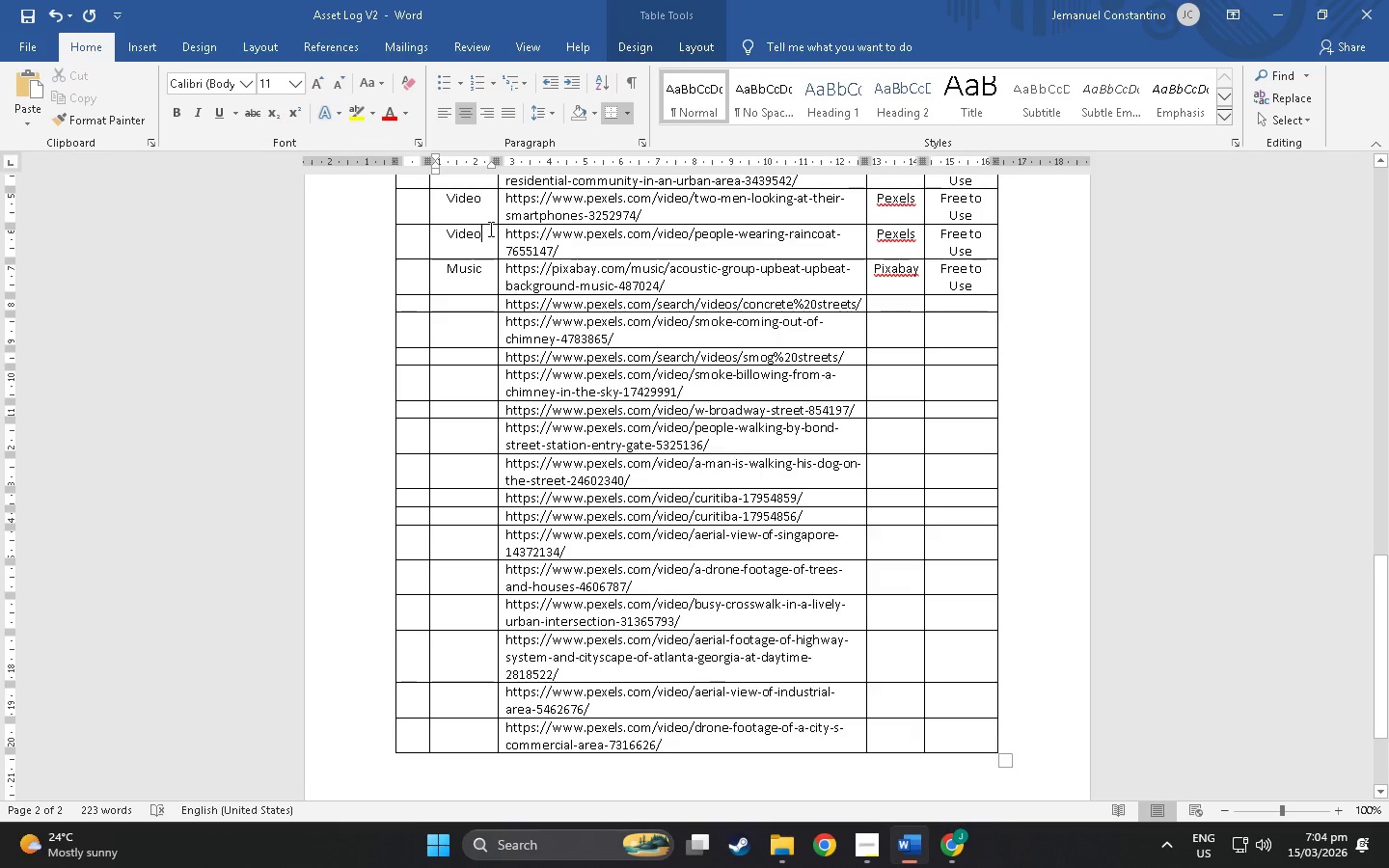 
left_click_drag(start_coordinate=[489, 229], to_coordinate=[440, 233])
 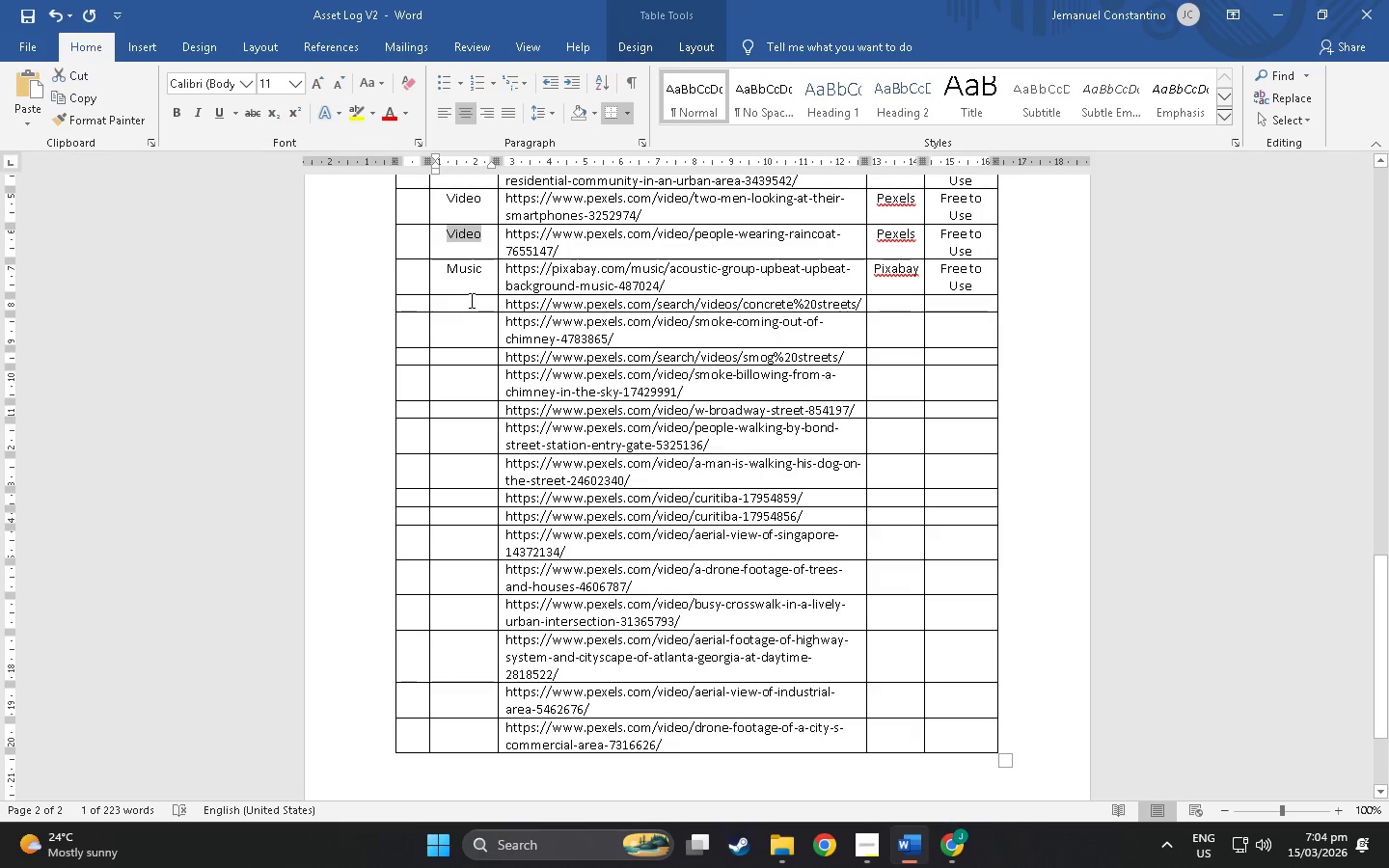 
key(Control+C)
 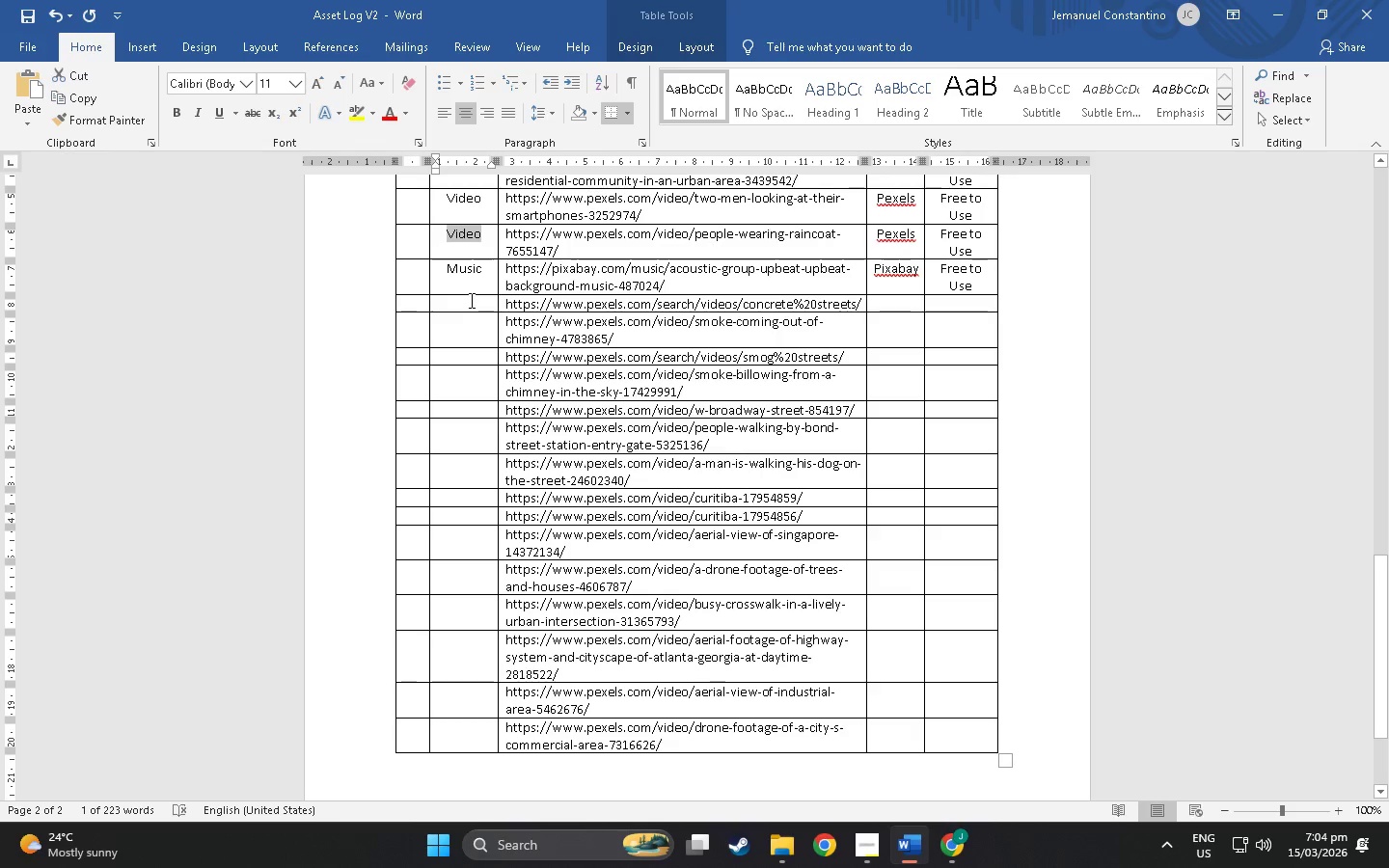 
left_click([470, 300])
 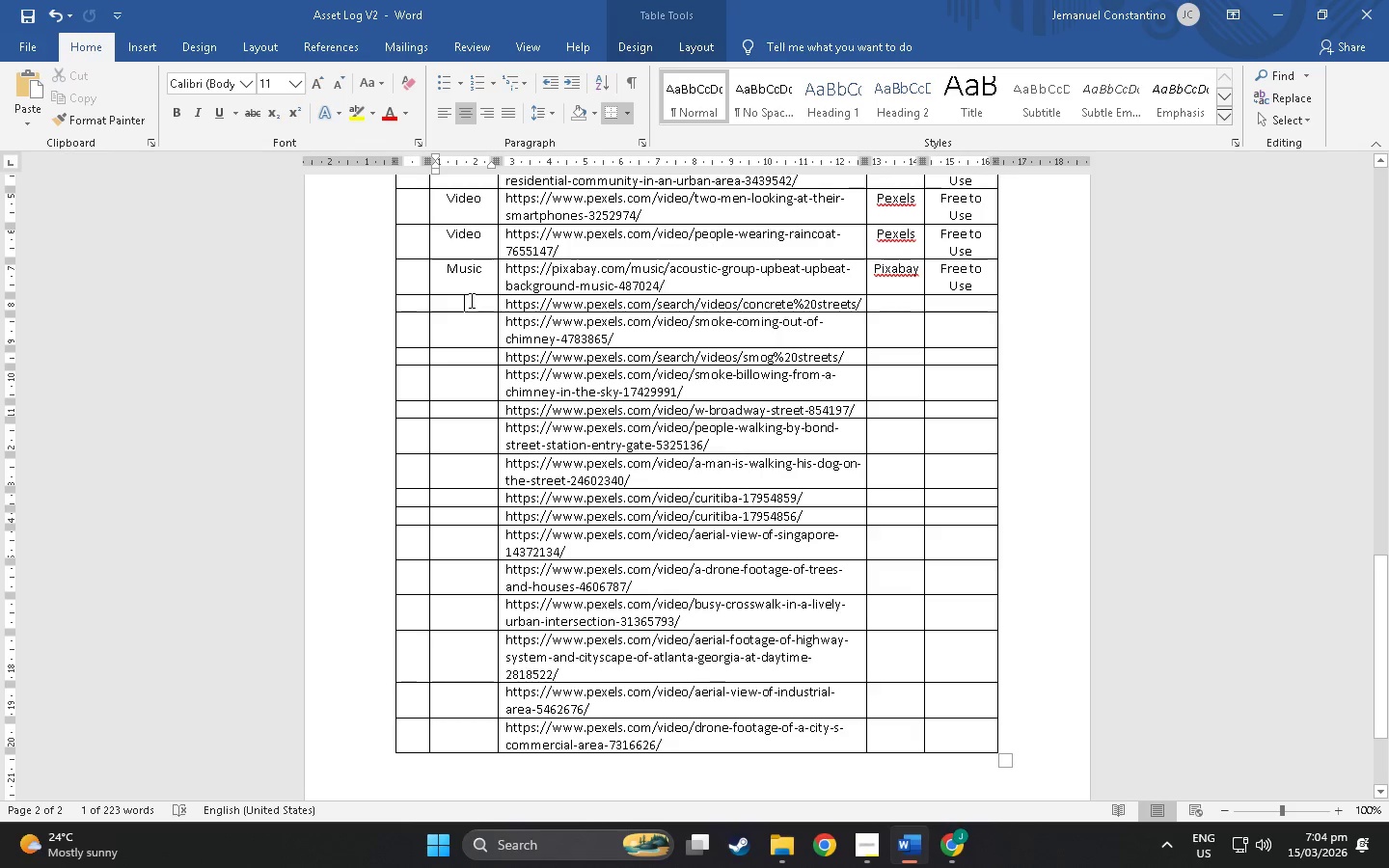 
key(Control+V)
 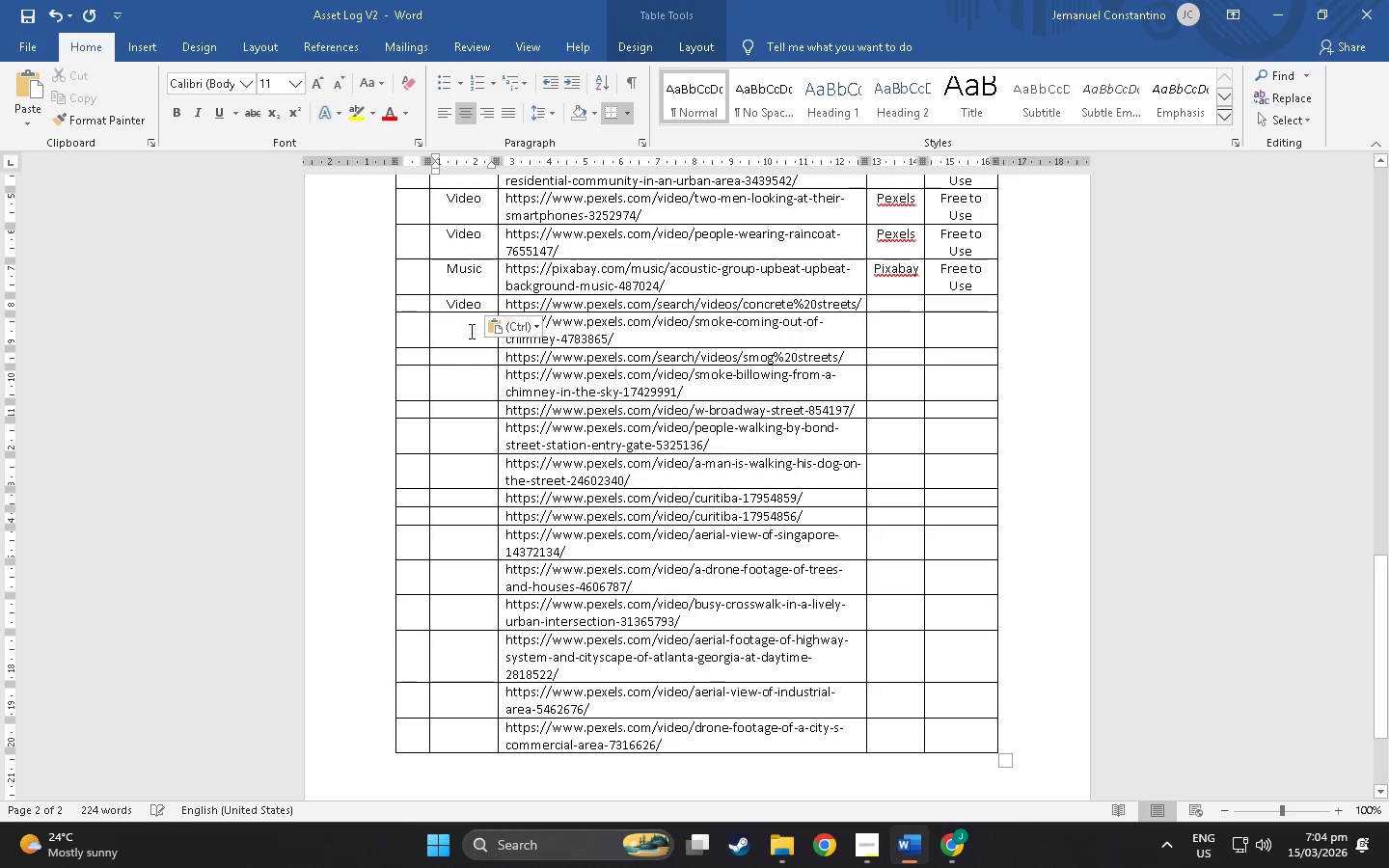 
left_click([470, 331])
 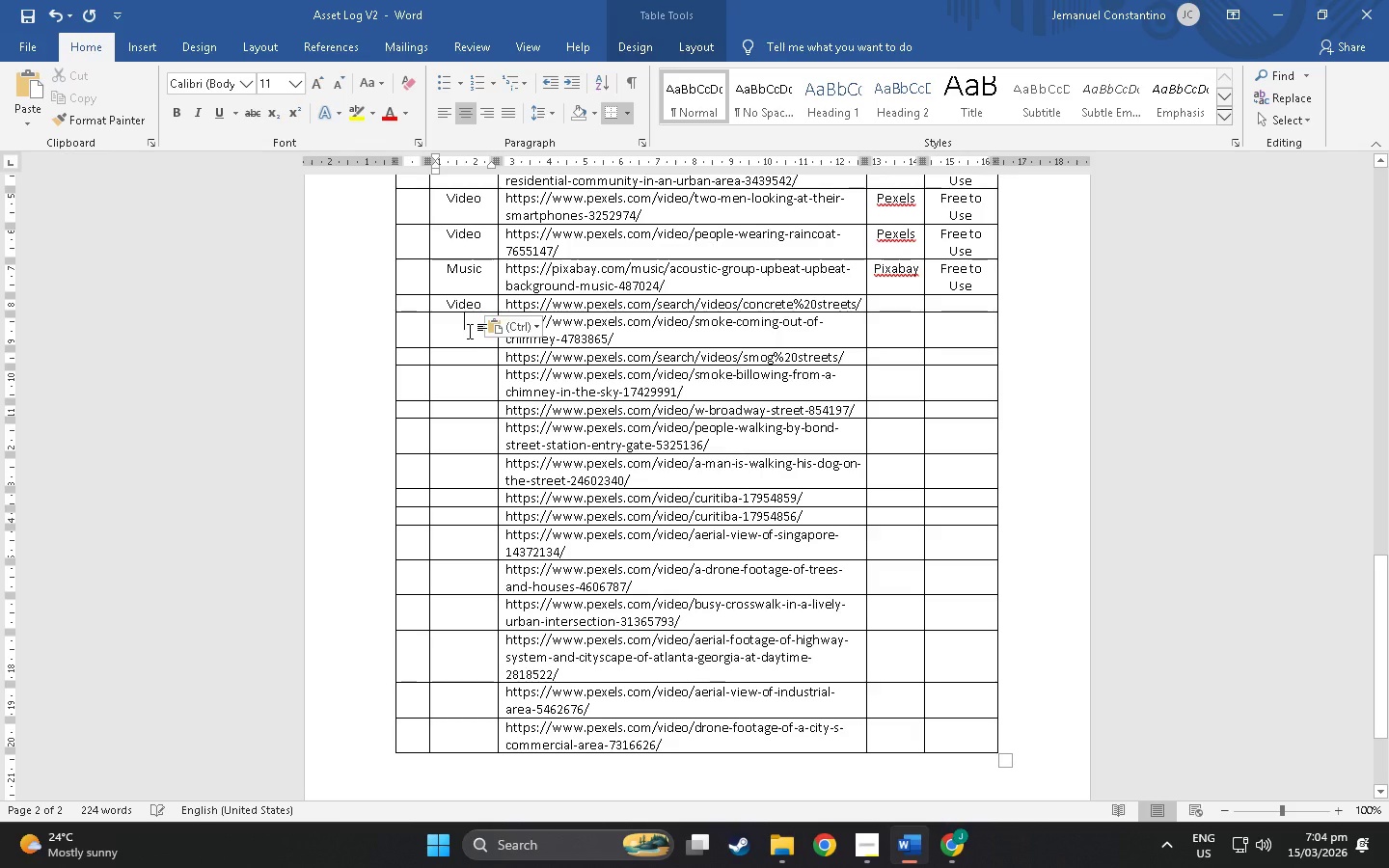 
key(Control+ControlLeft)
 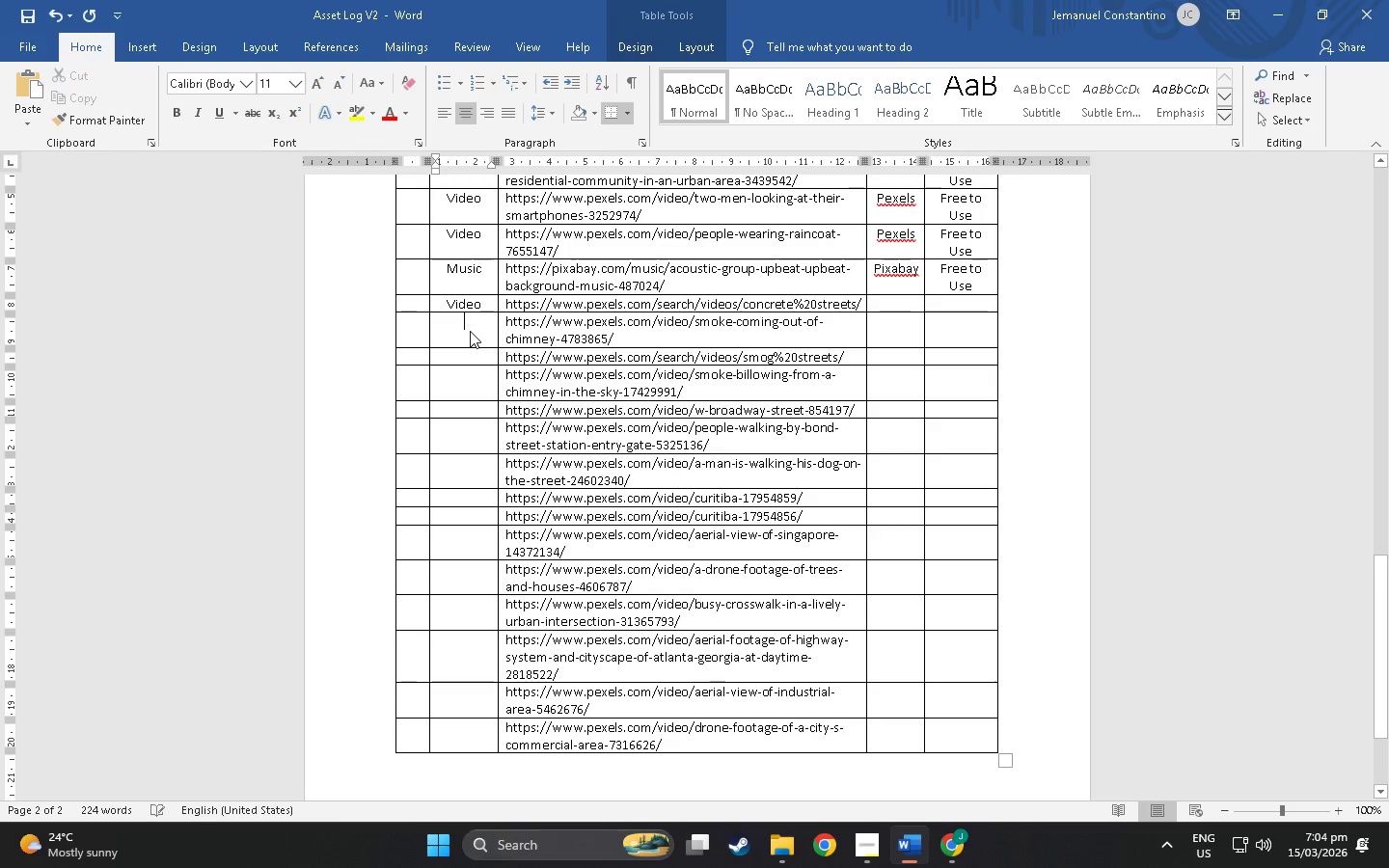 
key(Control+V)
 